 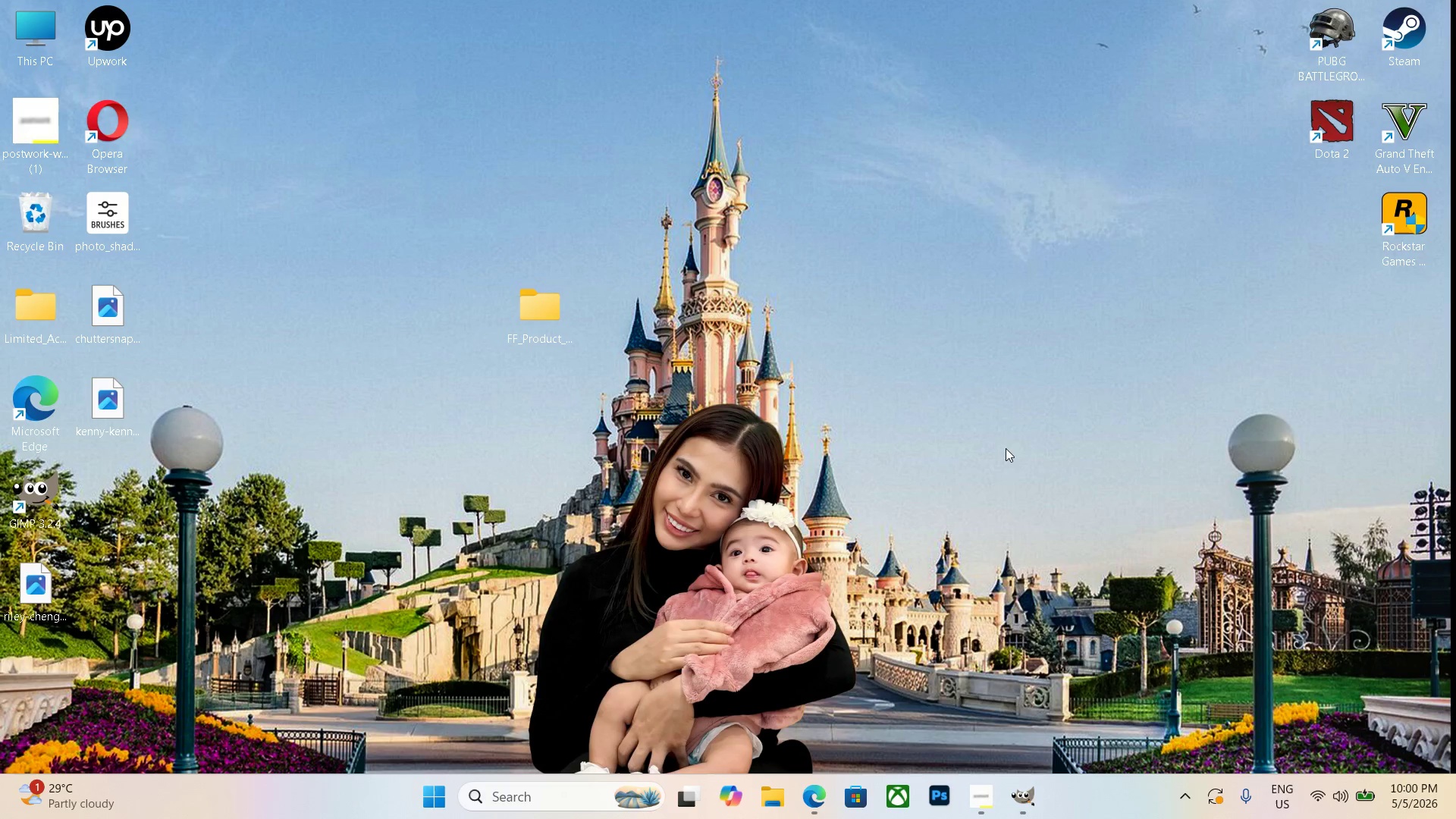 
left_click([1031, 802])
 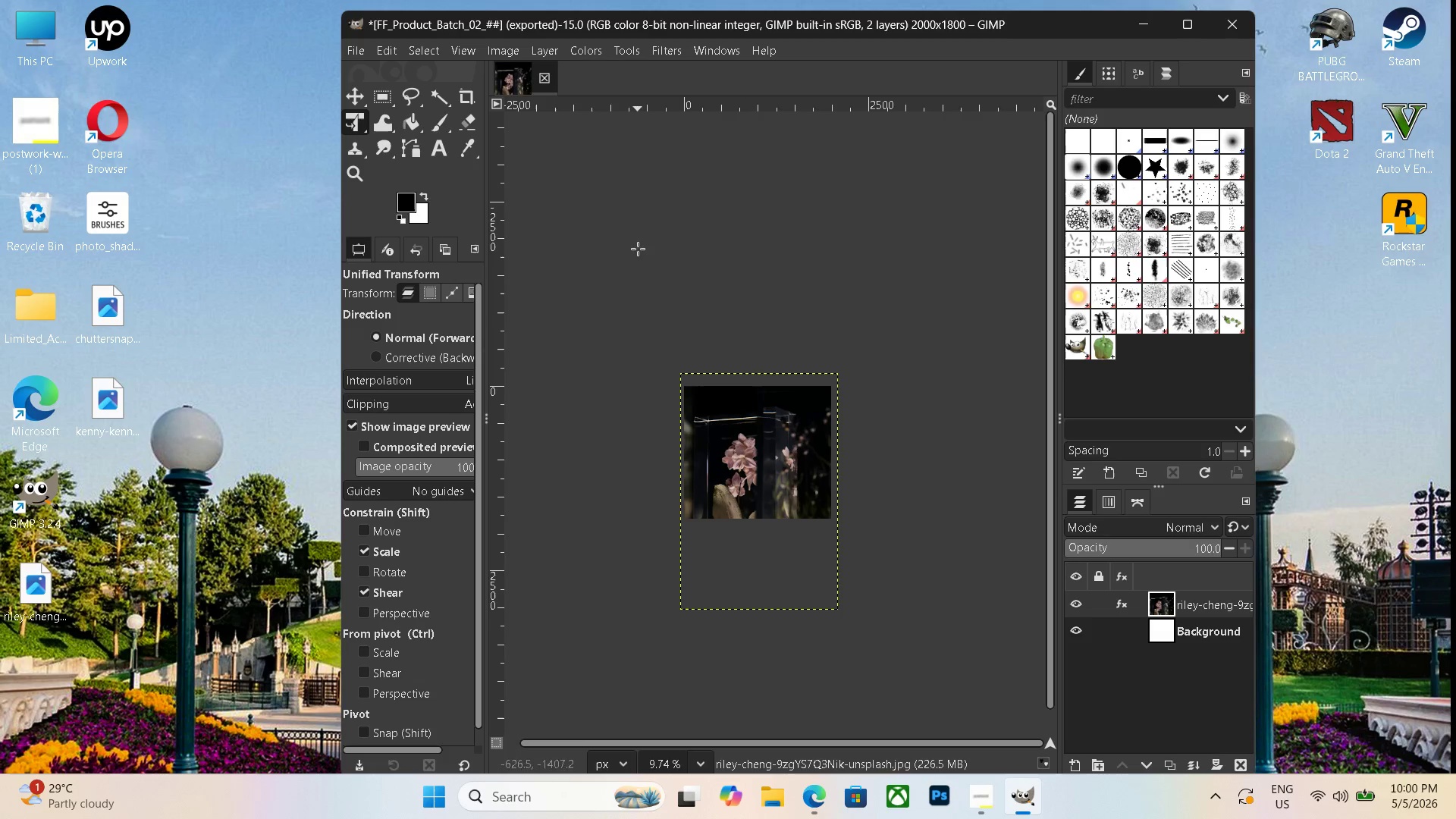 
left_click([541, 83])
 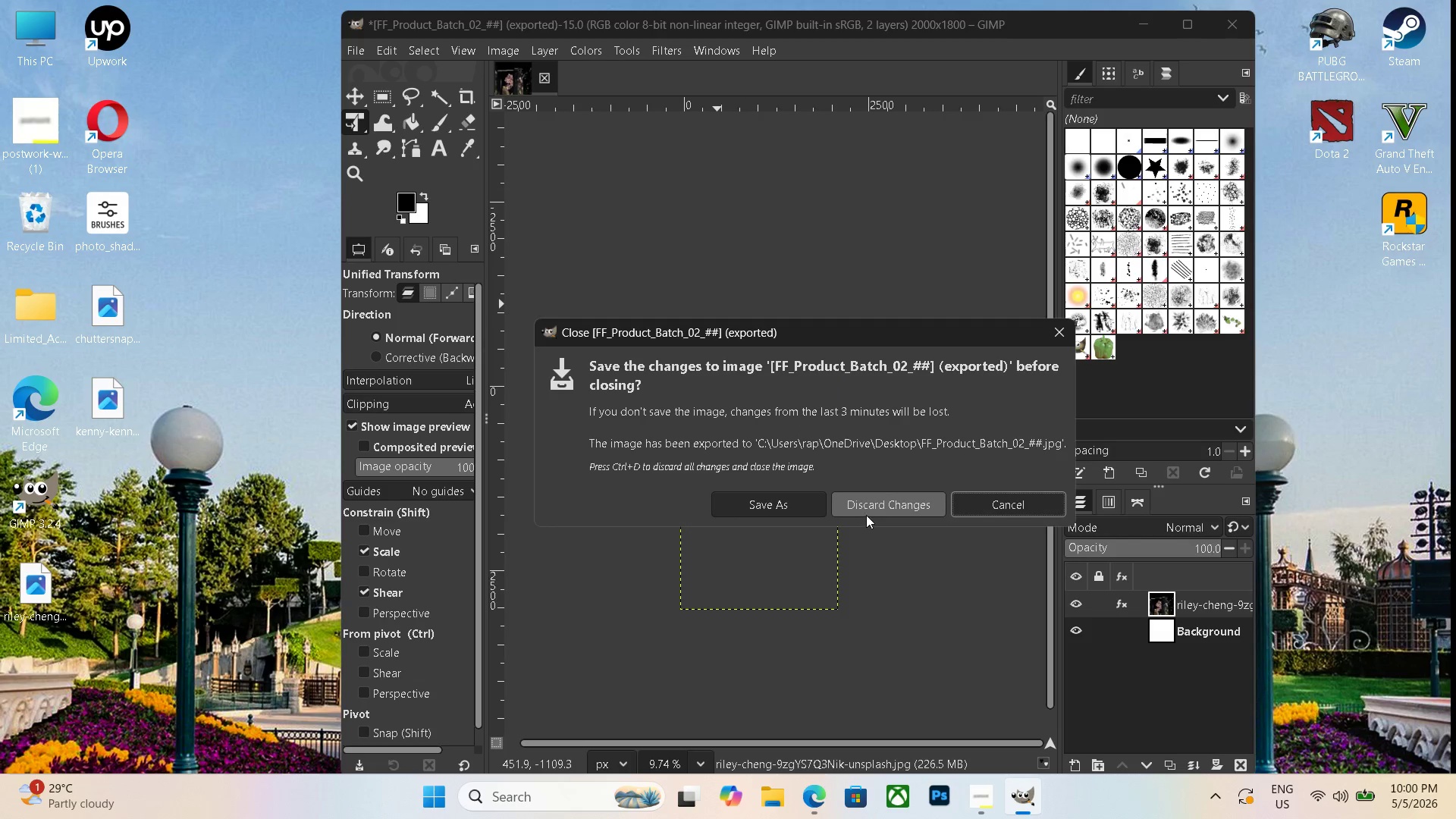 
left_click([867, 508])
 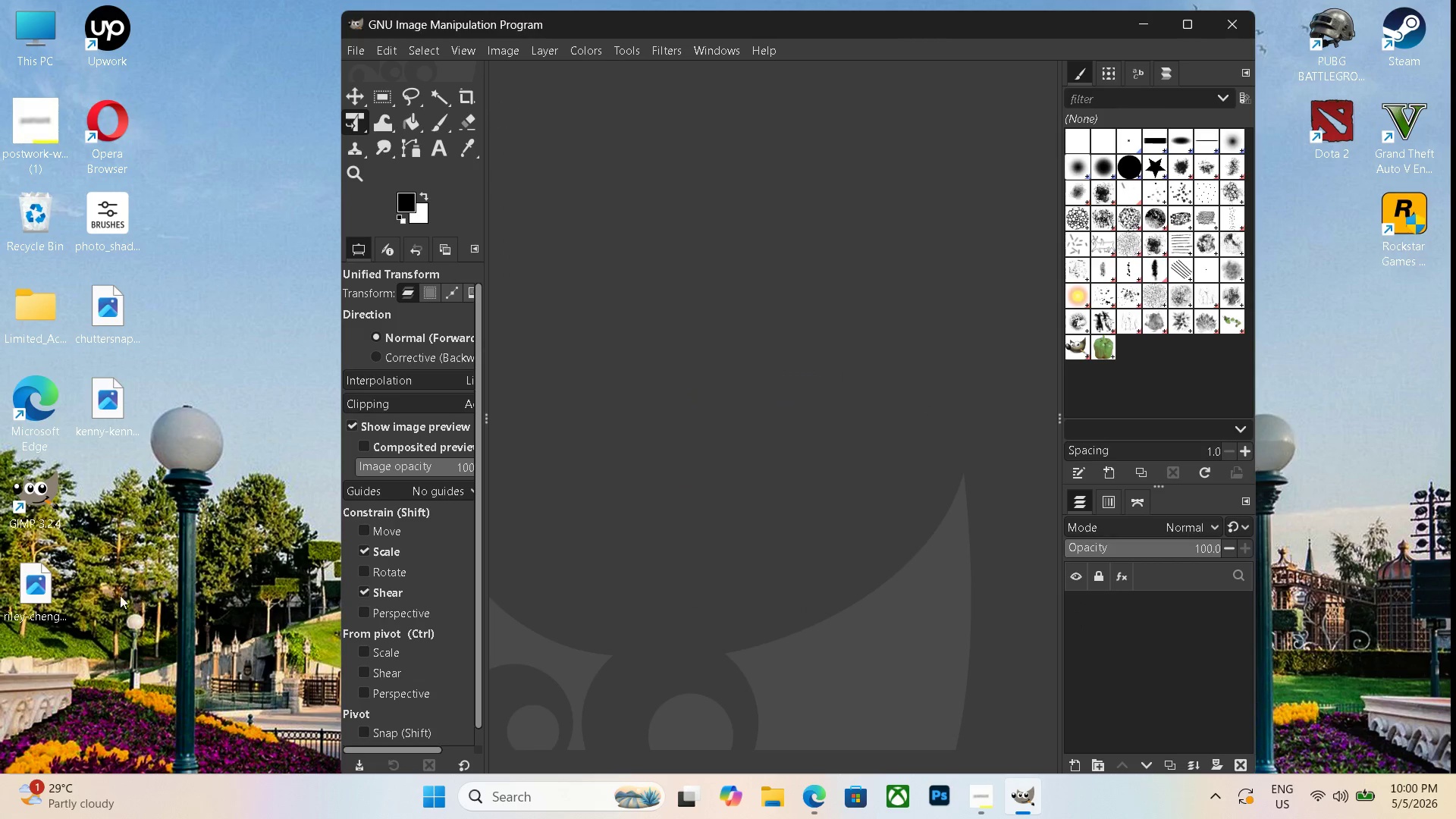 
left_click([42, 589])
 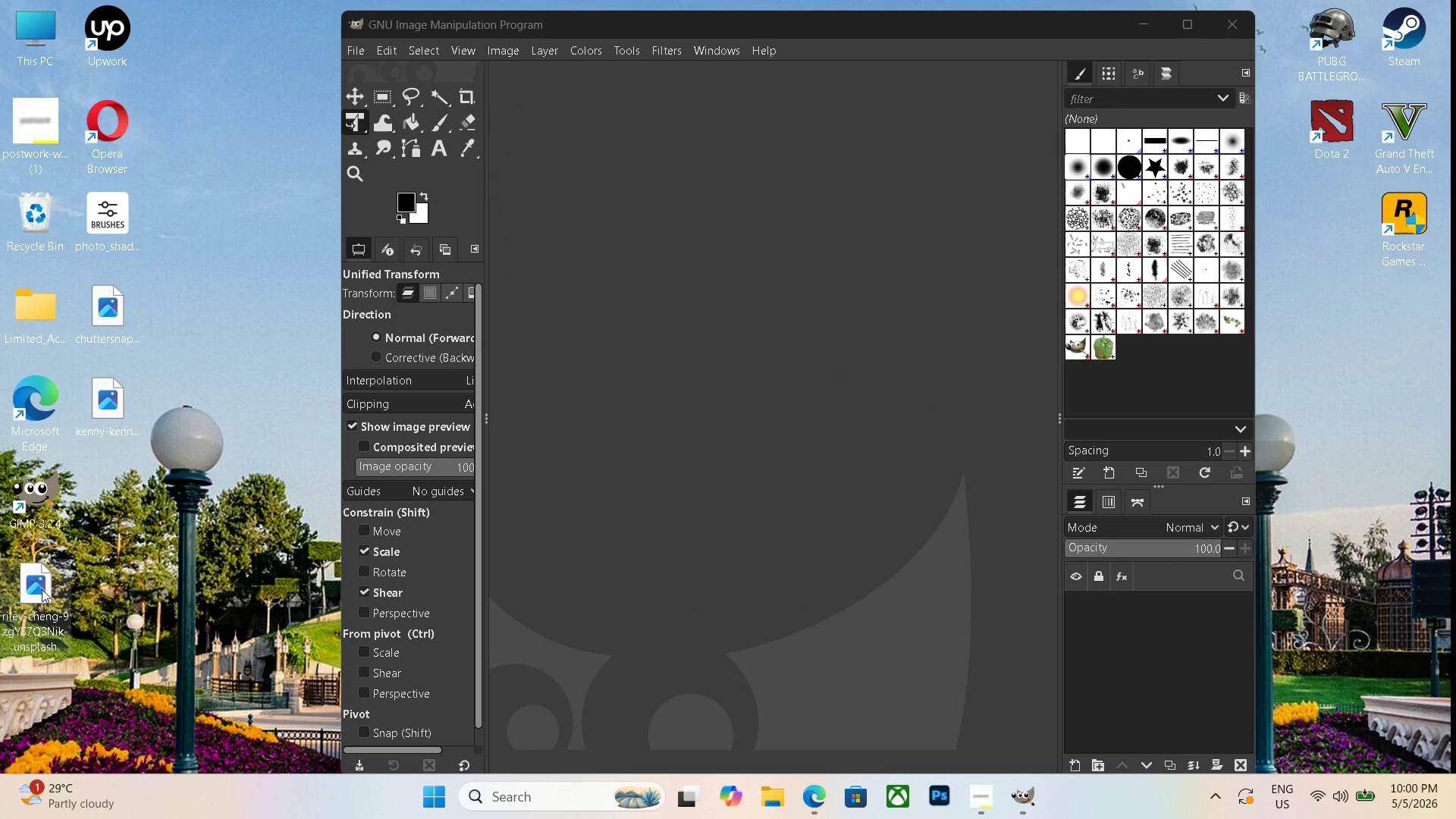 
key(Delete)
 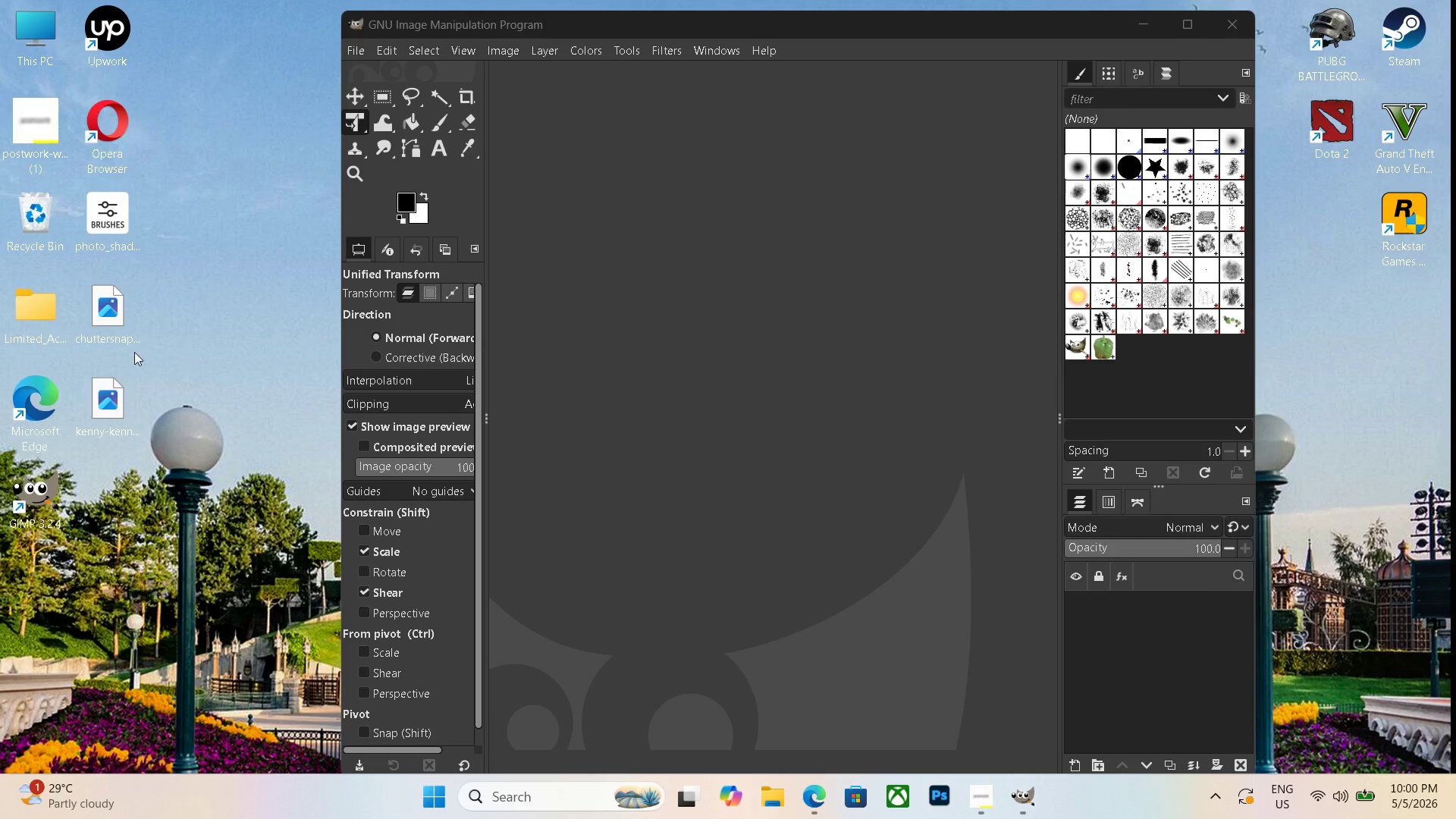 
left_click([117, 310])
 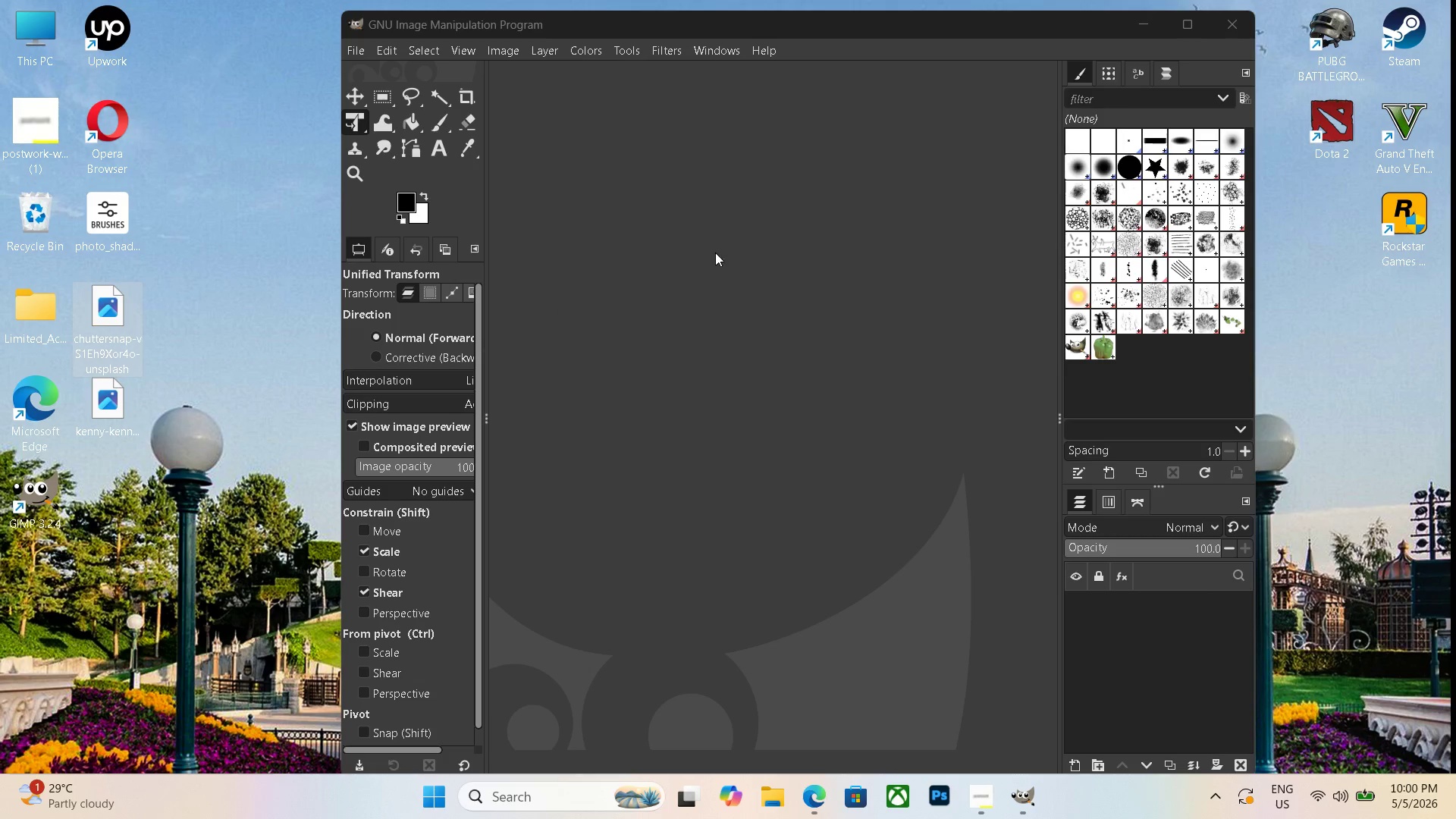 
key(Control+ControlLeft)
 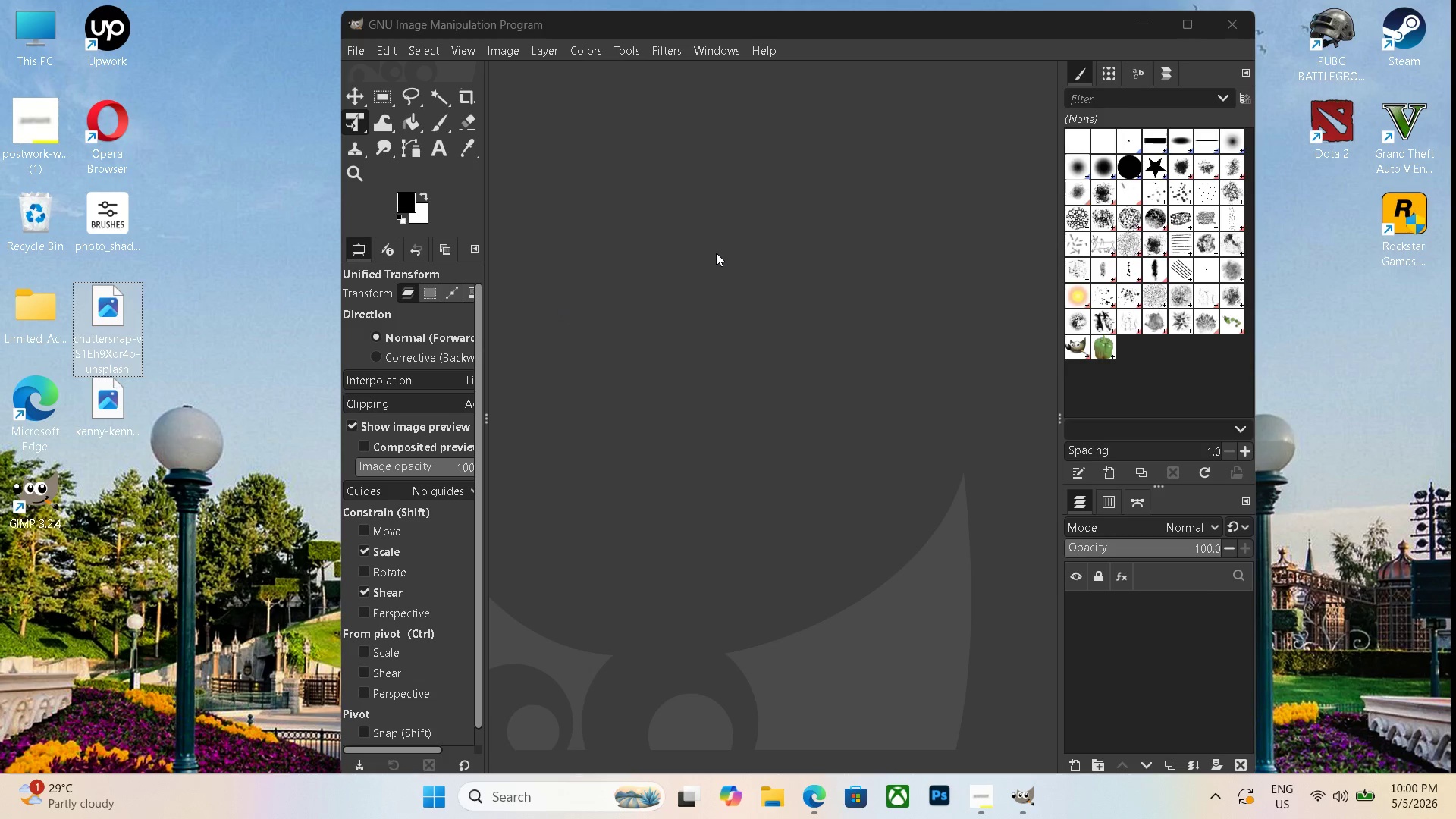 
key(Control+N)
 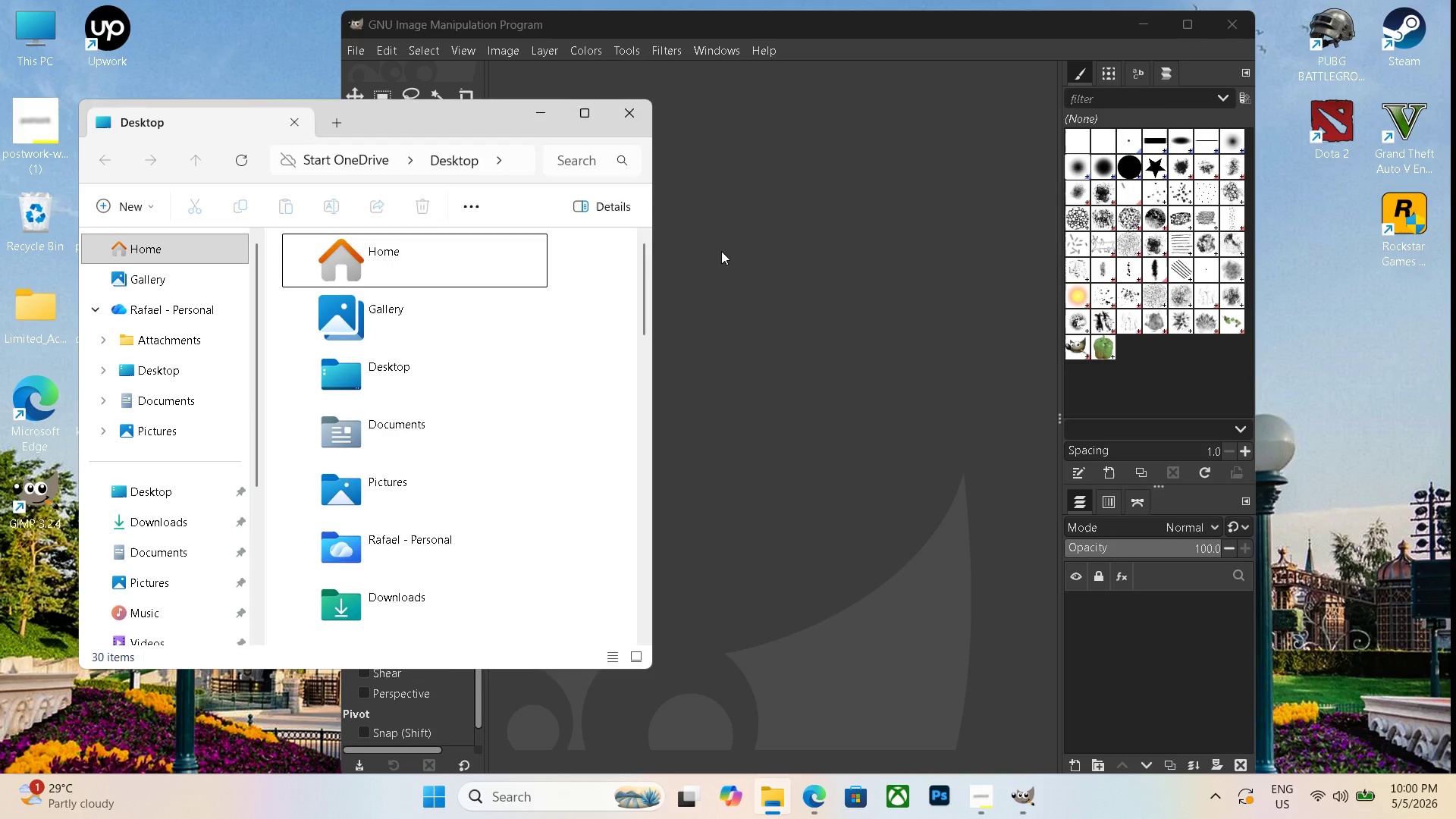 
double_click([721, 252])
 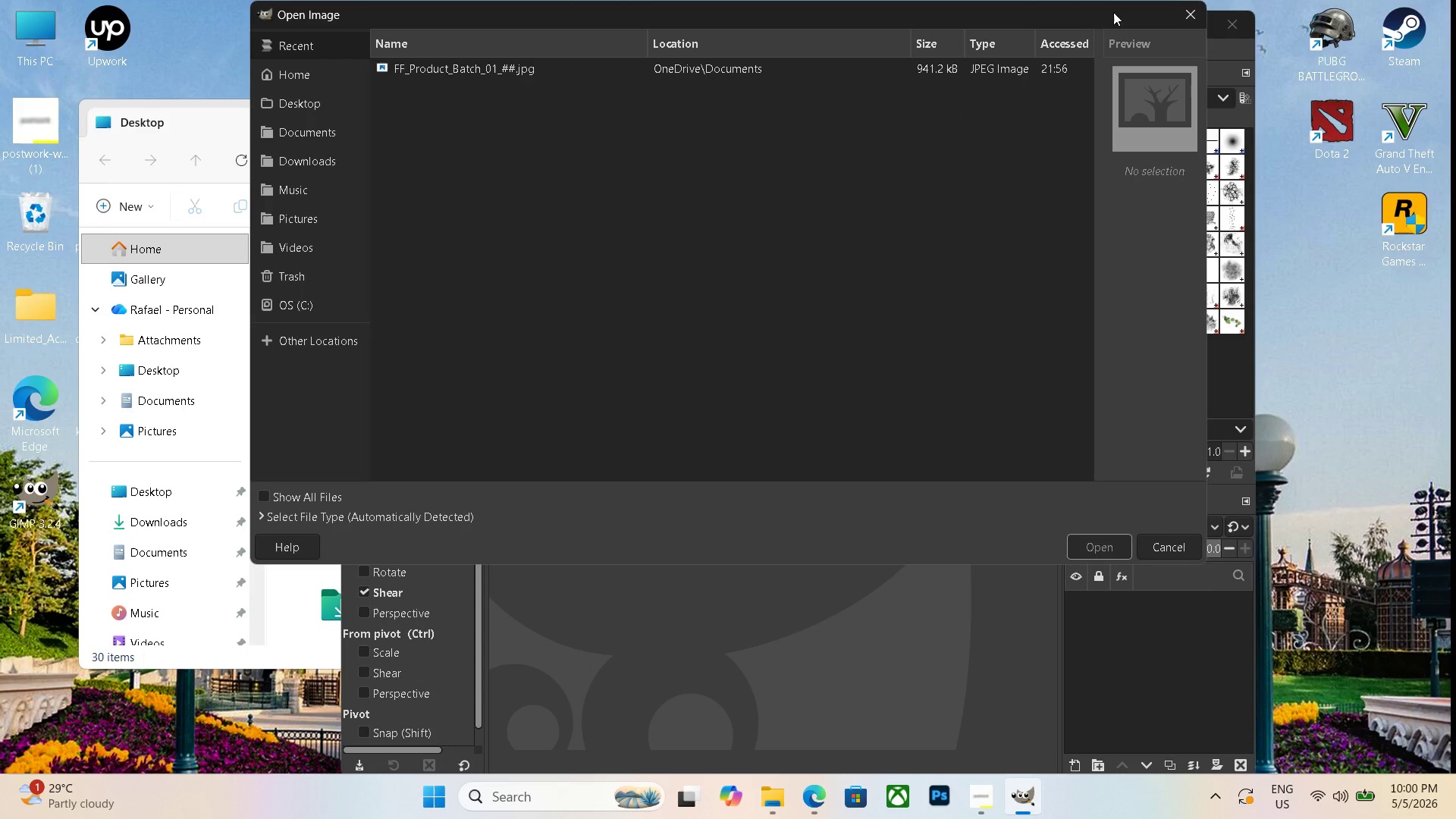 
left_click([1185, 11])
 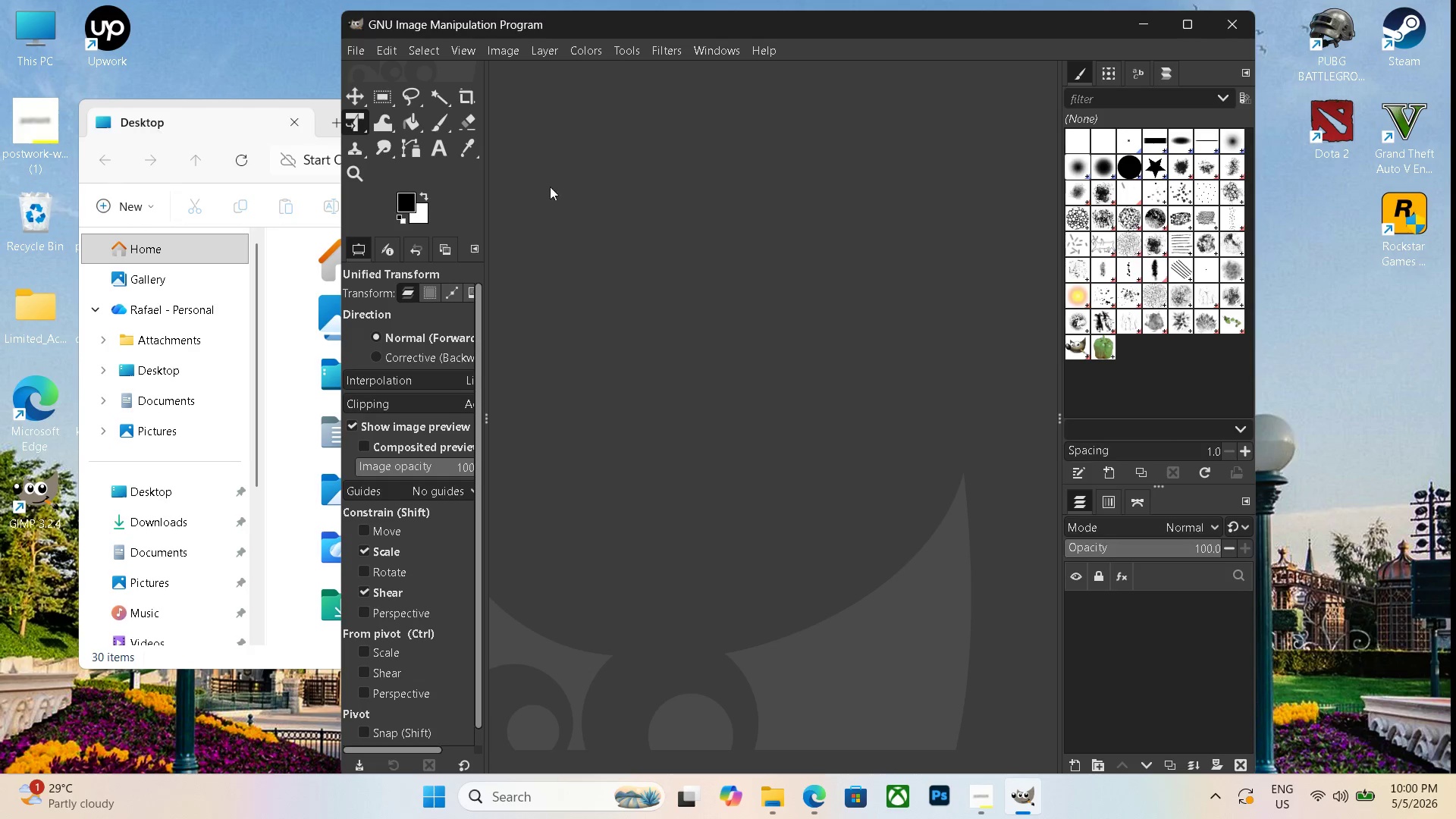 
left_click([848, 391])
 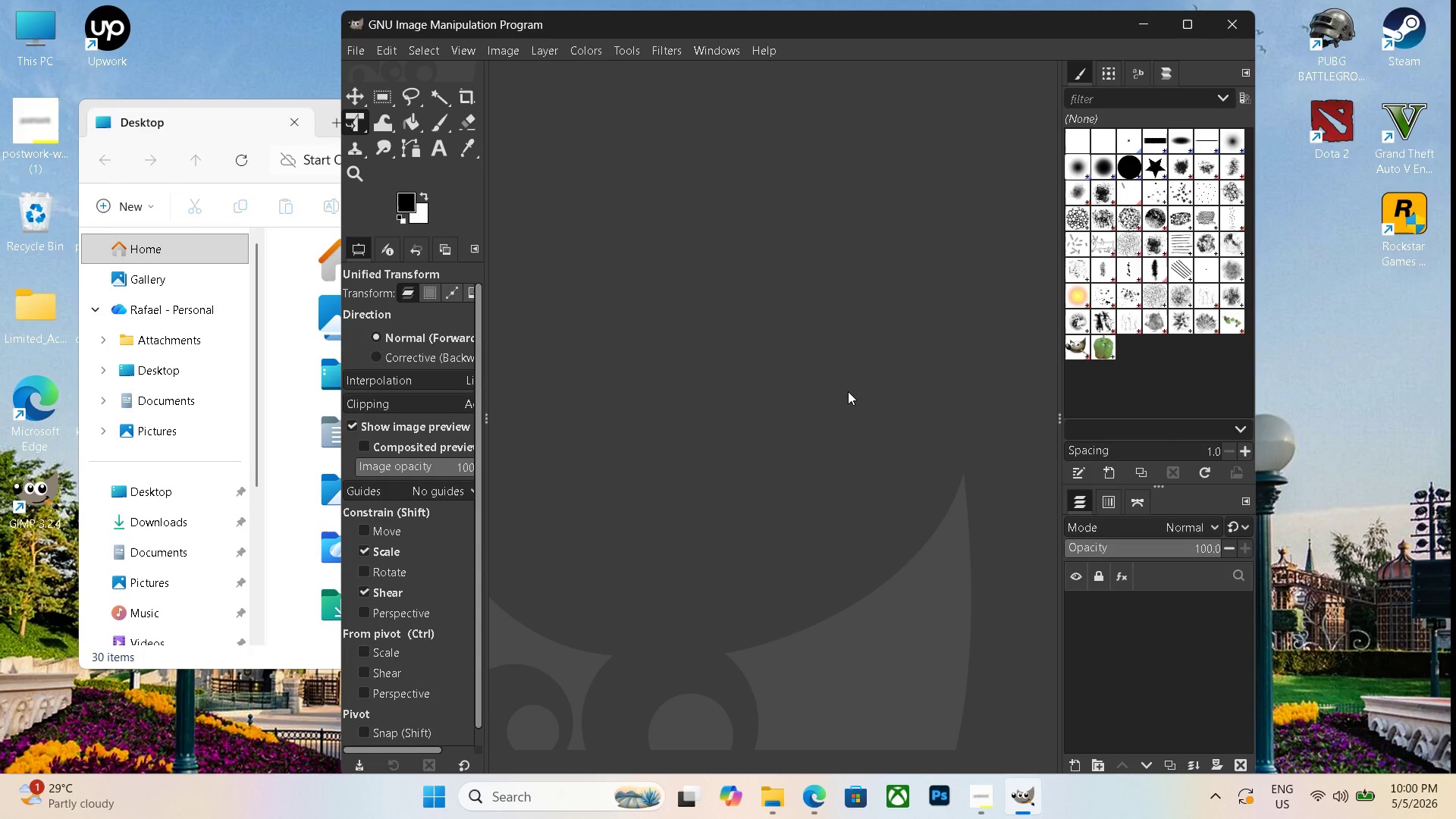 
key(Control+N)
 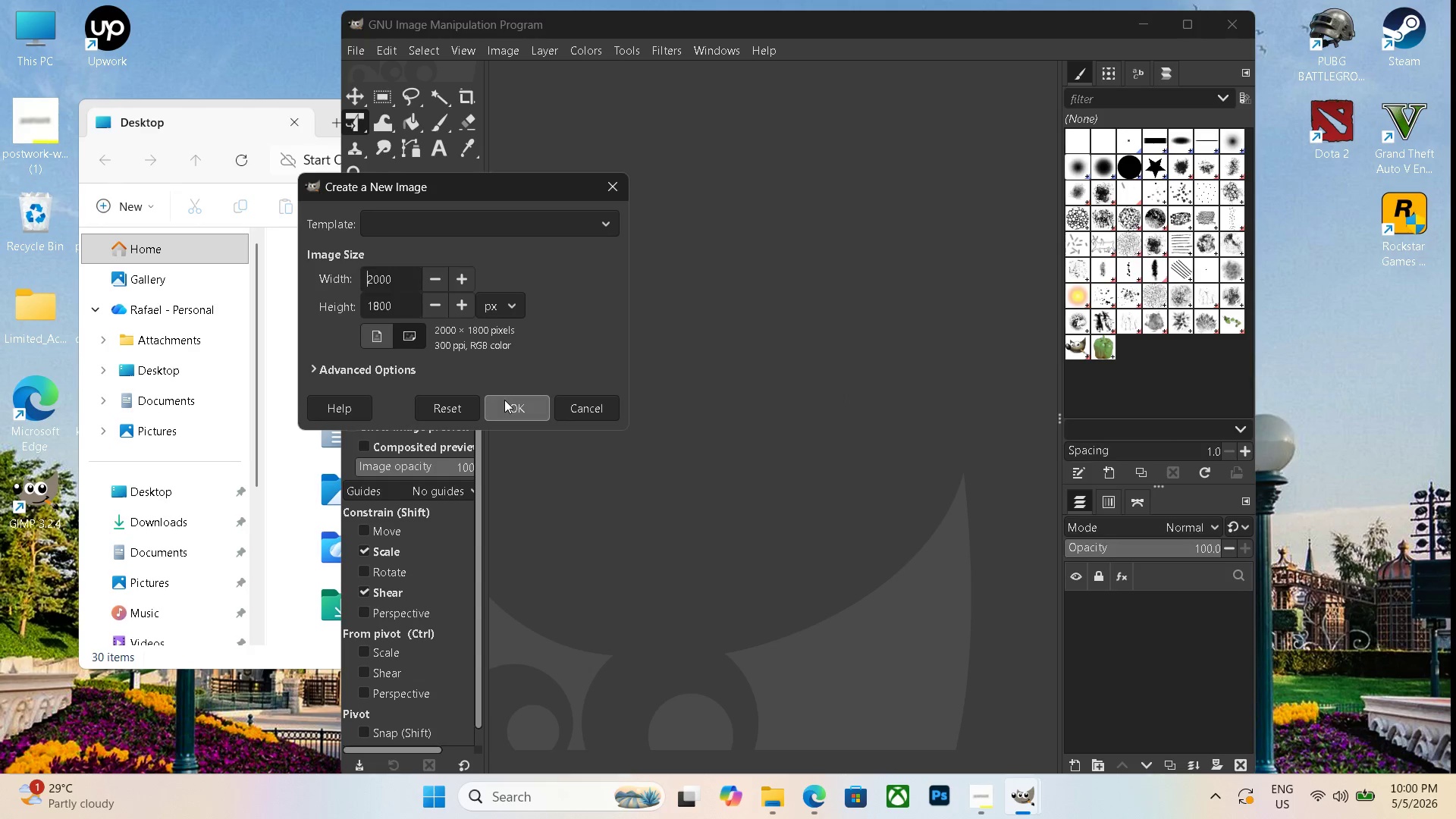 
left_click([513, 405])
 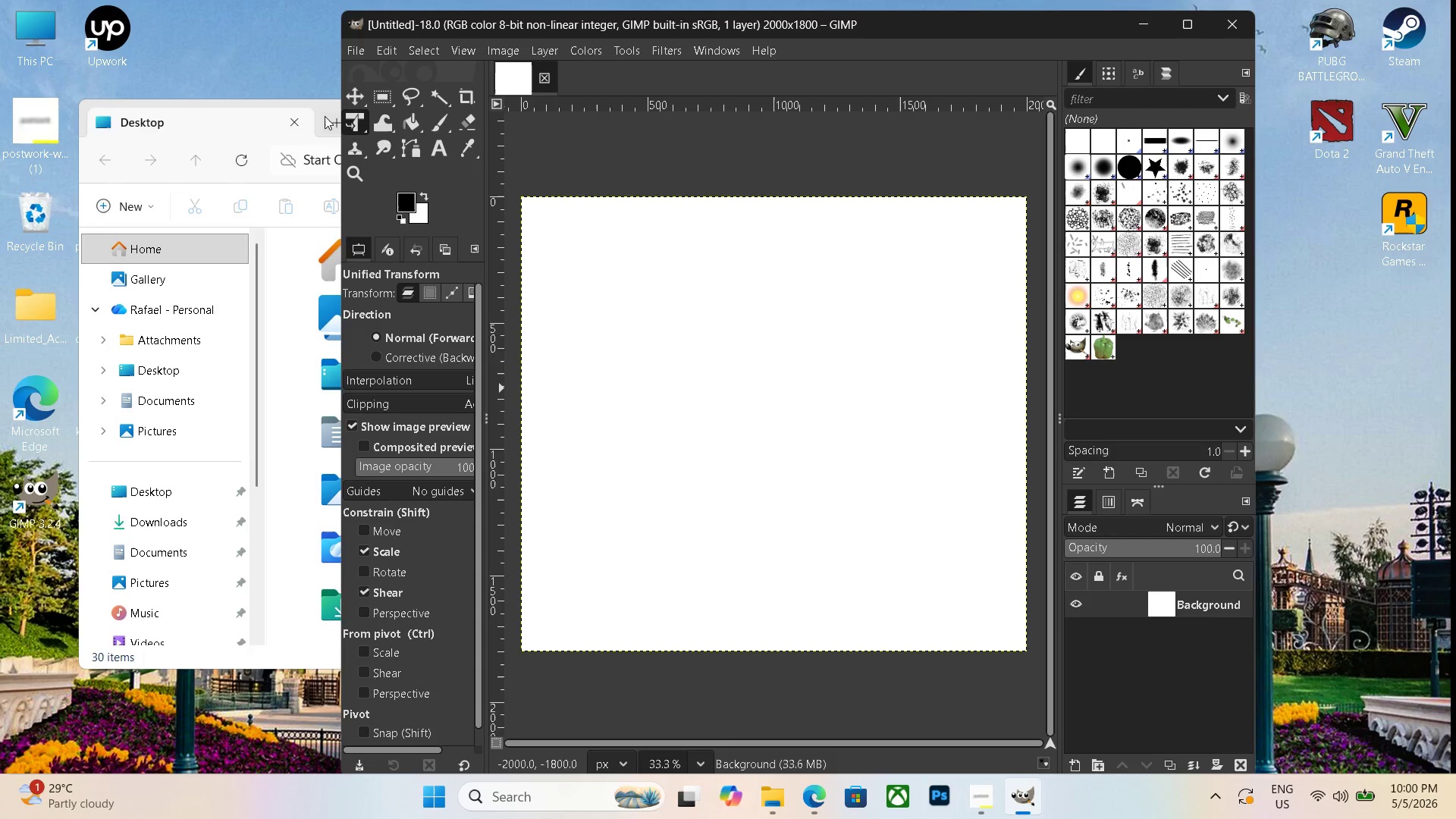 
left_click([313, 108])
 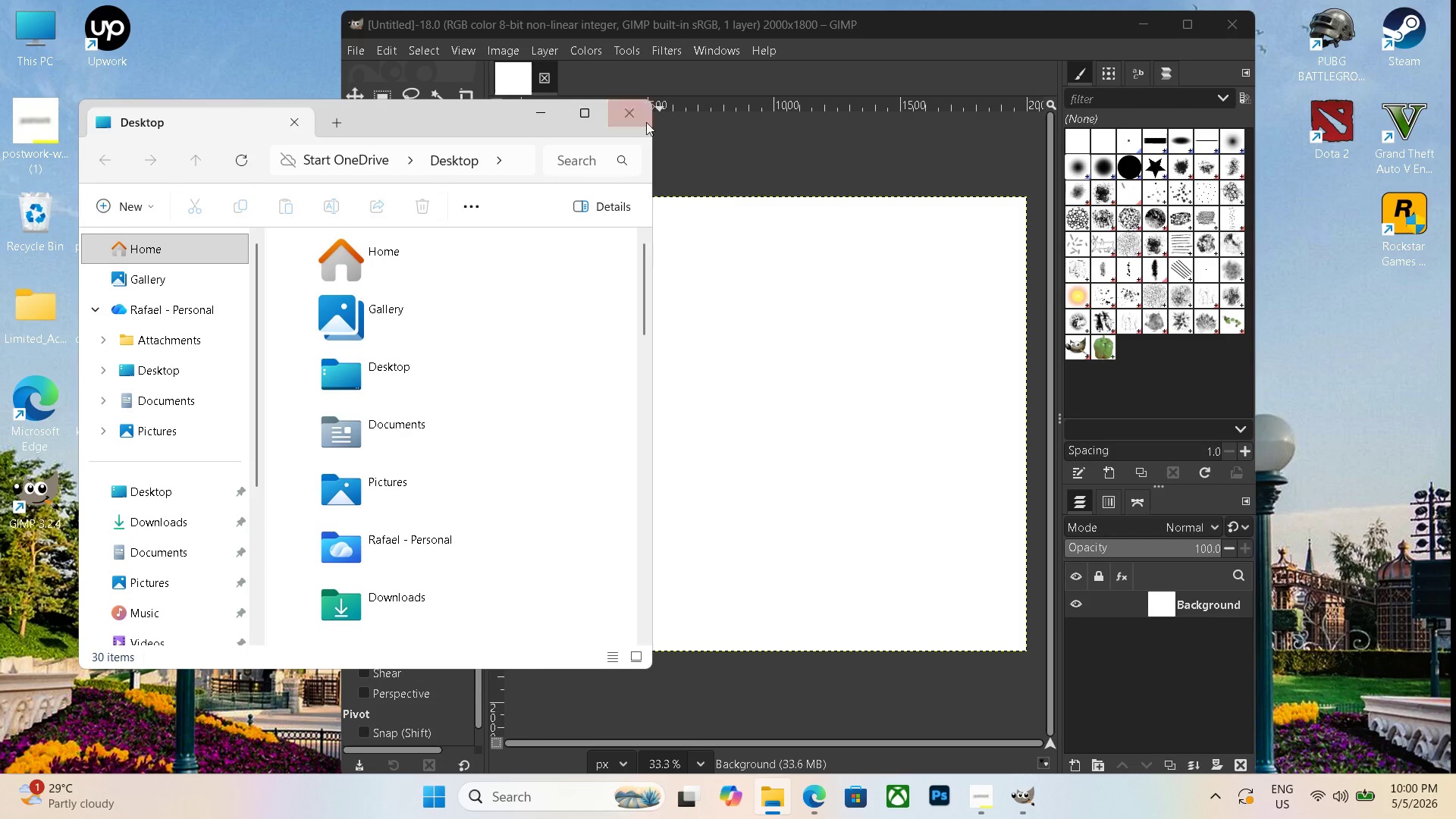 
left_click([634, 121])
 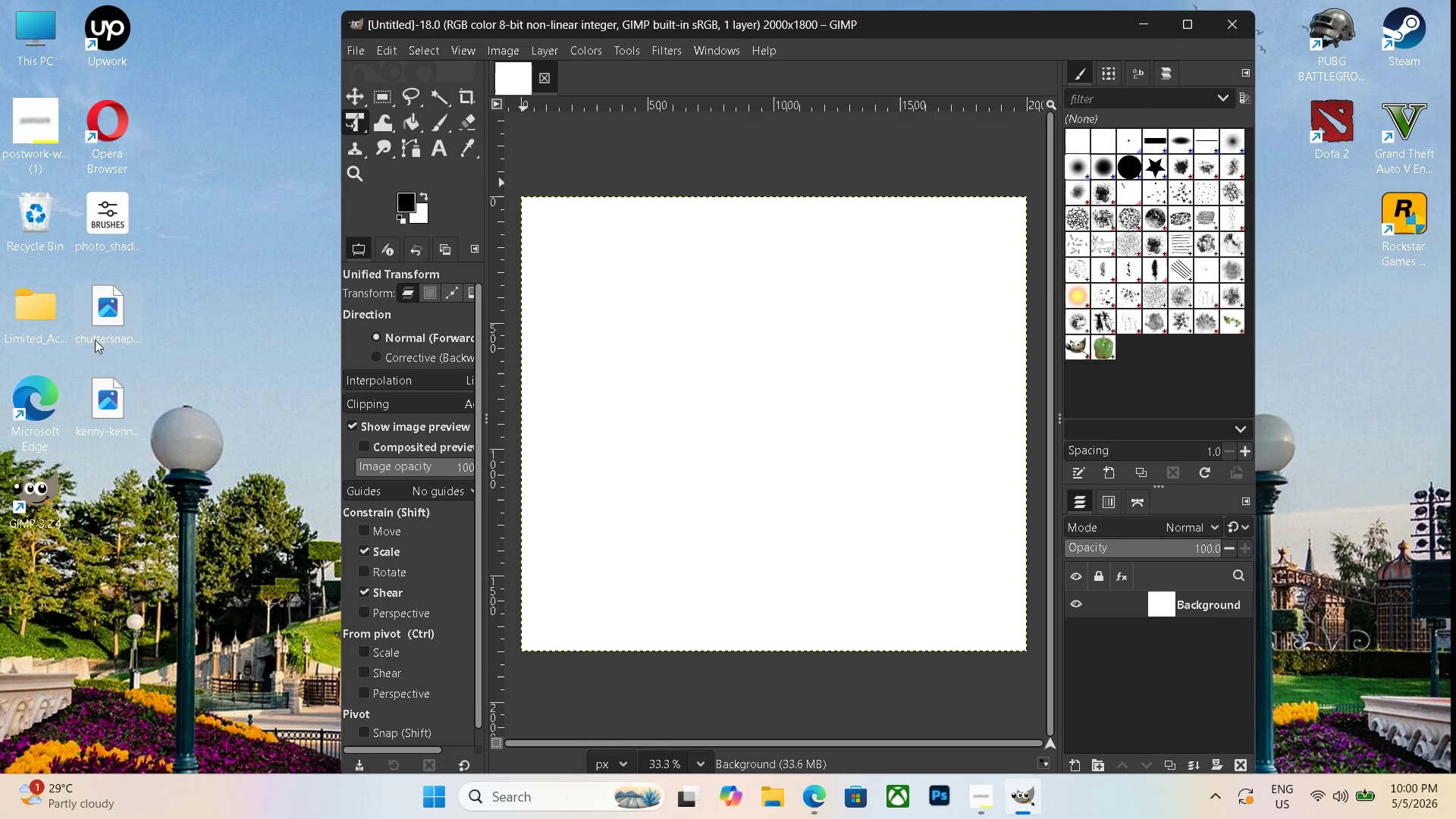 
left_click_drag(start_coordinate=[113, 318], to_coordinate=[616, 278])
 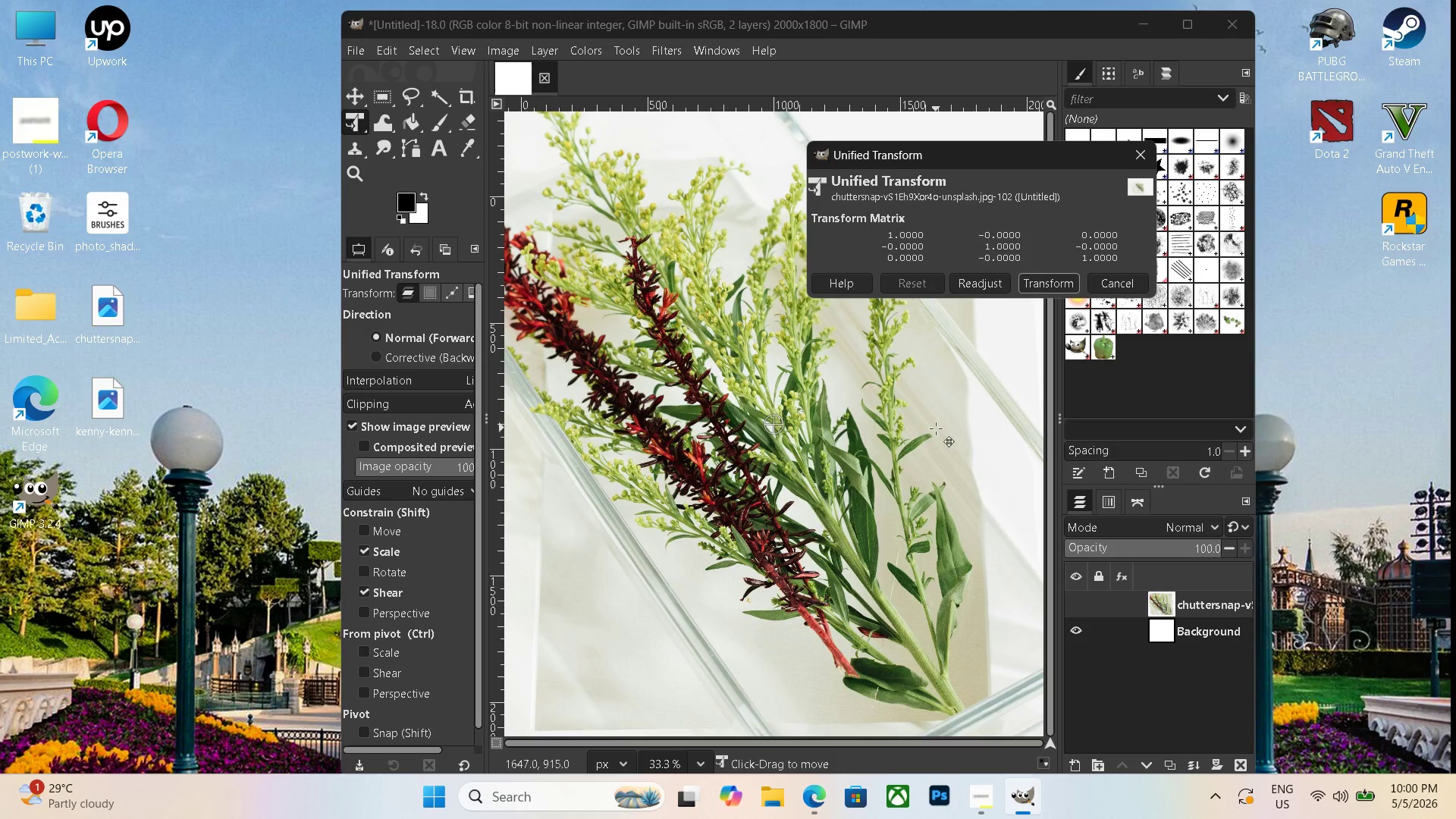 
hold_key(key=ControlLeft, duration=1.47)
scroll: coordinate [950, 441], scroll_direction: down, amount: 16.0
 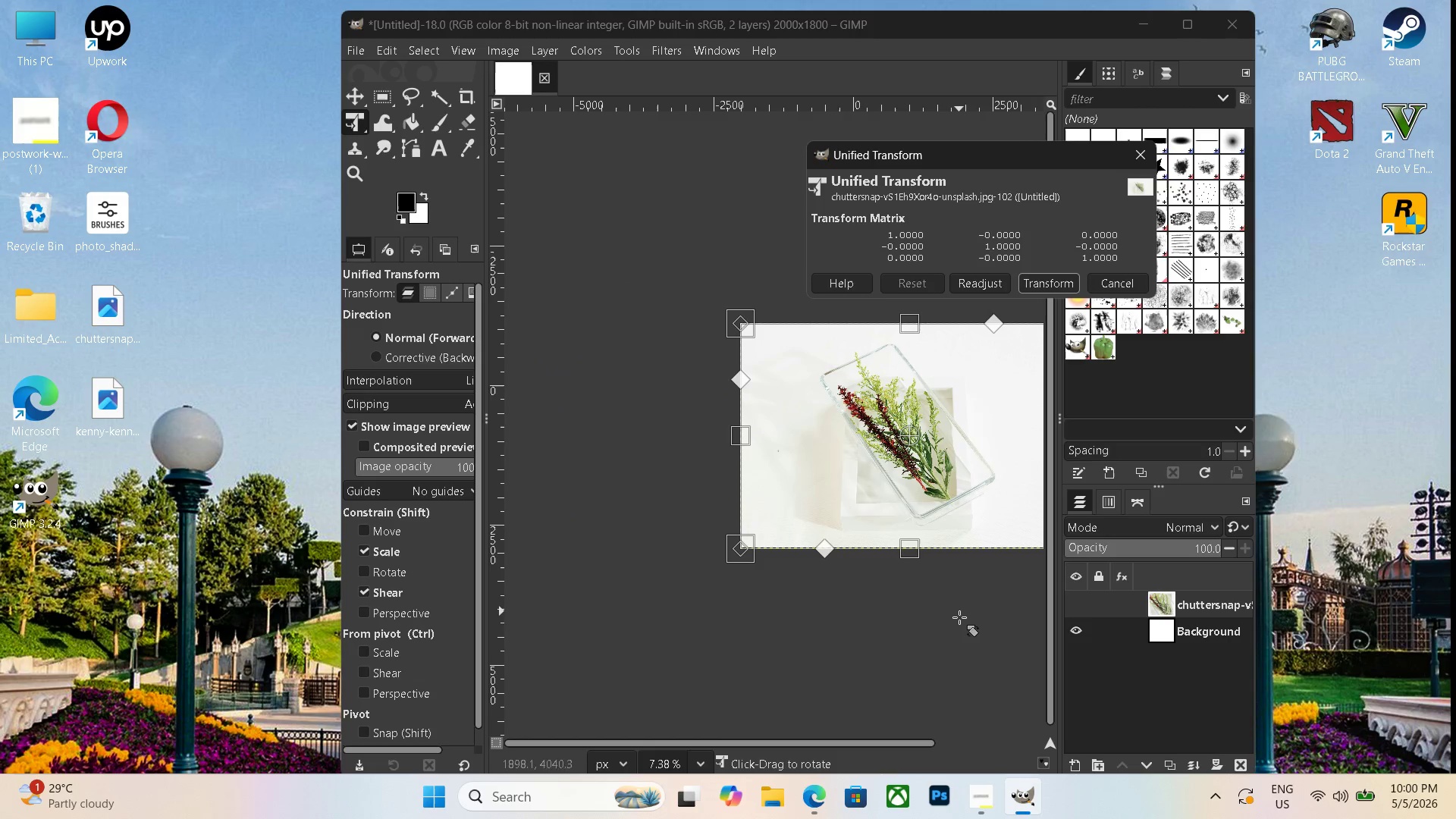 
hold_key(key=Space, duration=0.61)
 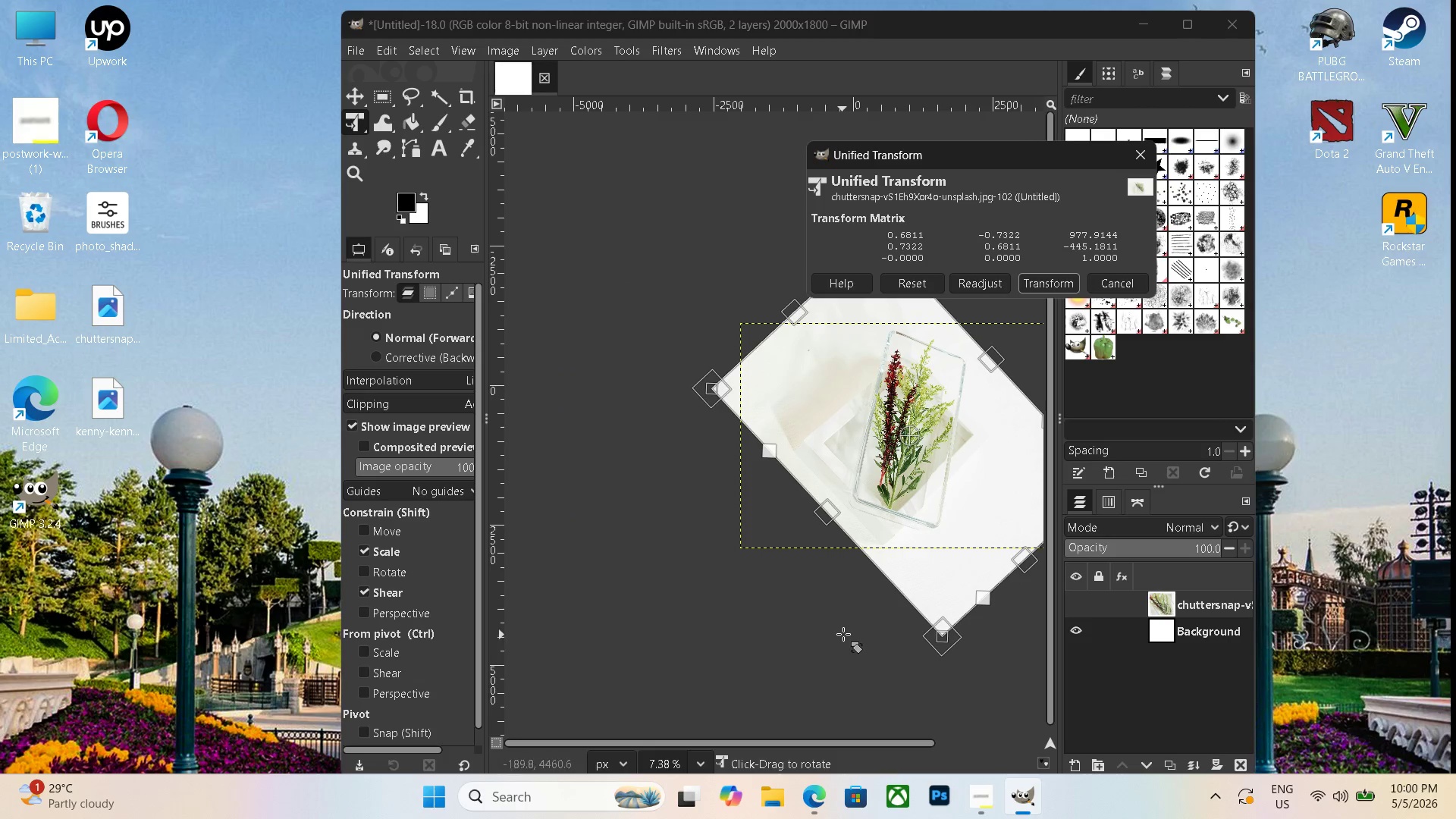 
left_click_drag(start_coordinate=[956, 630], to_coordinate=[778, 634])
 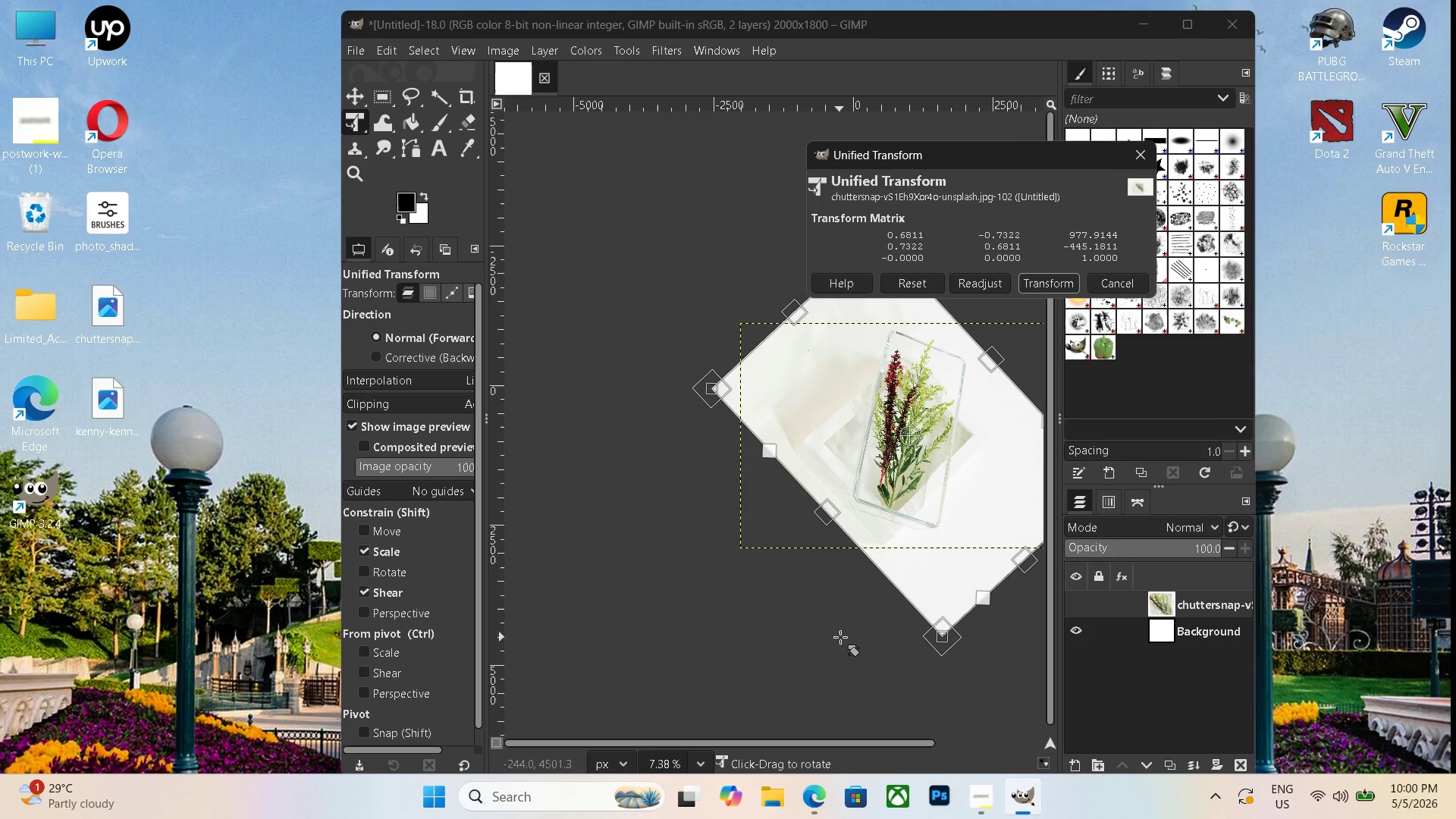 
key(Control+Z)
 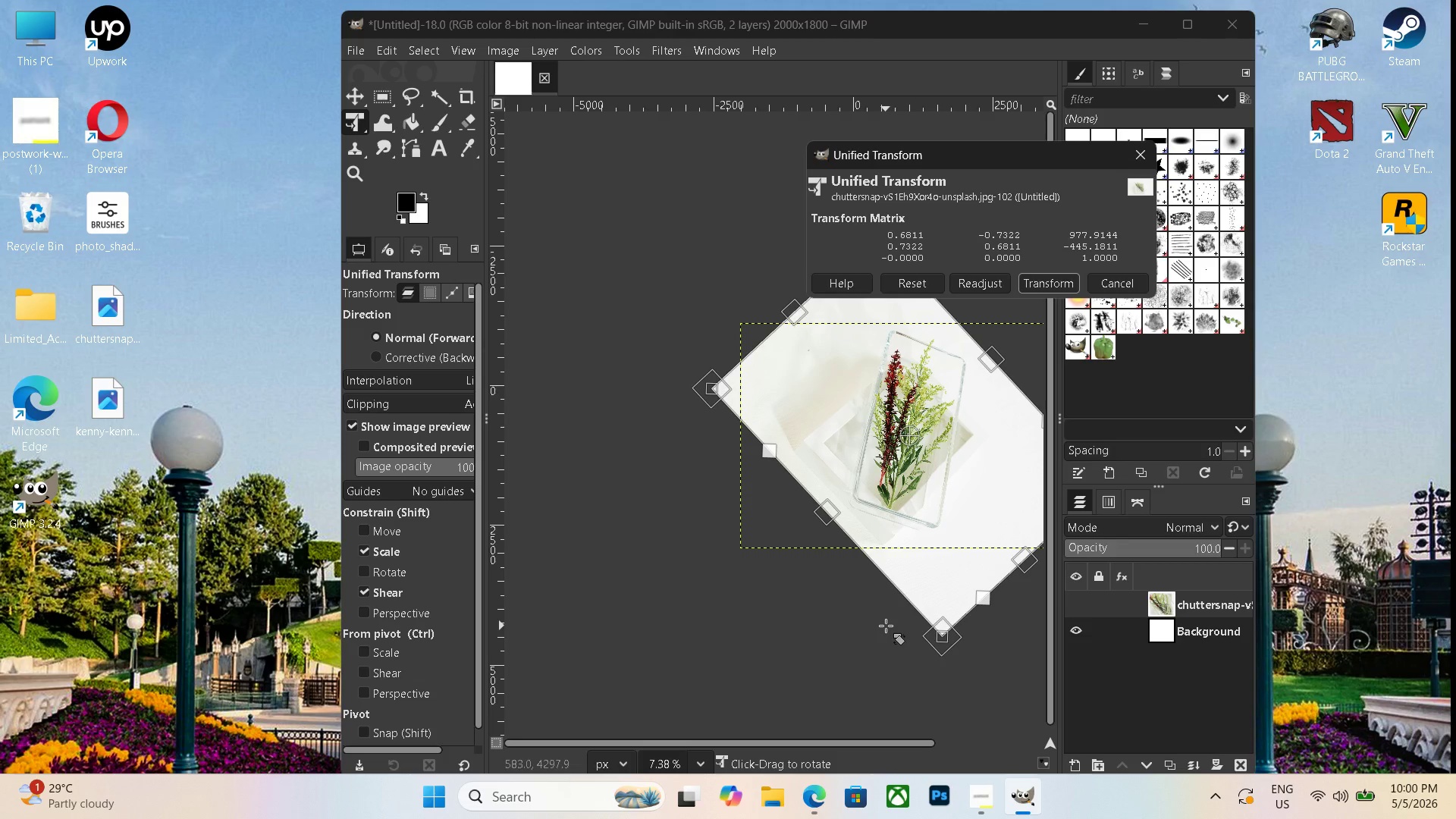 
key(Control+Z)
 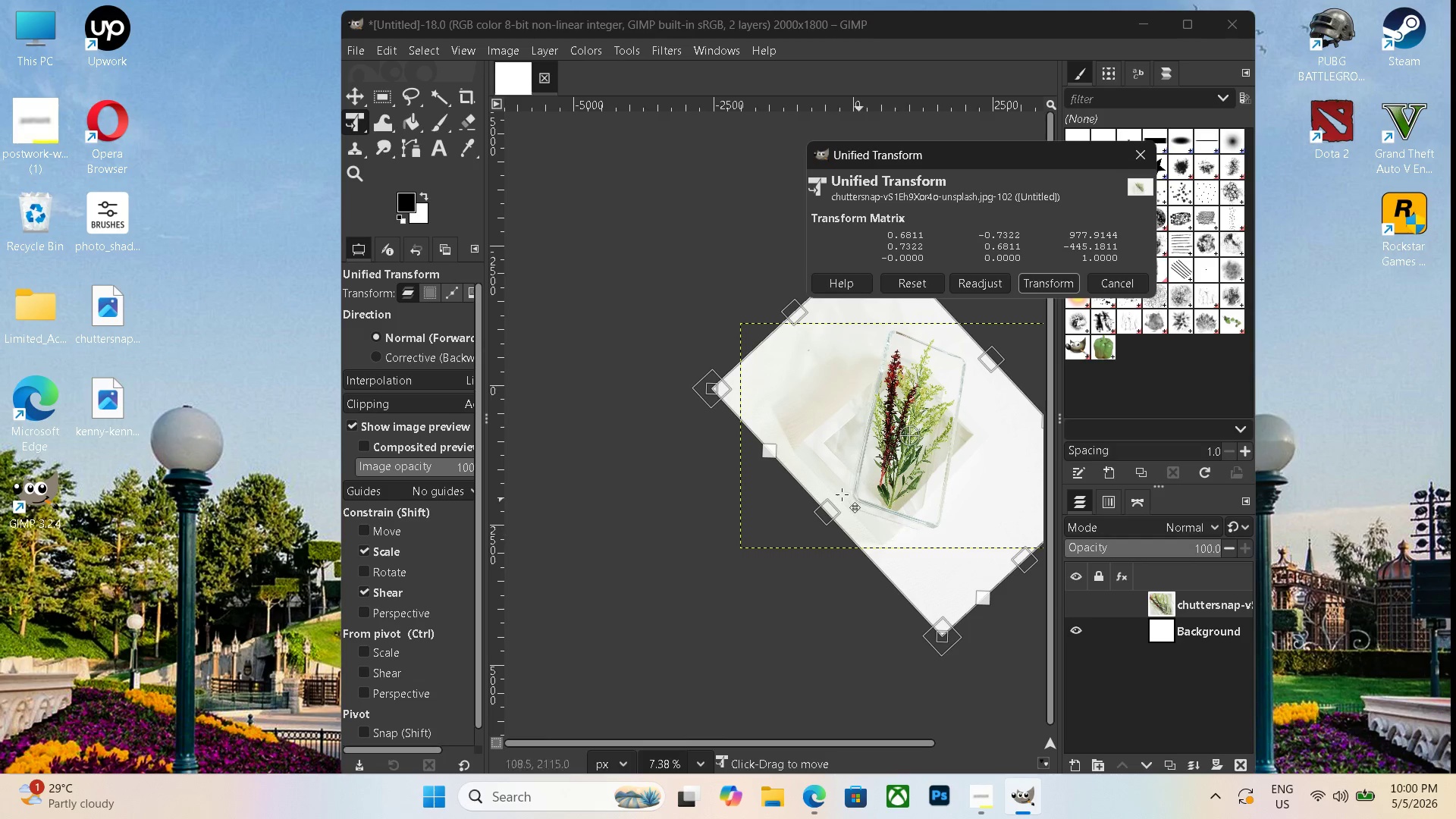 
hold_key(key=Space, duration=1.5)
 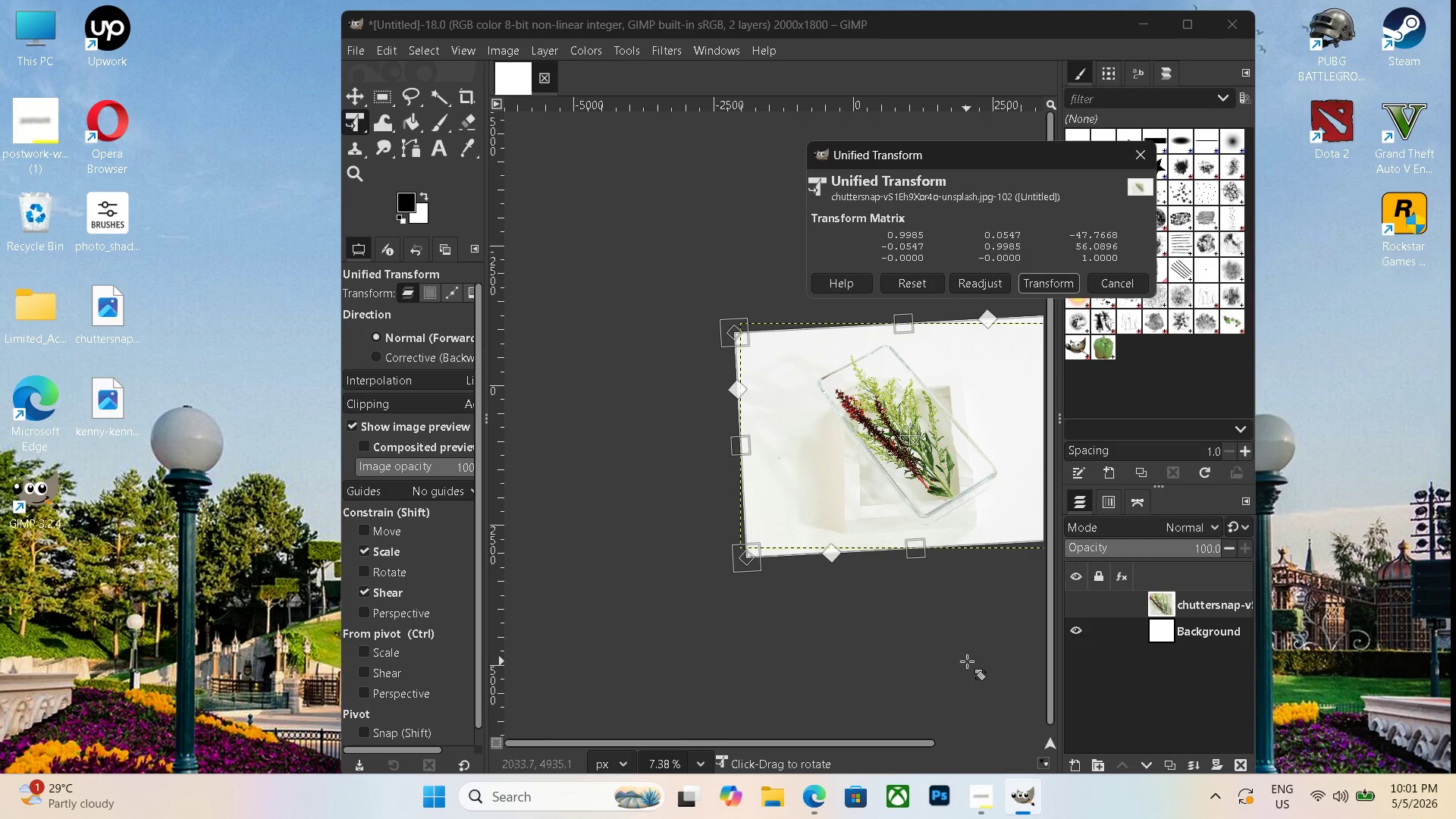 
left_click_drag(start_coordinate=[853, 659], to_coordinate=[1023, 592])
 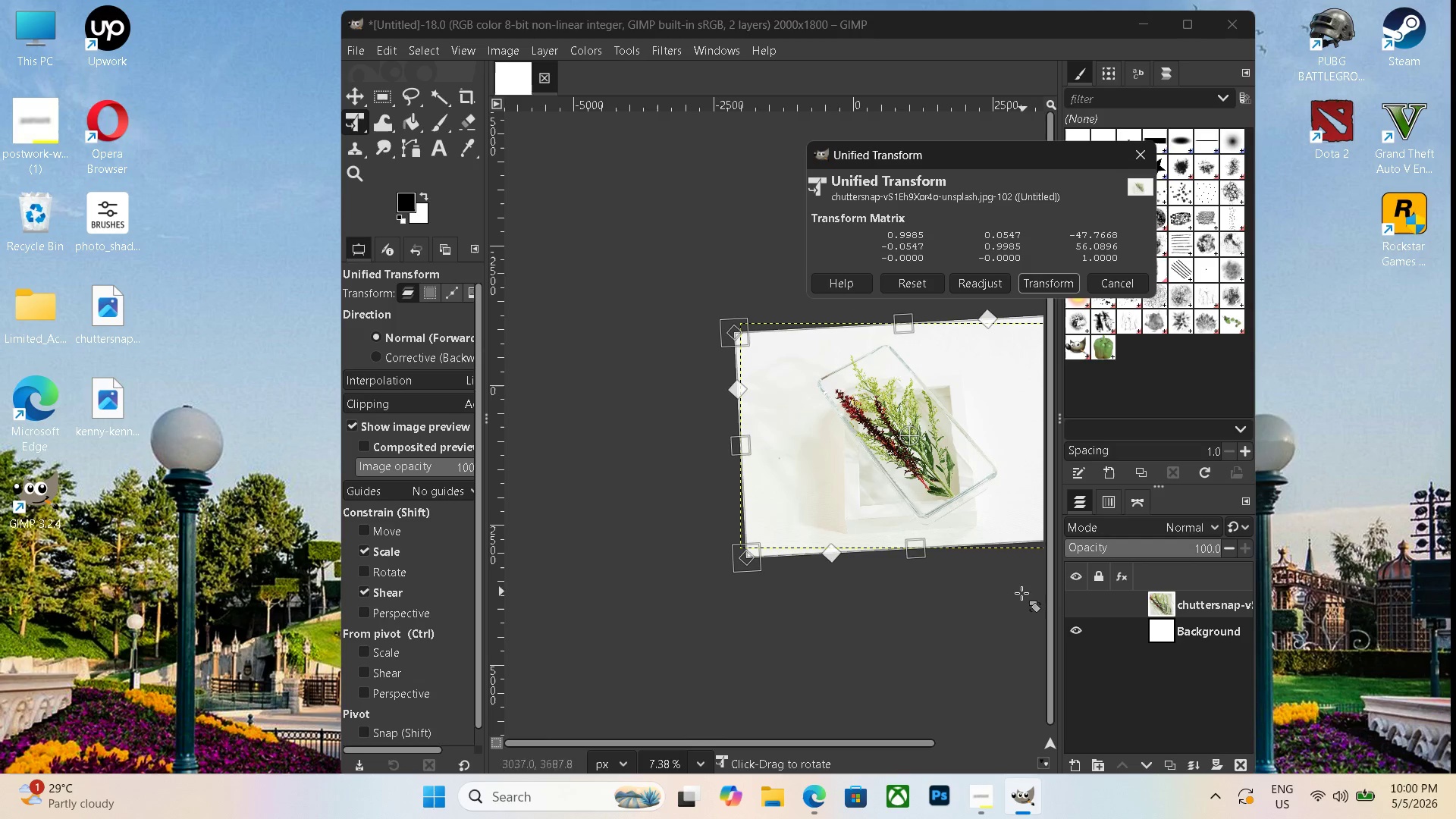 
key(Space)
 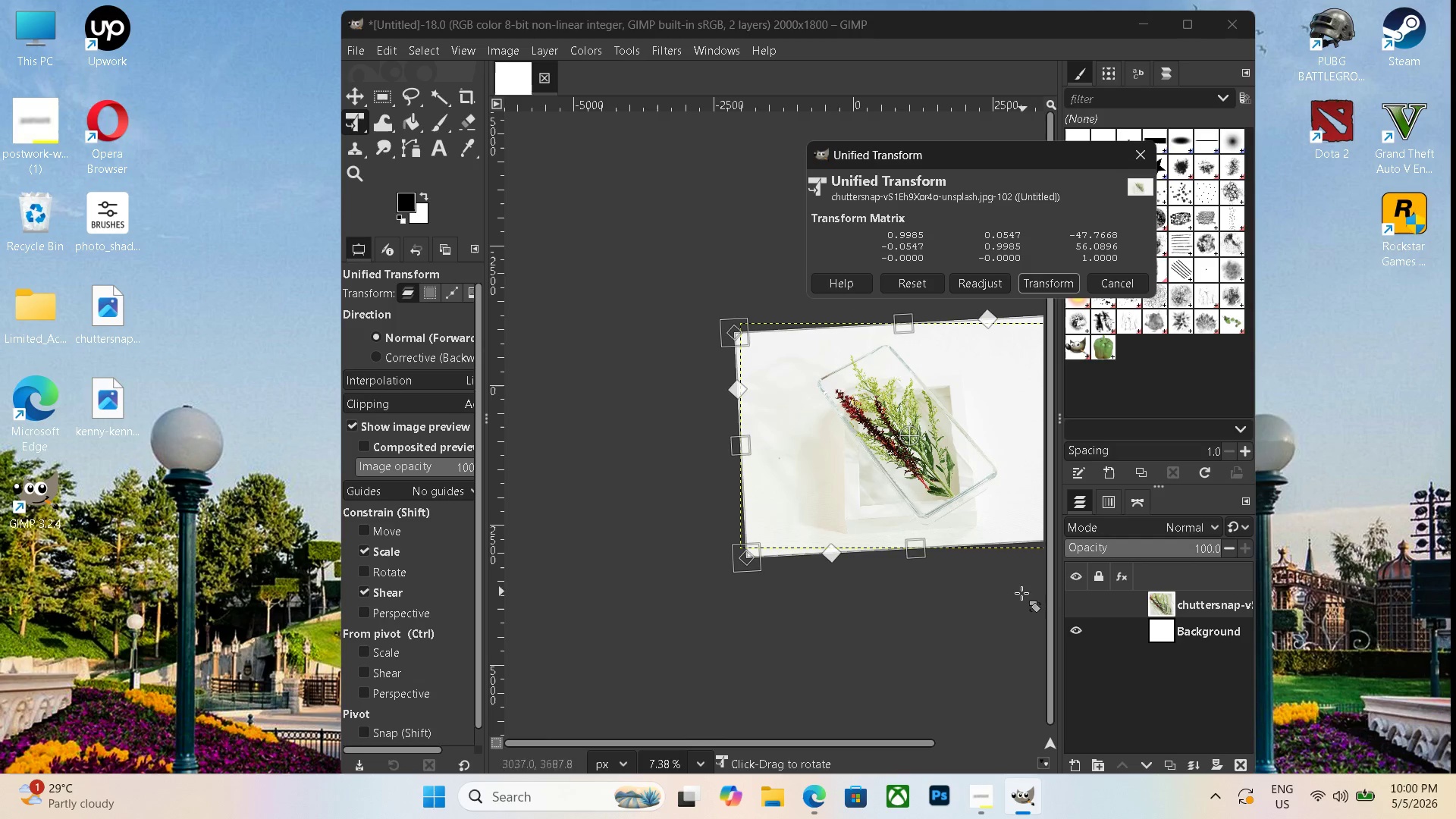 
key(Space)
 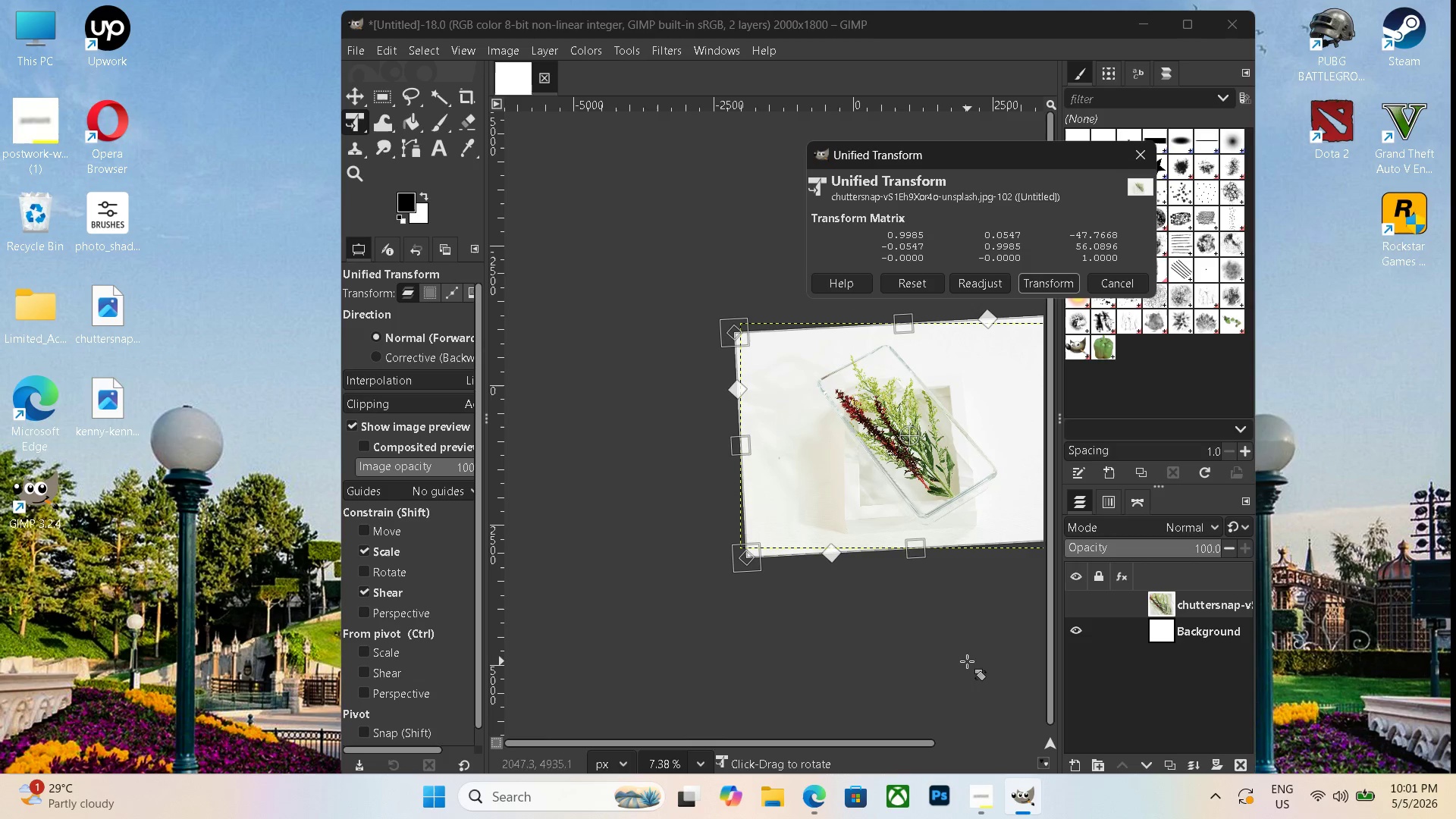 
hold_key(key=Space, duration=1.06)
 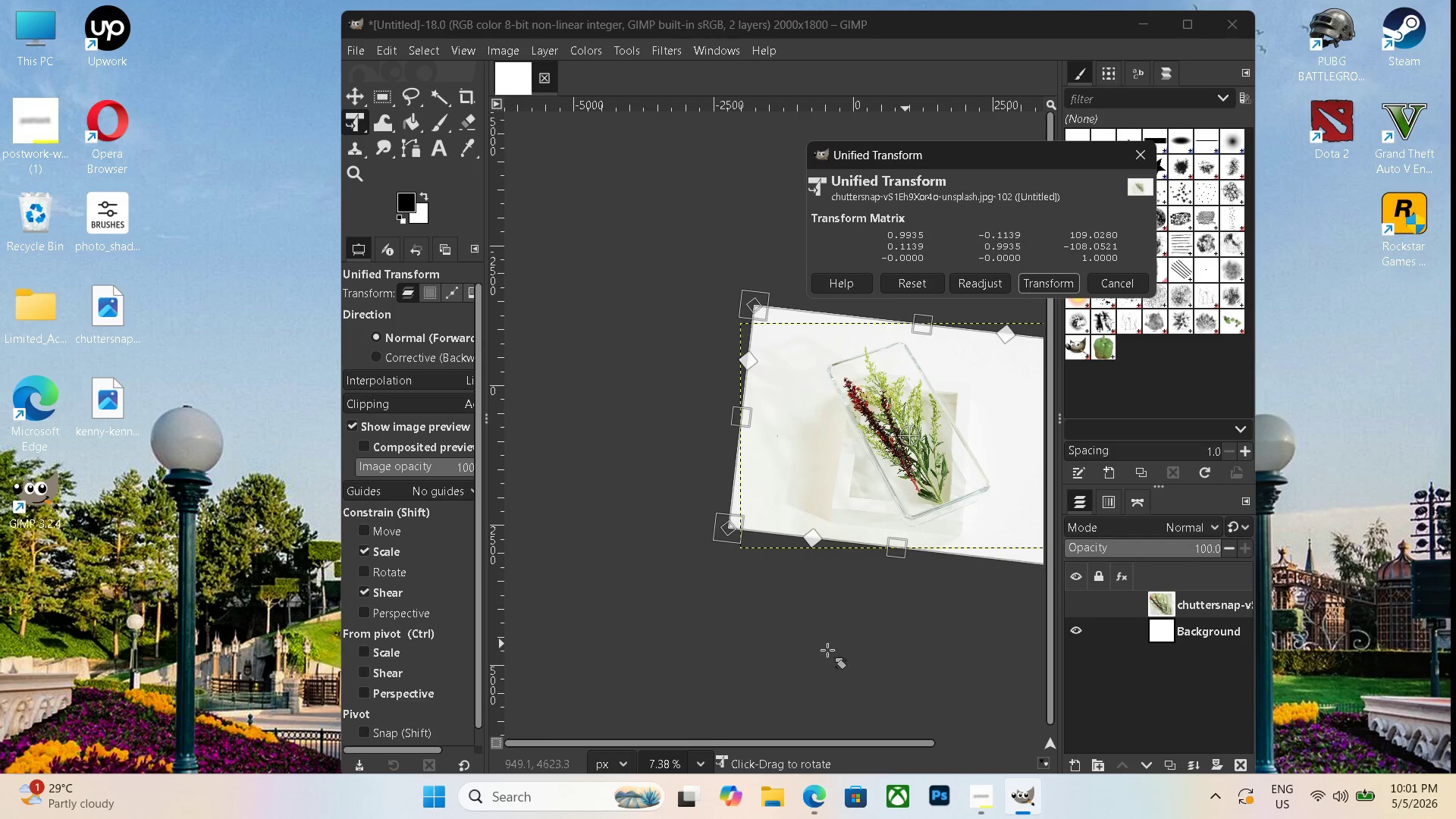 
left_click_drag(start_coordinate=[956, 646], to_coordinate=[920, 645])
 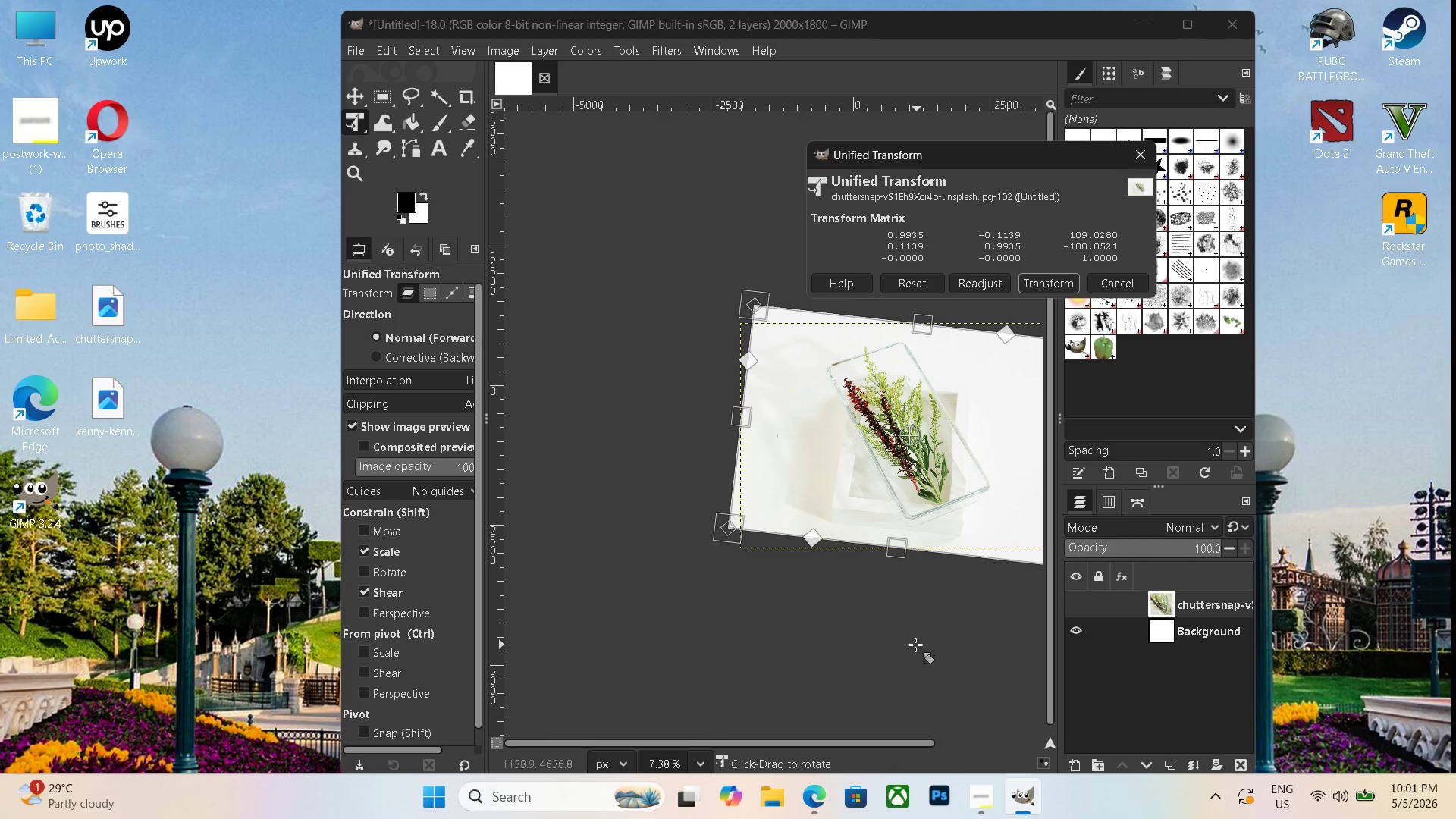 
hold_key(key=ControlLeft, duration=1.06)
left_click_drag(start_coordinate=[905, 644], to_coordinate=[934, 649])
 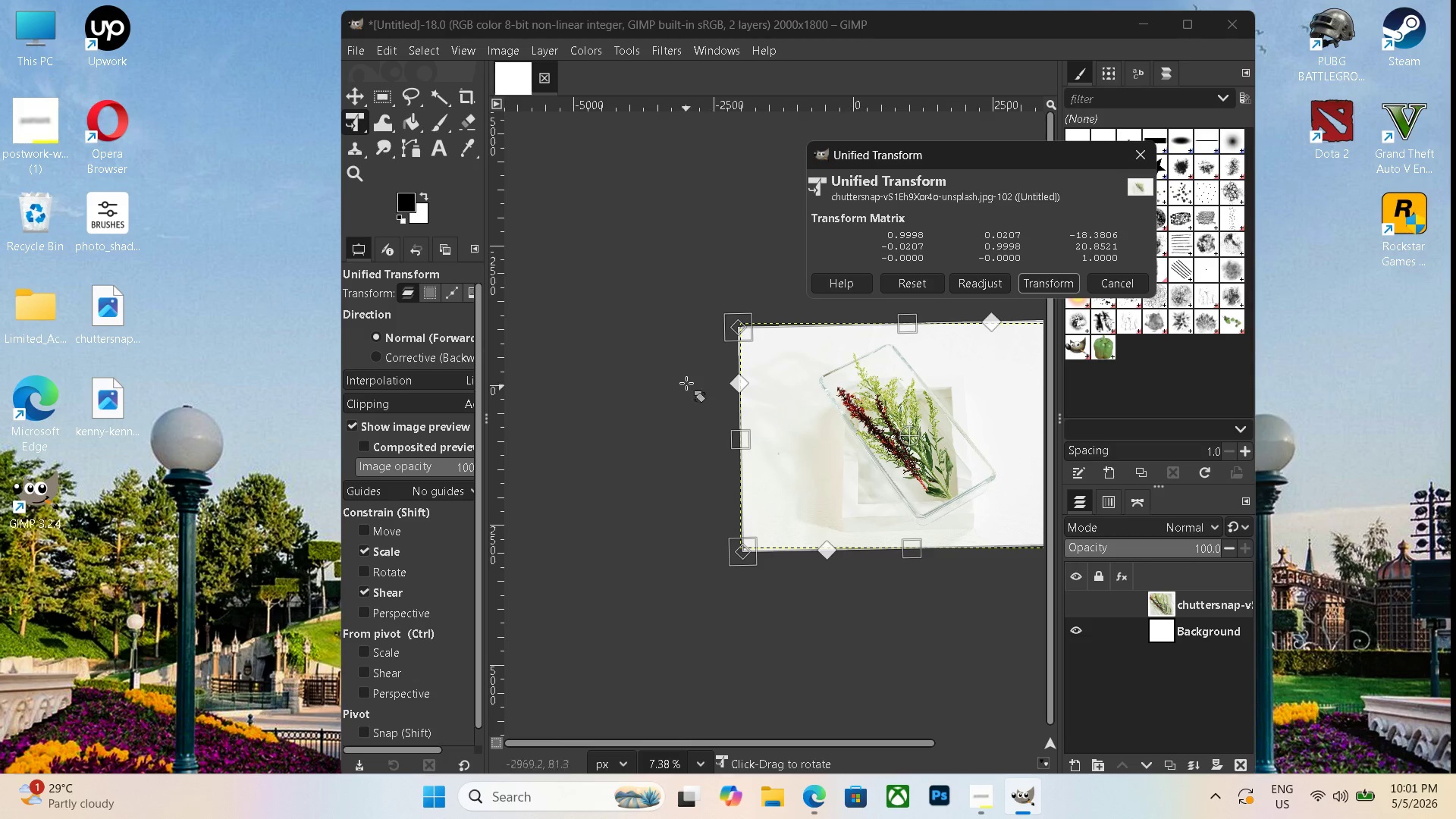 
left_click_drag(start_coordinate=[664, 268], to_coordinate=[606, 262])
 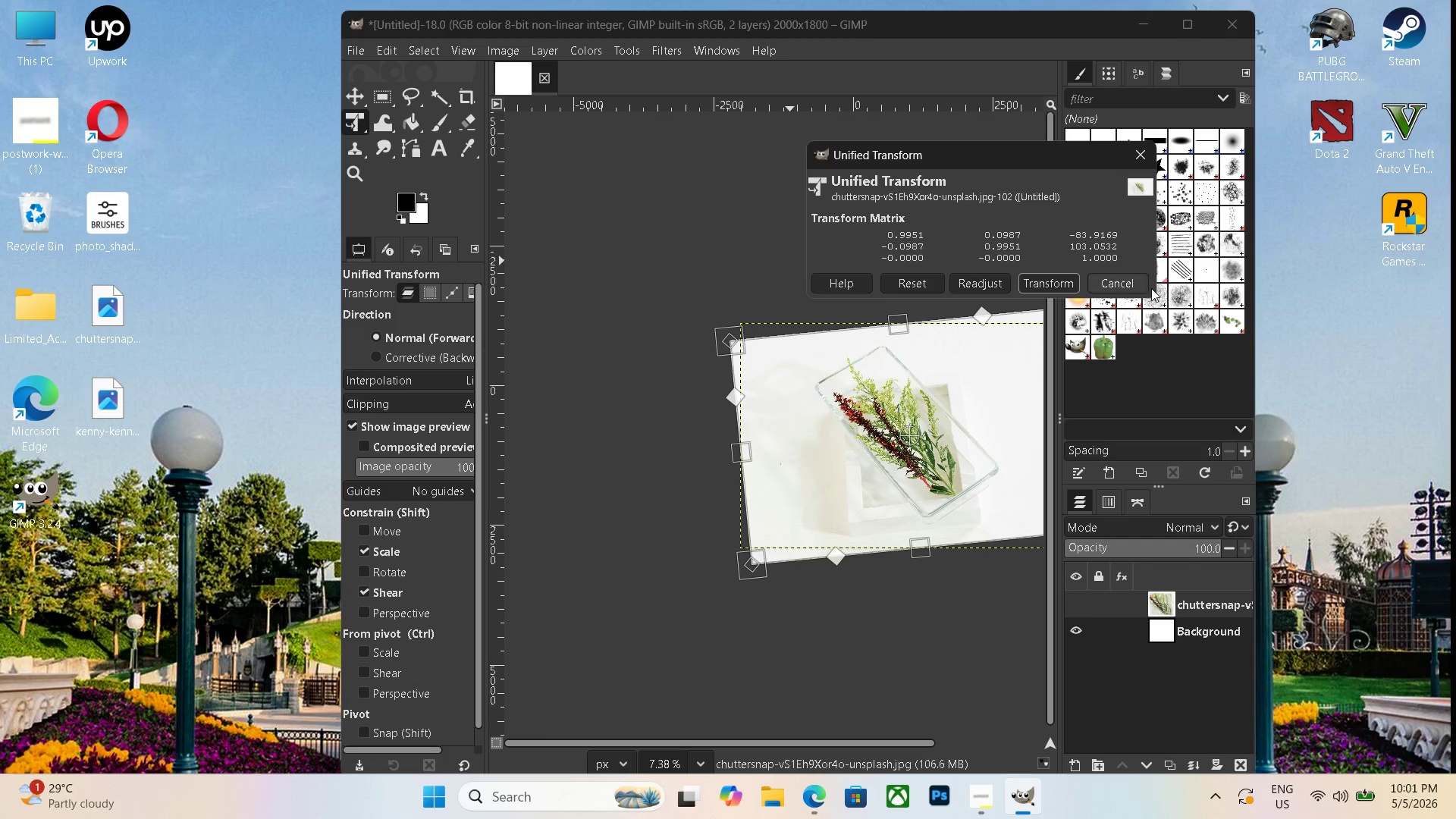 
left_click([1132, 288])
 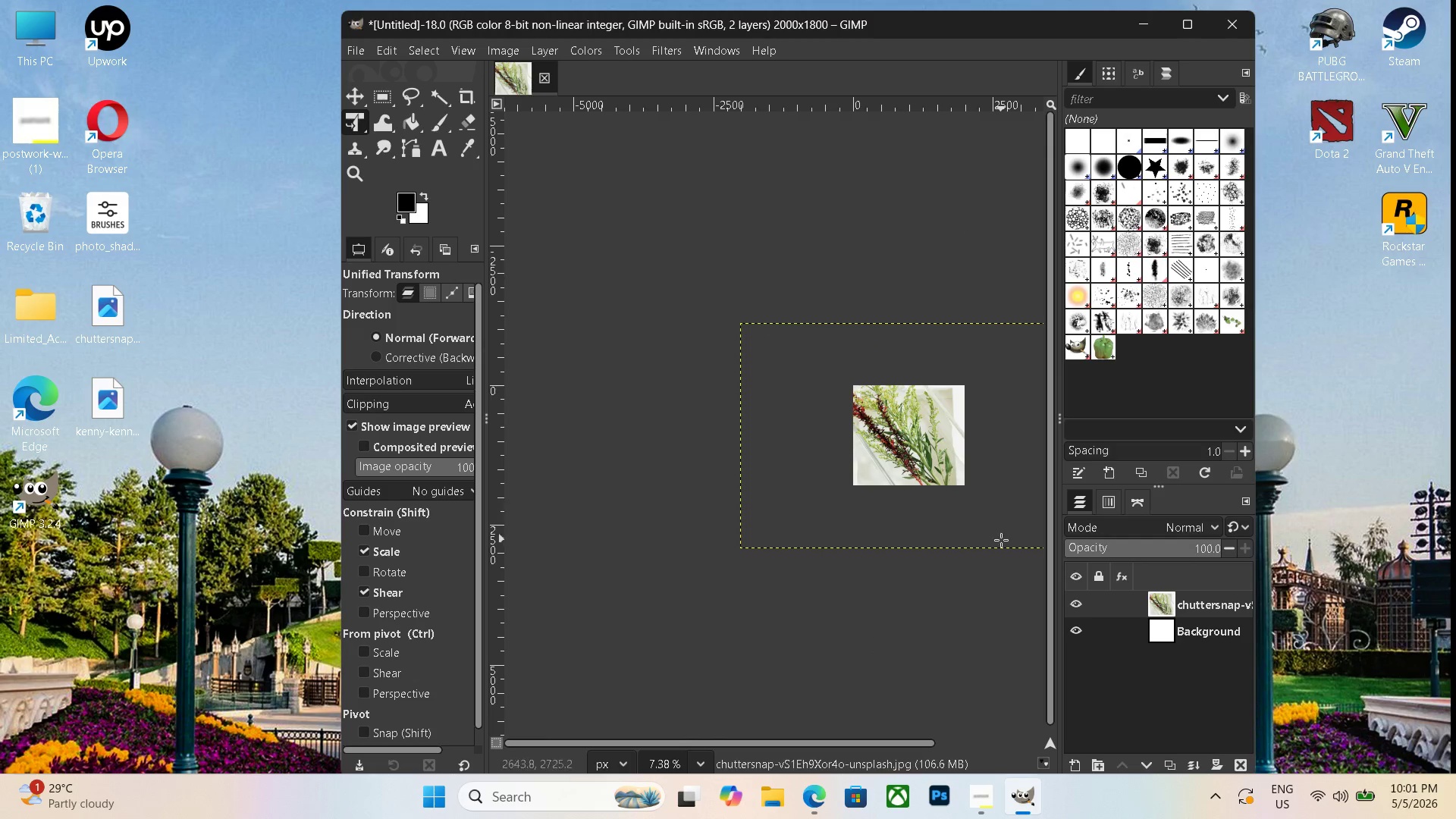 
hold_key(key=Space, duration=0.83)
 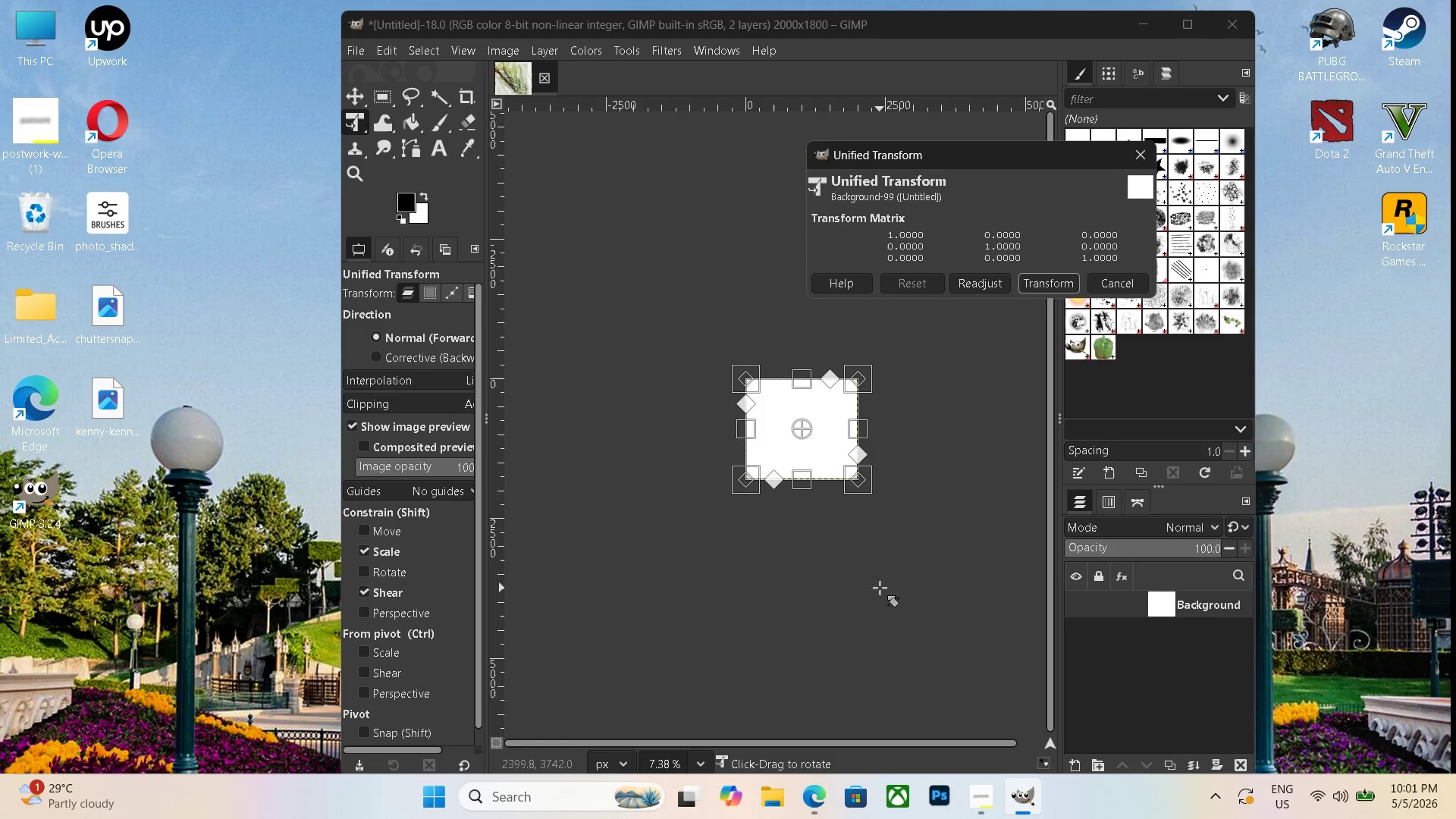 
left_click_drag(start_coordinate=[985, 607], to_coordinate=[877, 600])
 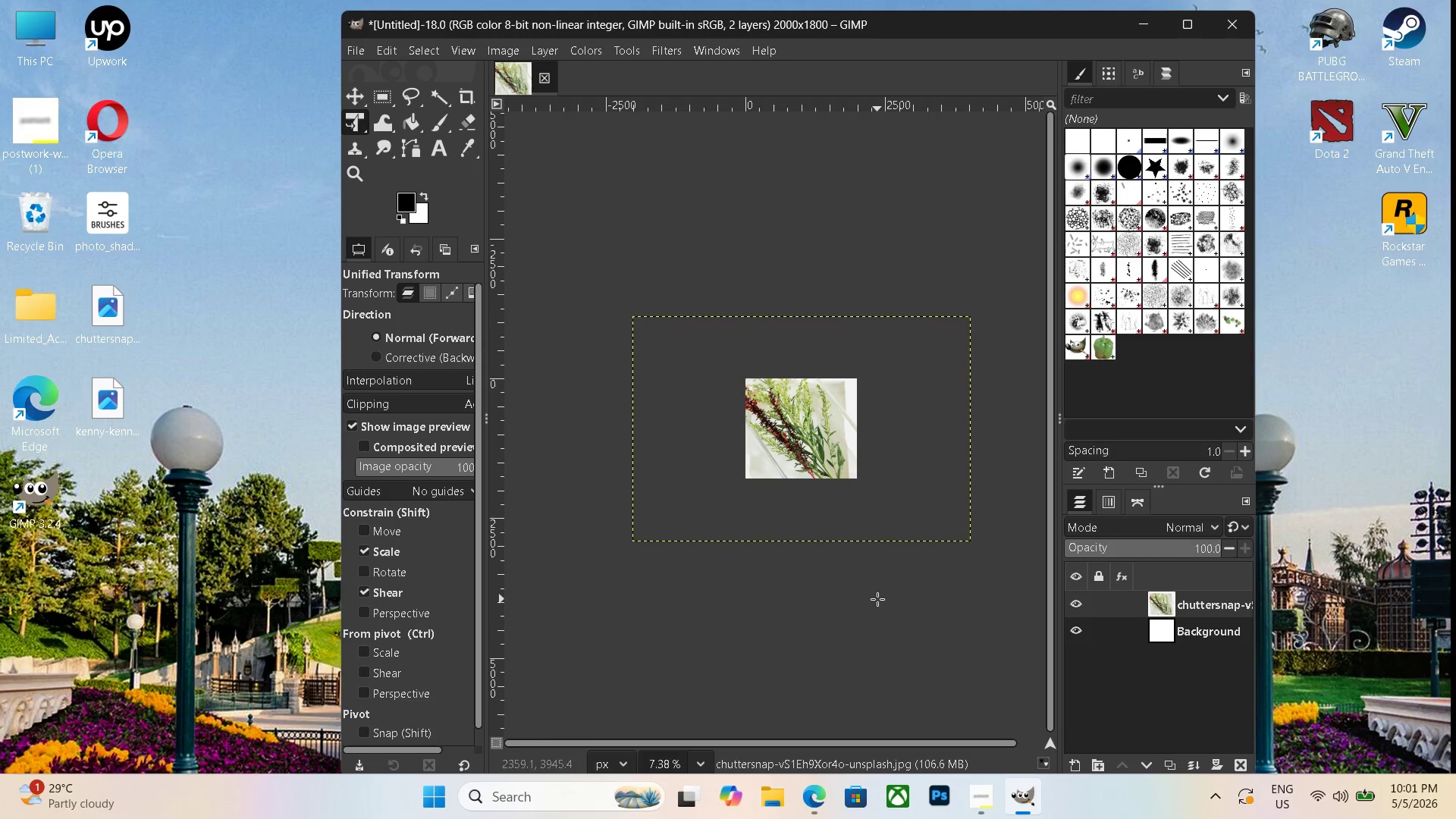 
key(Control+Z)
 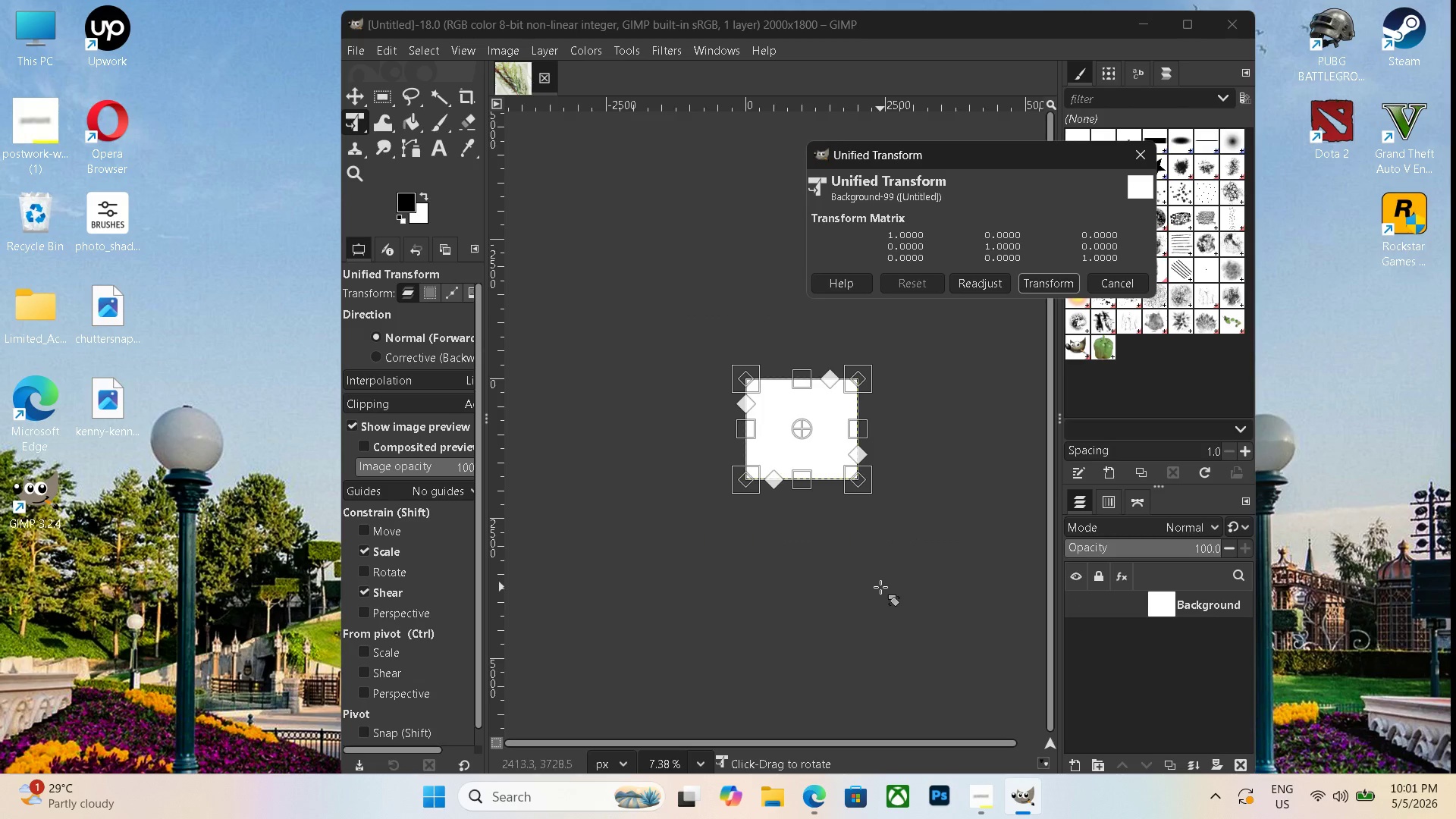 
key(Control+ControlLeft)
 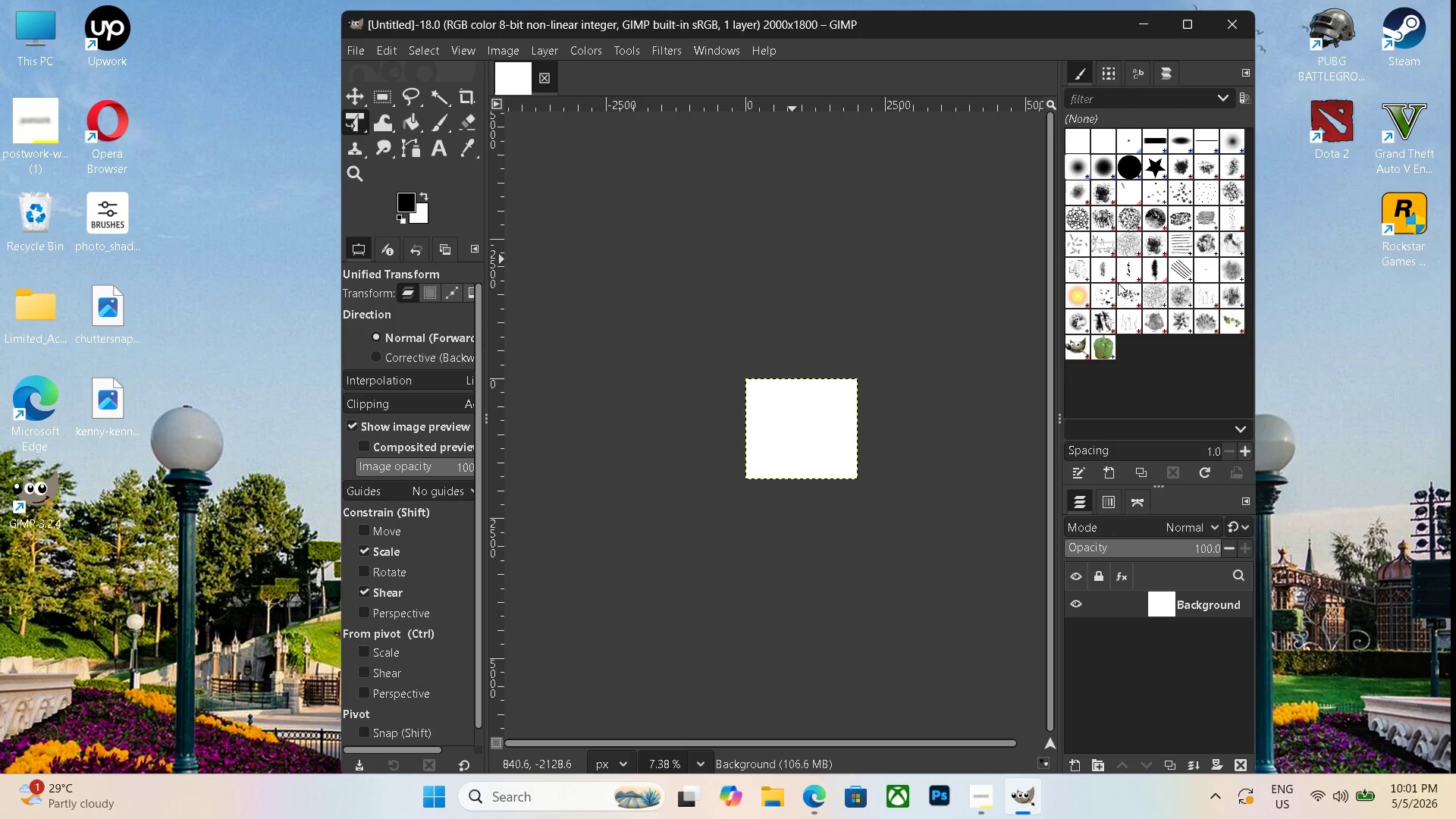 
left_click([545, 82])
 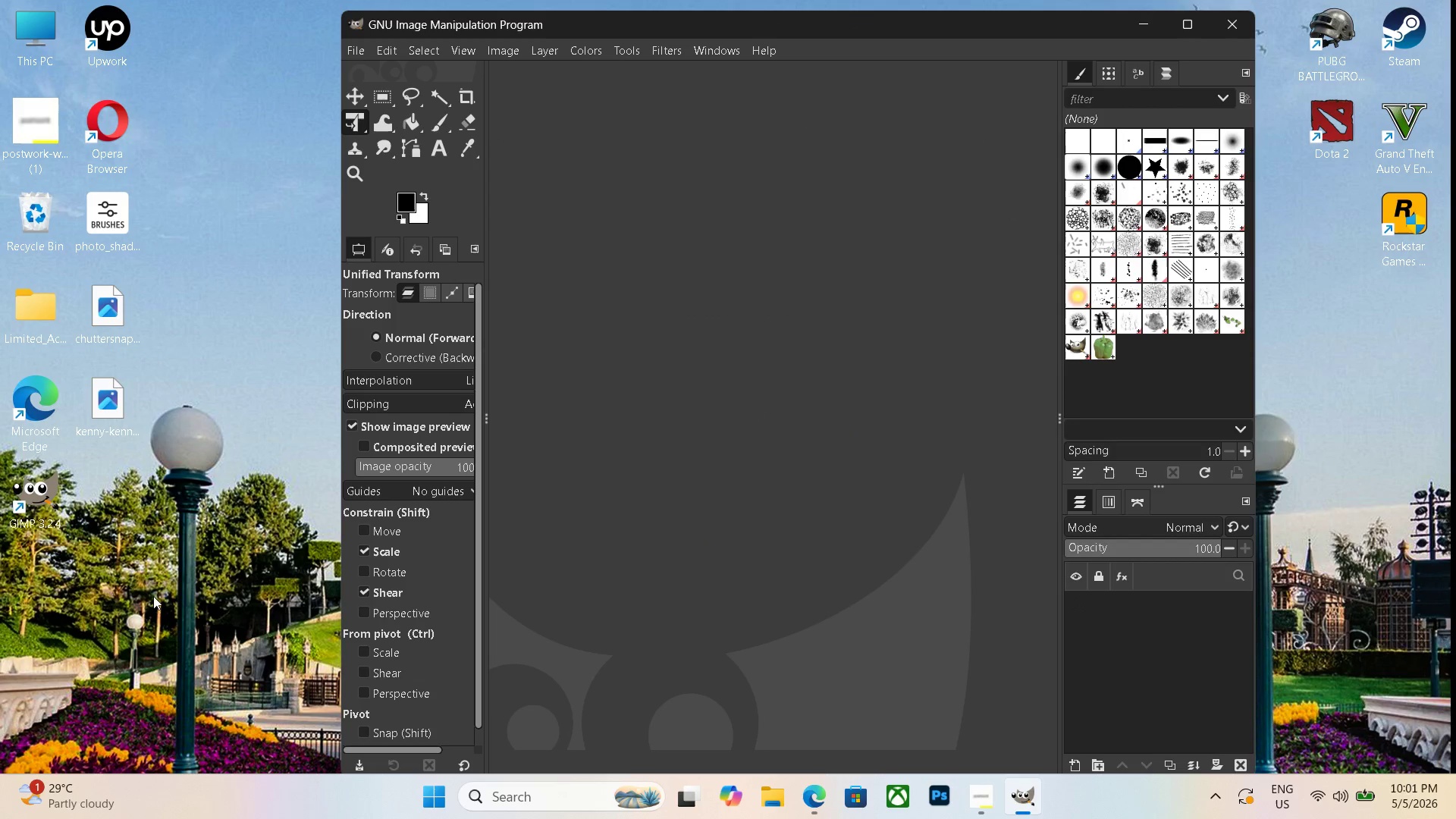 
key(Control+N)
 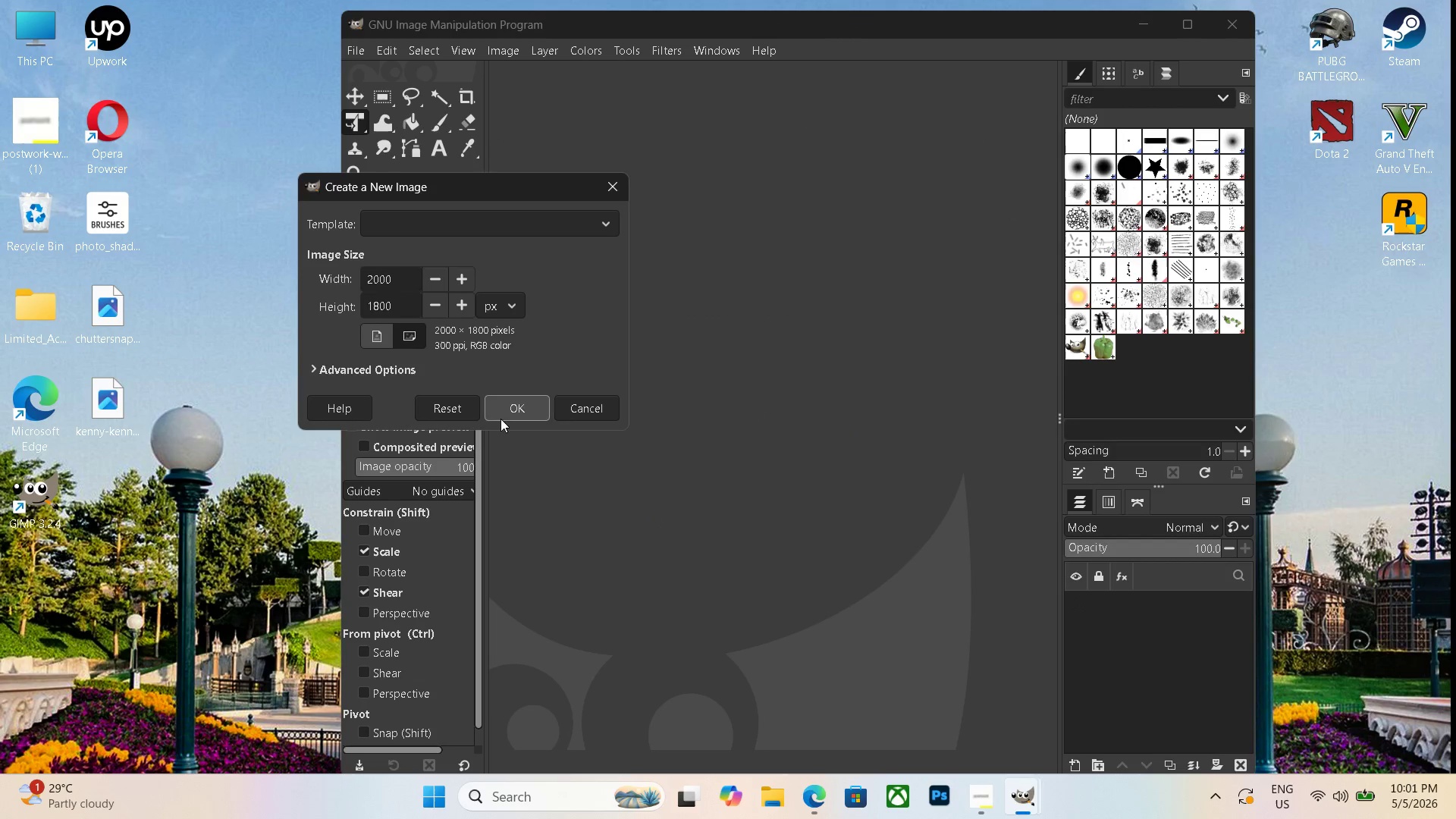 
left_click([513, 406])
 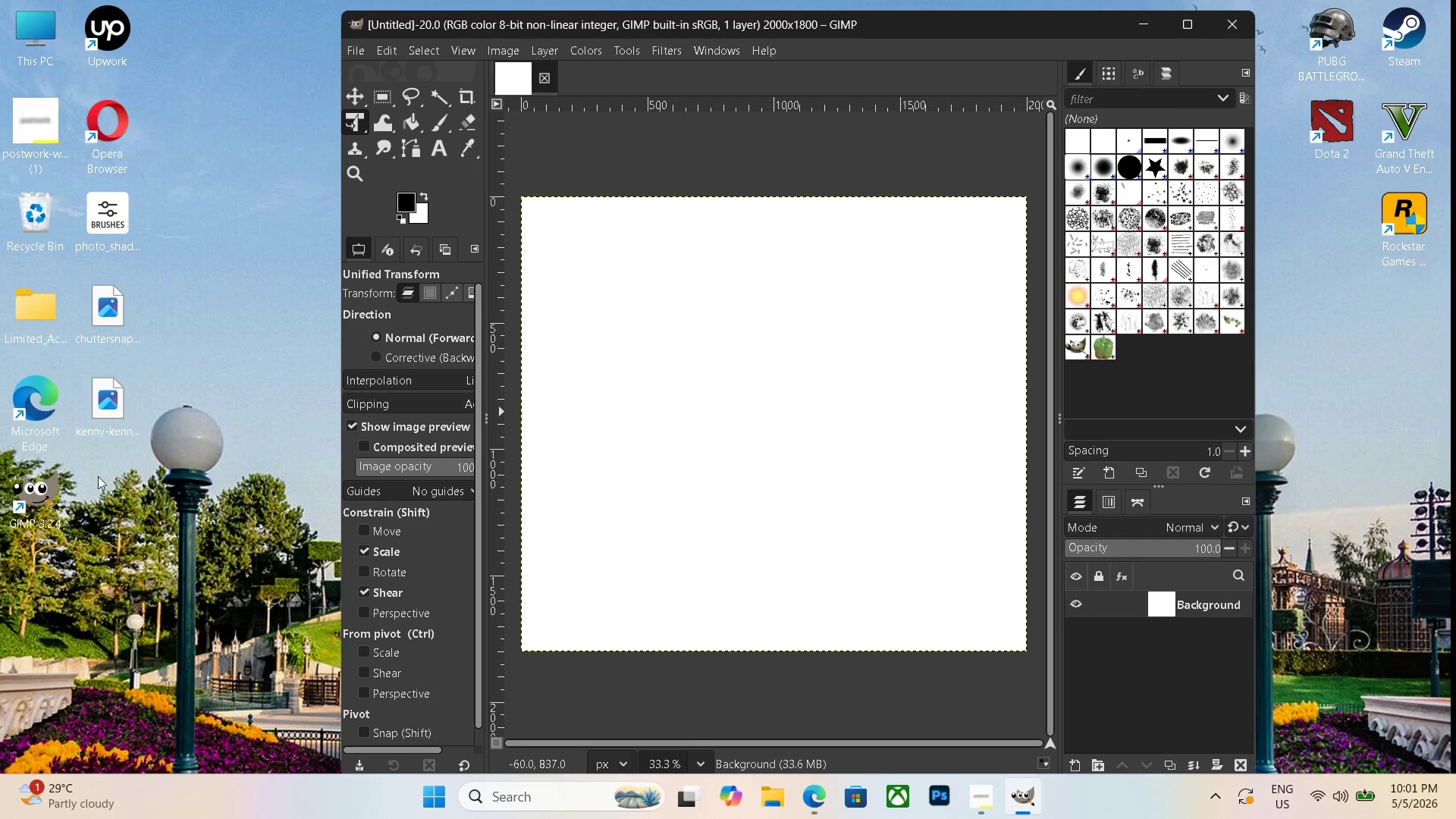 
hold_key(key=ControlLeft, duration=0.41)
scroll: coordinate [785, 479], scroll_direction: down, amount: 4.0
 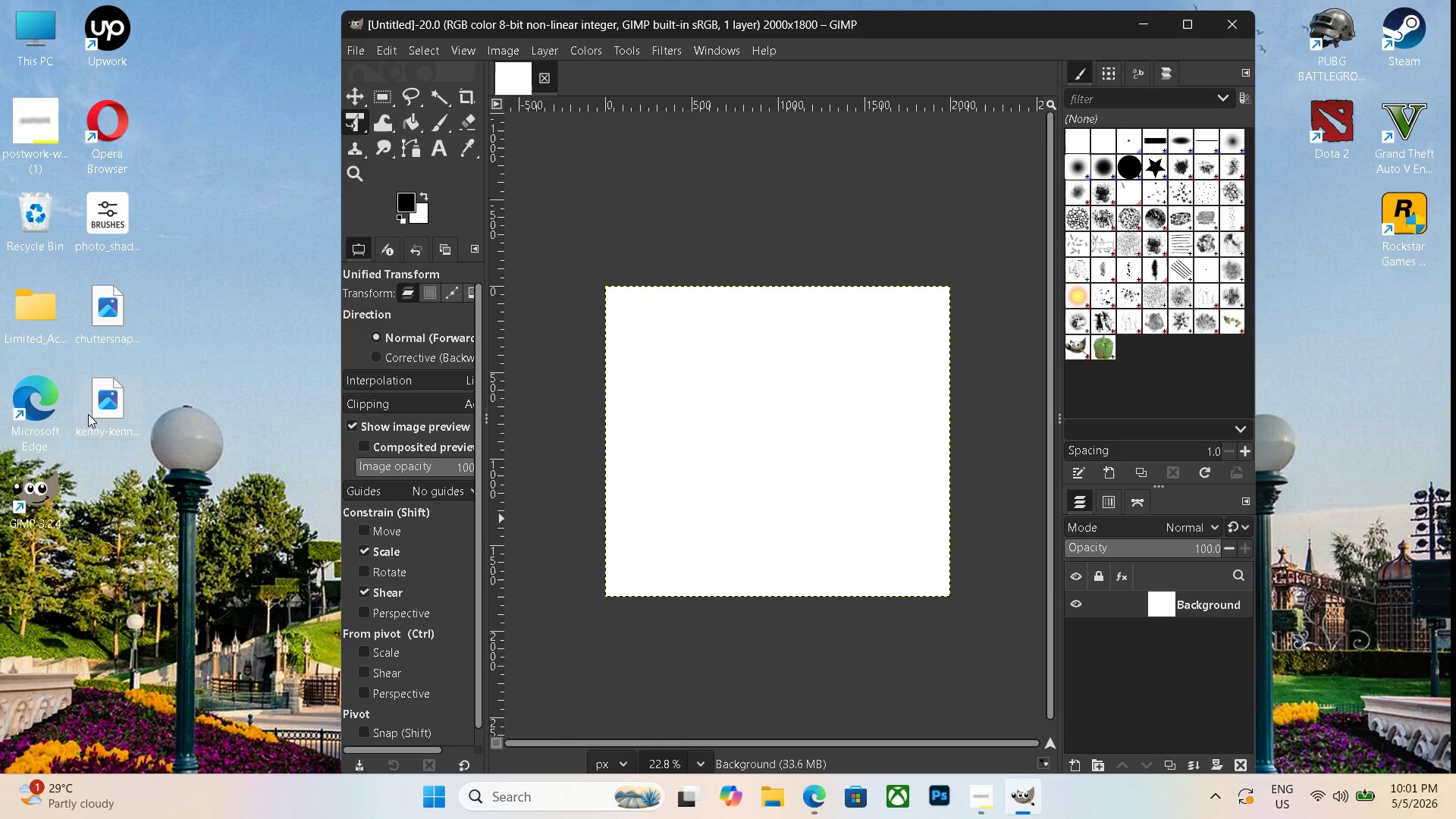 
left_click_drag(start_coordinate=[102, 321], to_coordinate=[732, 403])
 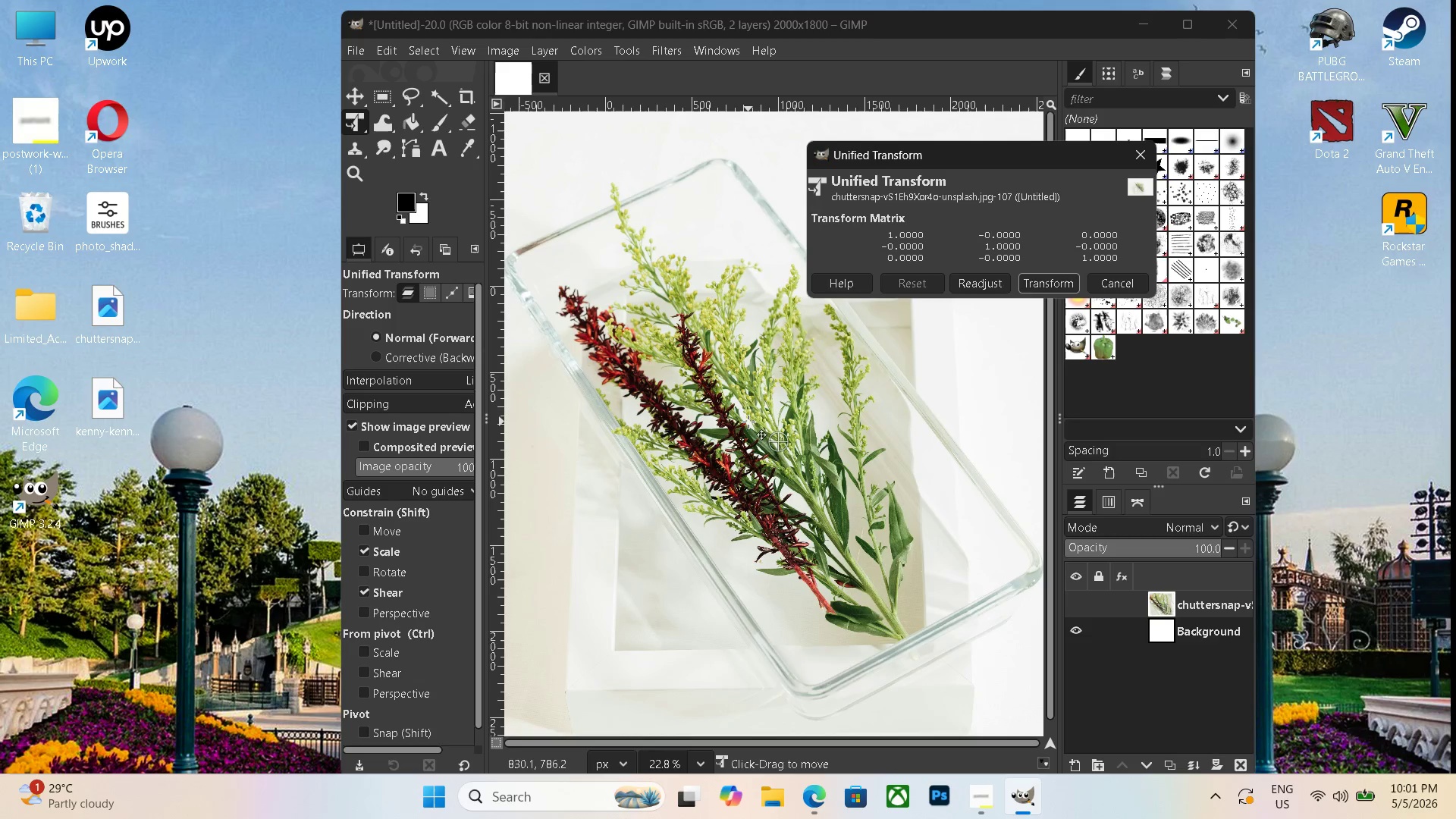 
hold_key(key=ControlLeft, duration=1.26)
scroll: coordinate [760, 430], scroll_direction: down, amount: 12.0
 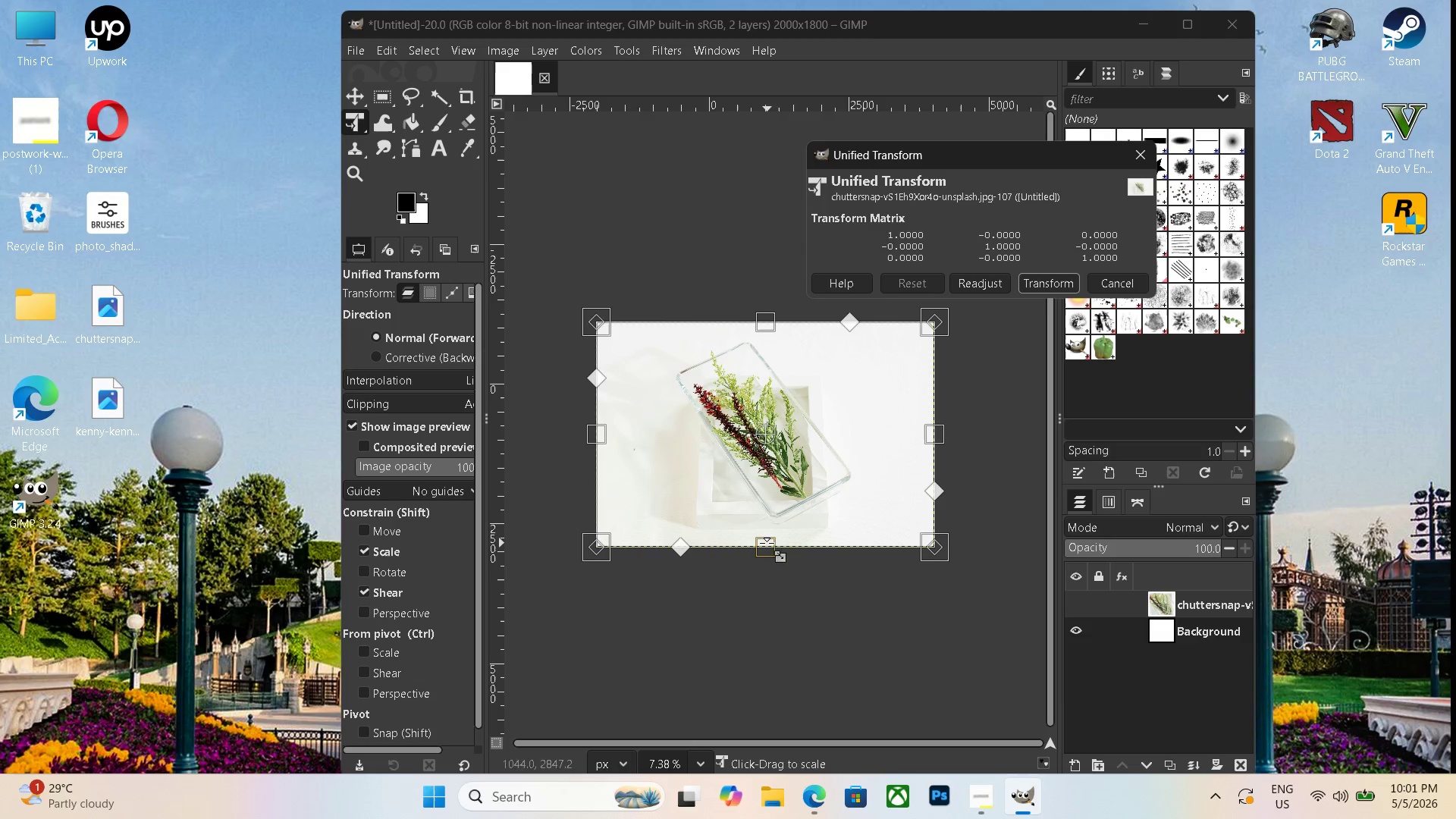 
left_click_drag(start_coordinate=[764, 543], to_coordinate=[772, 442])
 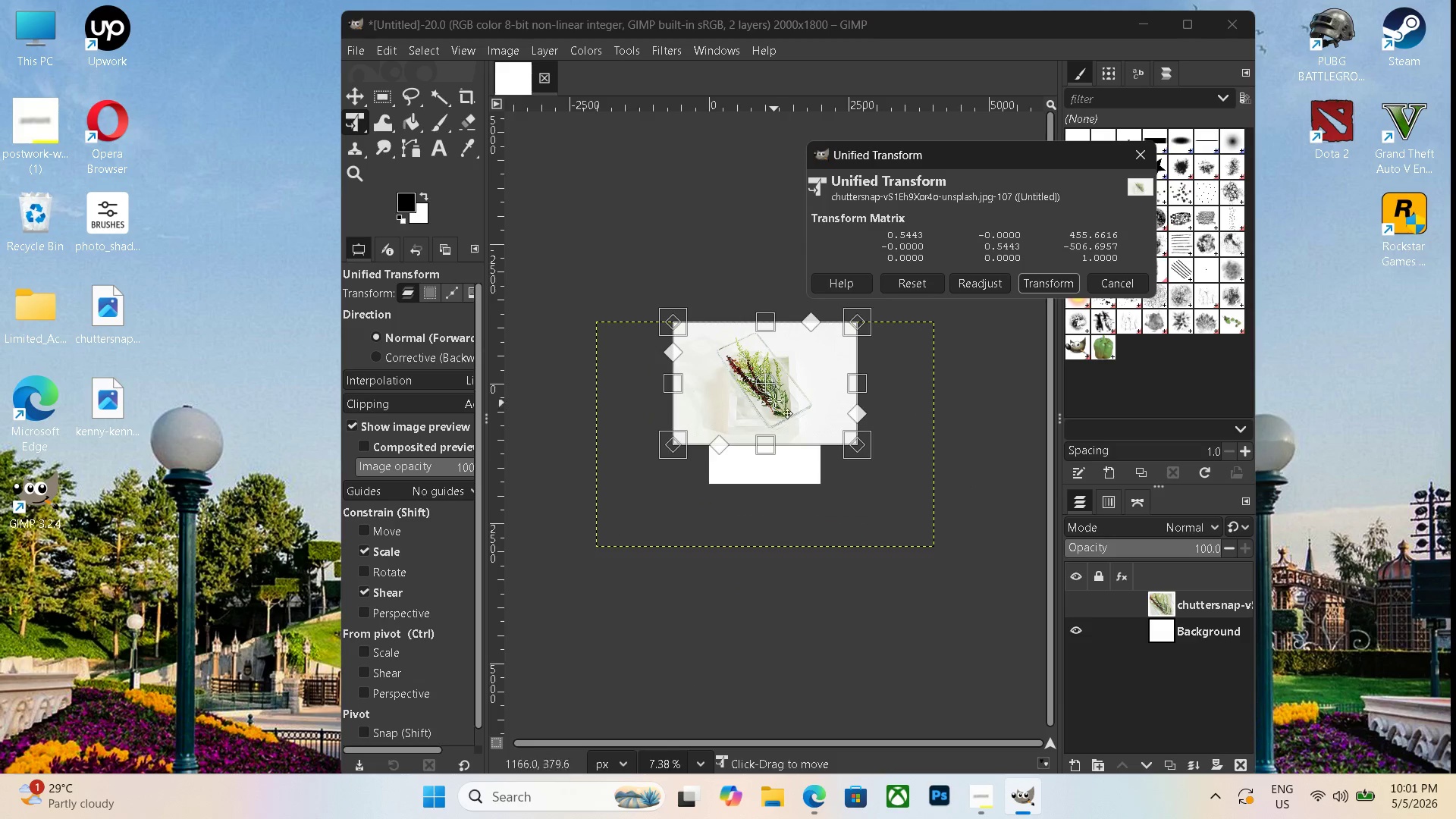 
left_click_drag(start_coordinate=[774, 398], to_coordinate=[772, 459])
 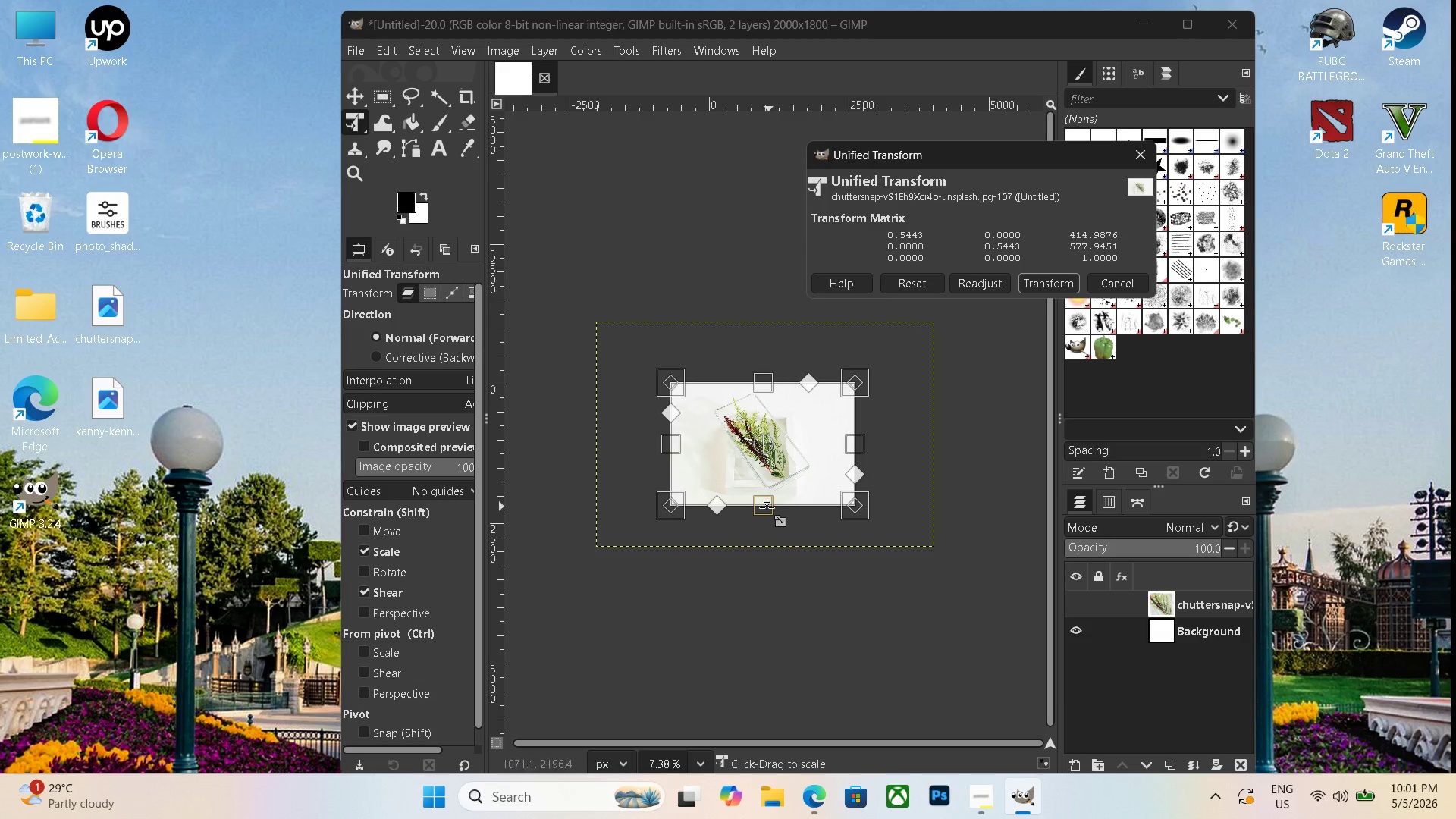 
left_click_drag(start_coordinate=[767, 507], to_coordinate=[769, 481])
 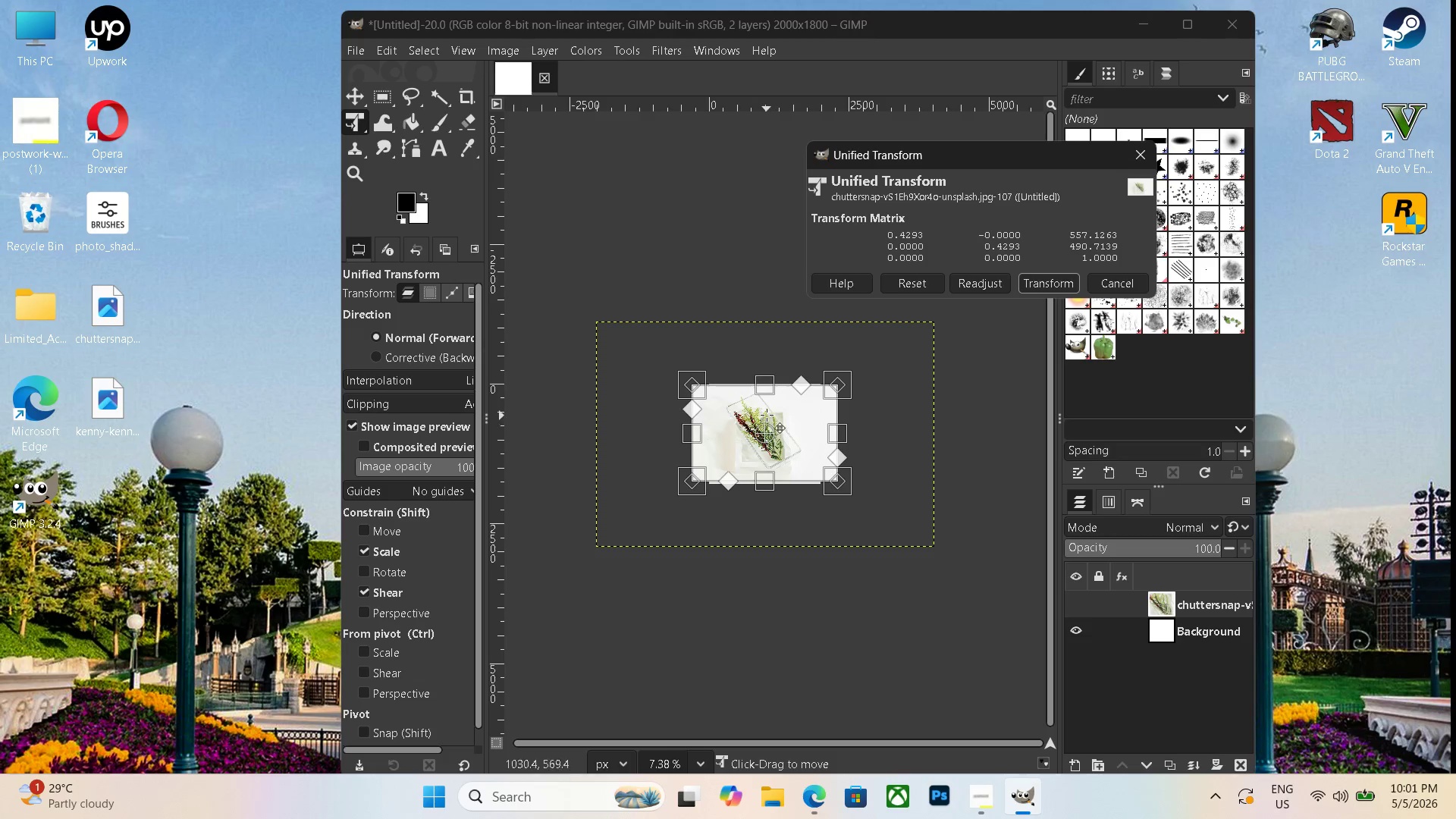 
left_click_drag(start_coordinate=[764, 476], to_coordinate=[765, 482])
 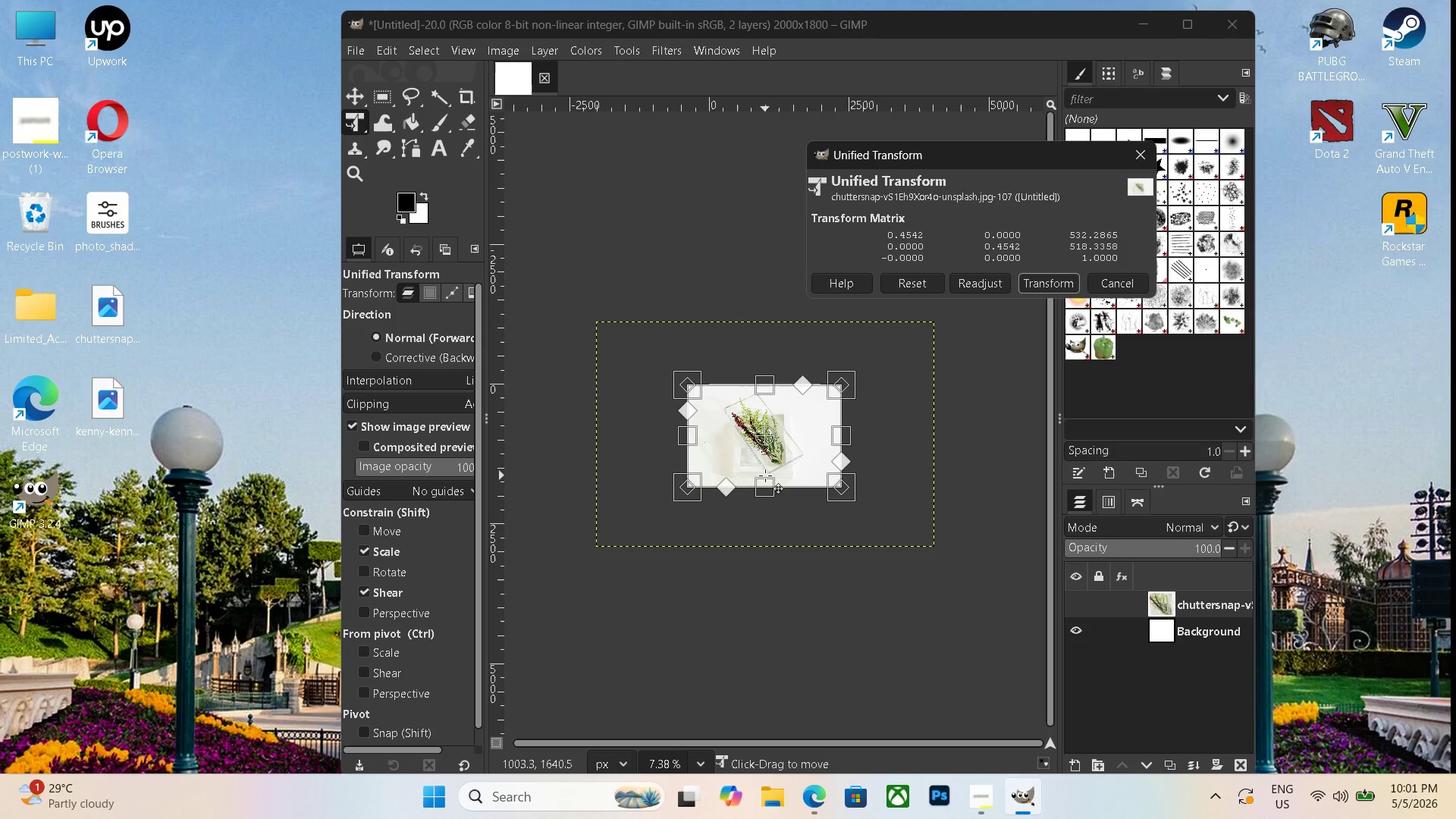 
key(Enter)
 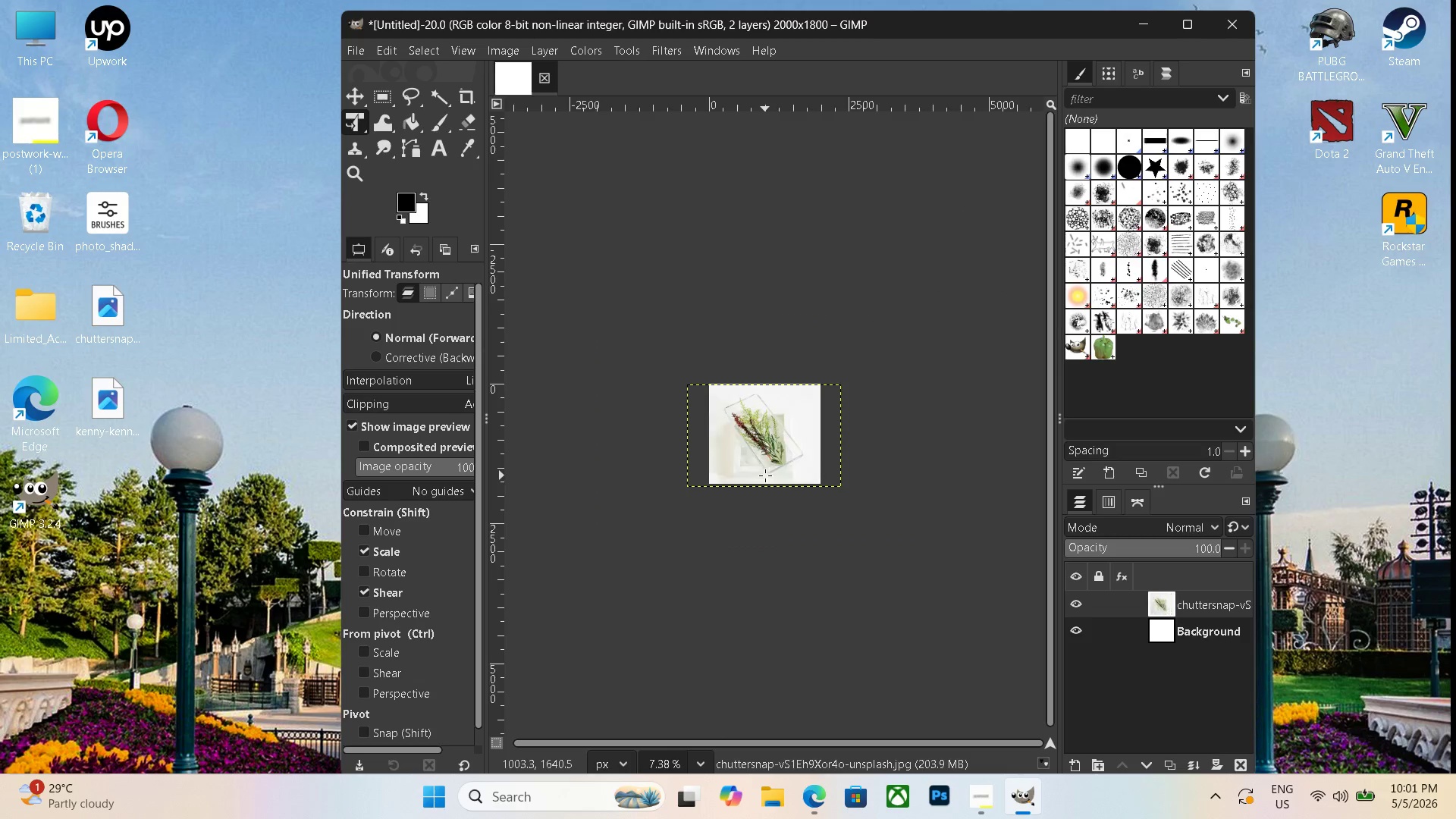 
hold_key(key=ControlLeft, duration=1.23)
scroll: coordinate [768, 479], scroll_direction: up, amount: 9.0
 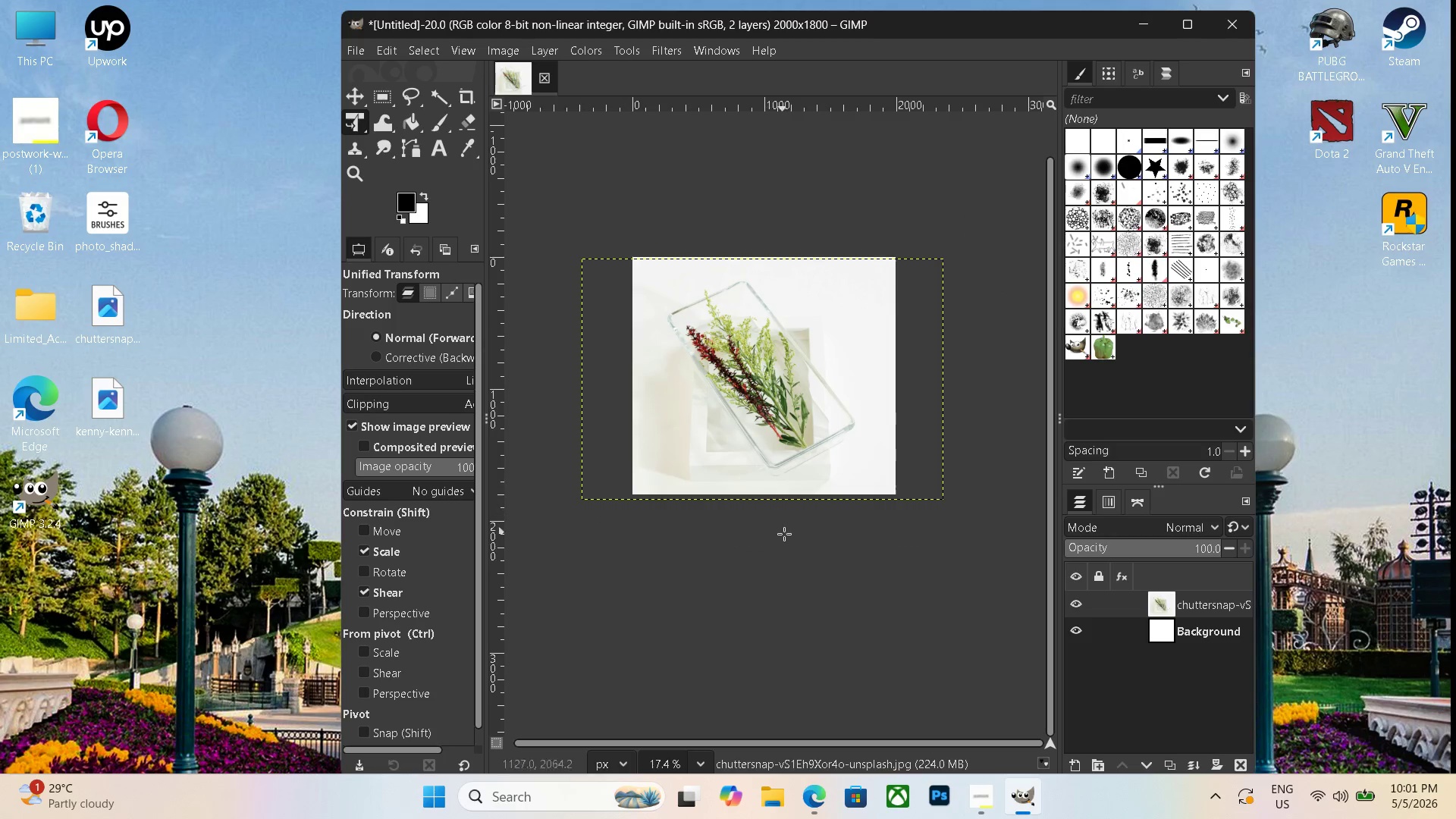 
hold_key(key=Space, duration=0.98)
 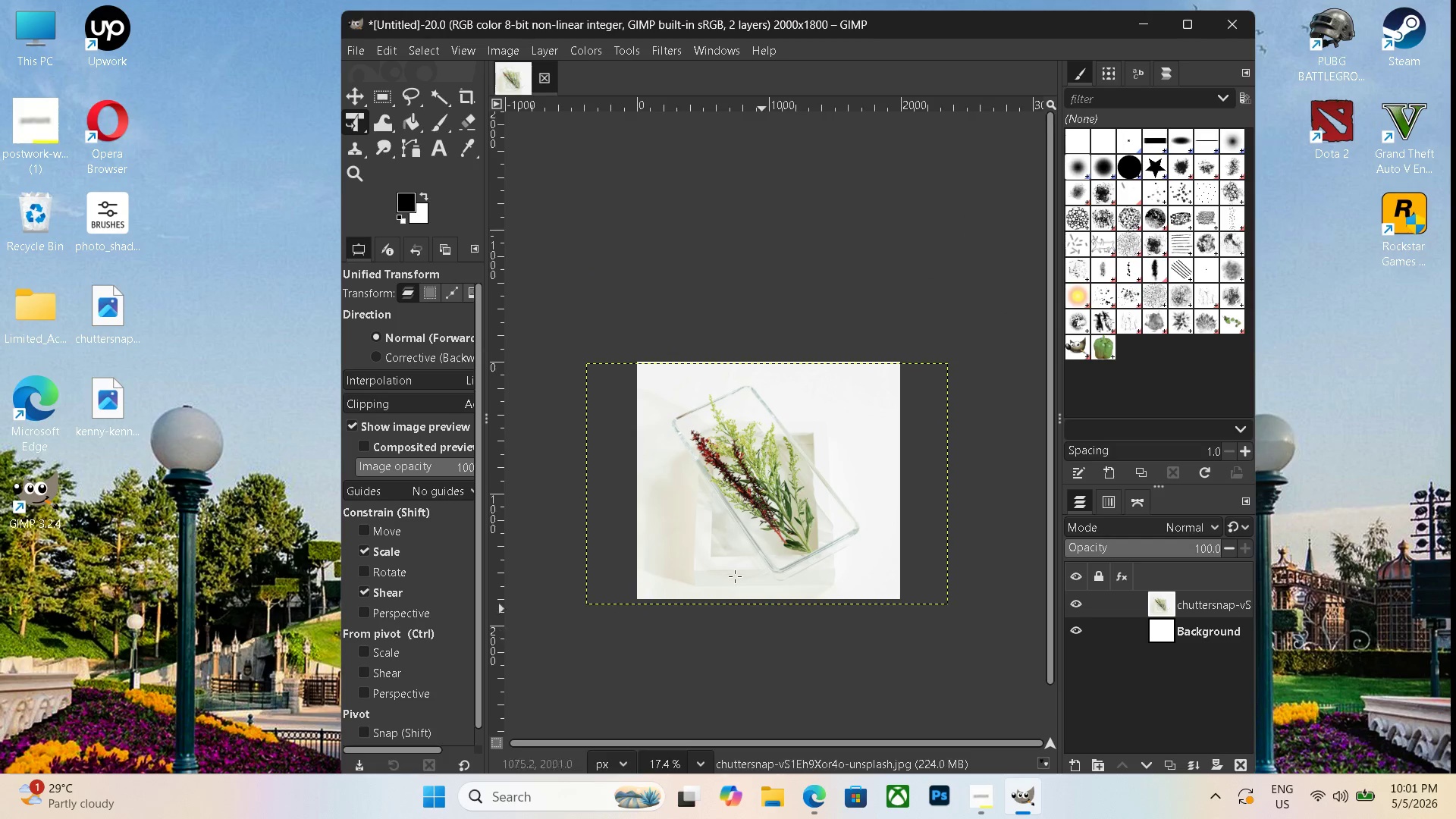 
left_click_drag(start_coordinate=[788, 542], to_coordinate=[792, 643])
 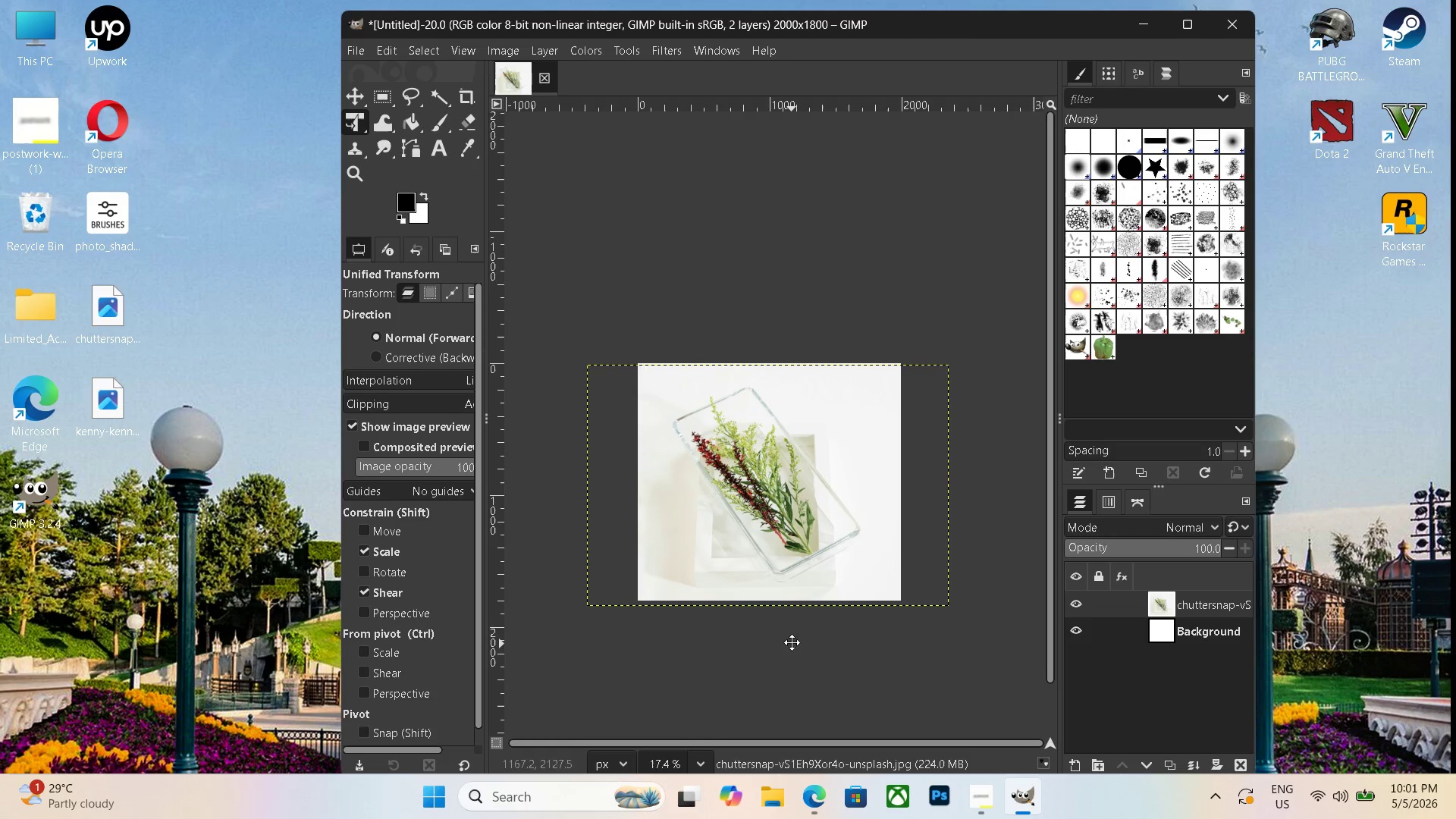 
left_click([664, 47])
 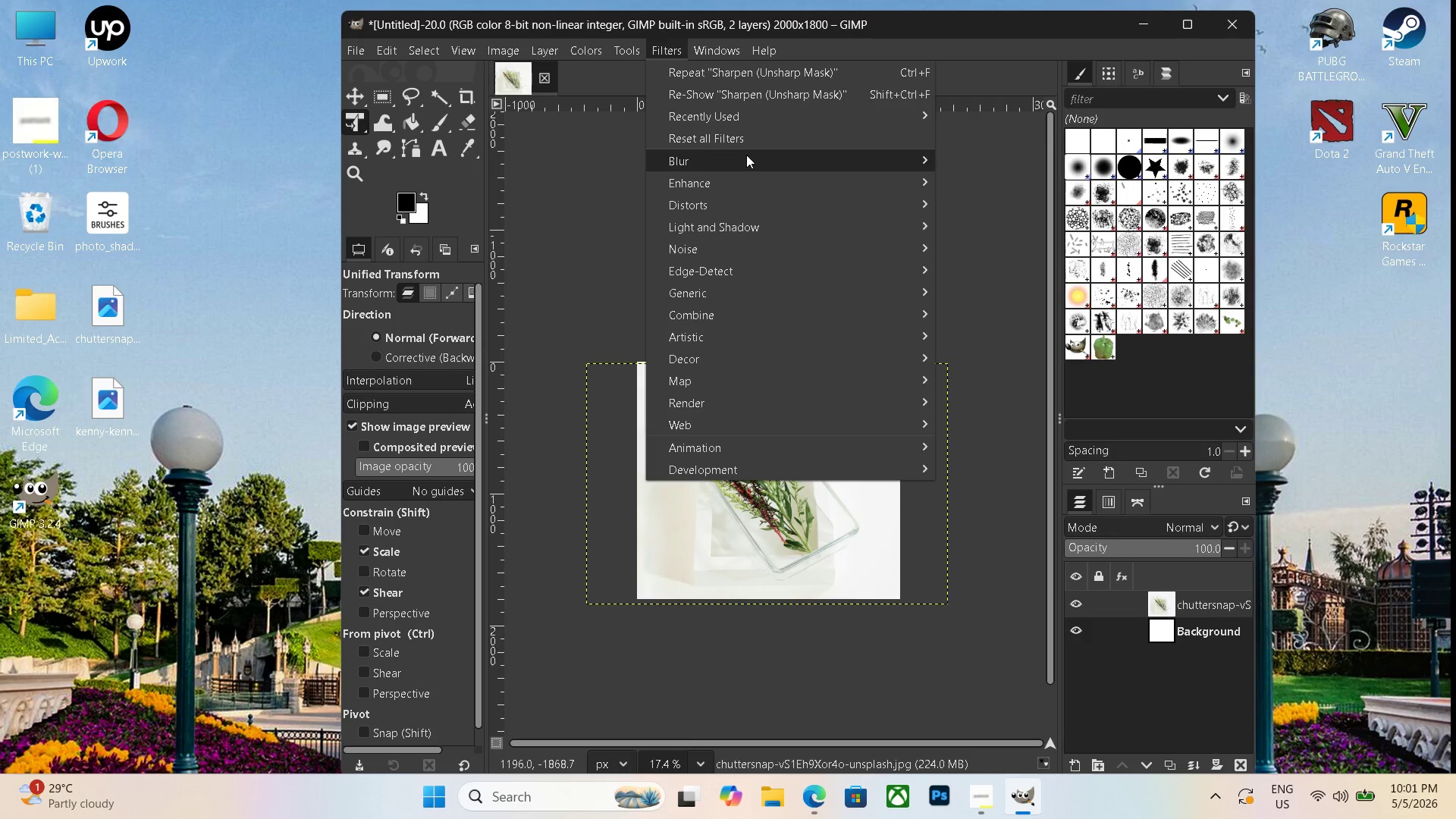 
left_click([756, 188])
 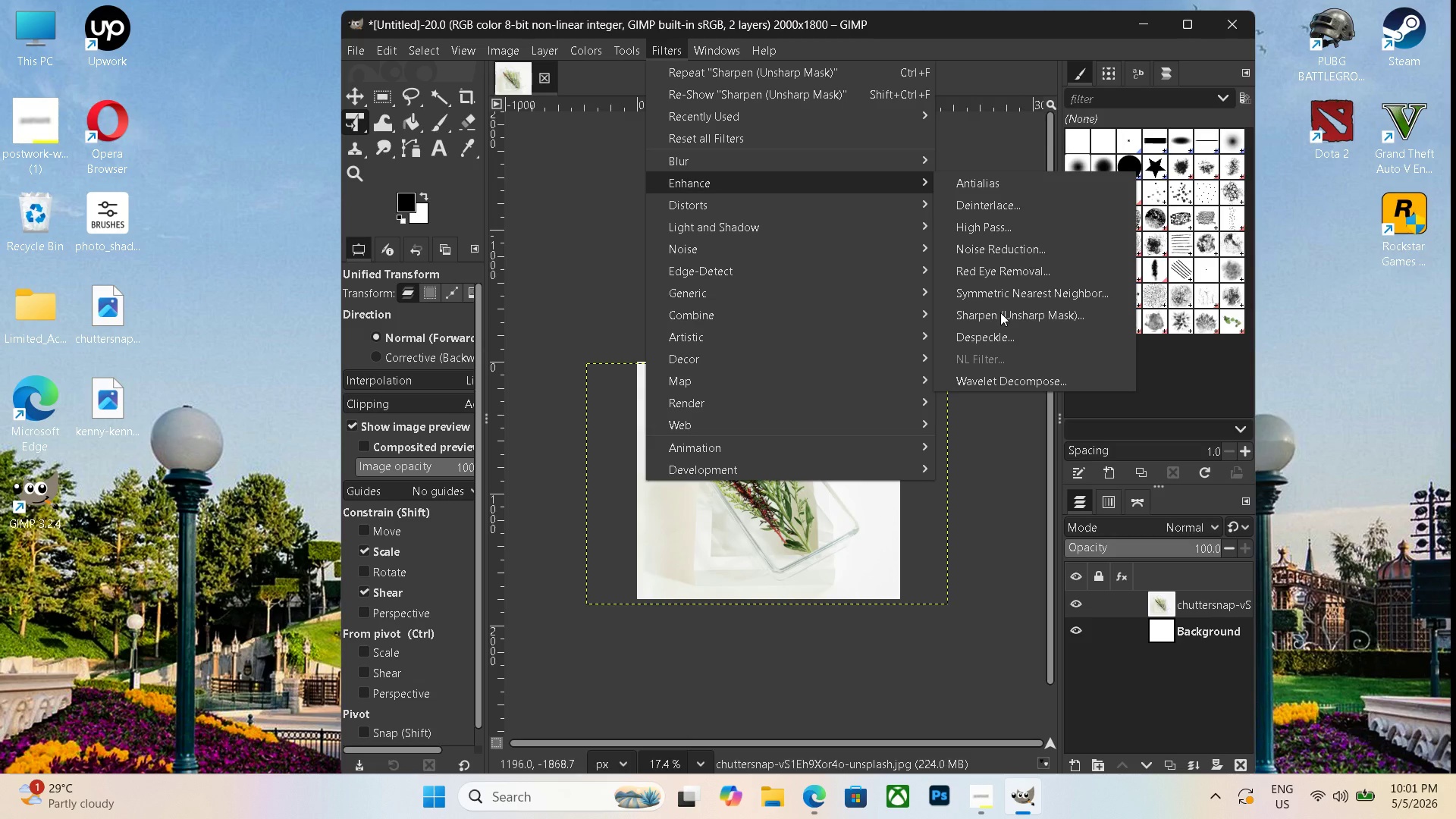 
left_click([998, 313])
 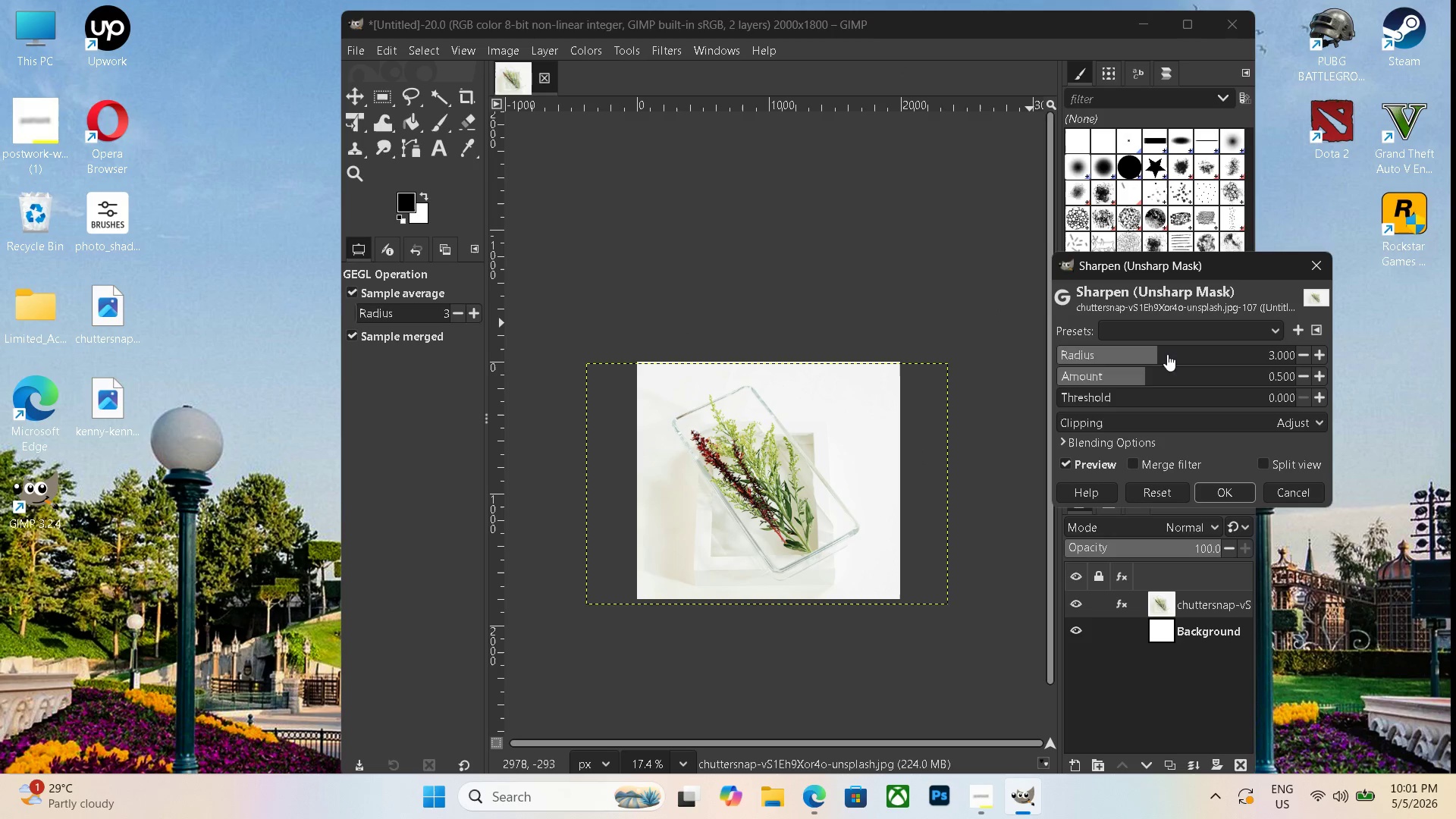 
left_click_drag(start_coordinate=[1155, 354], to_coordinate=[1173, 355])
 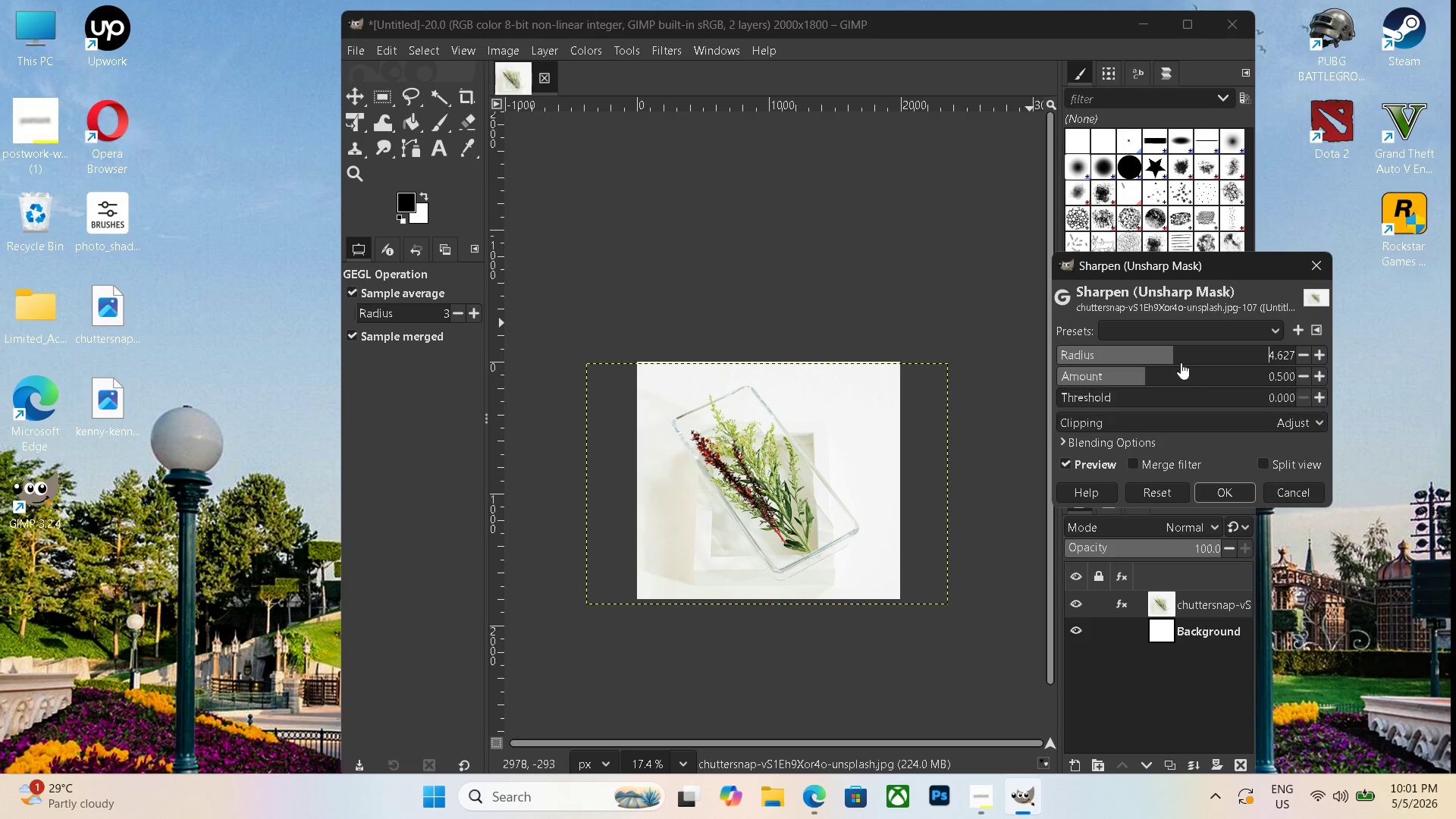 
left_click_drag(start_coordinate=[1173, 362], to_coordinate=[1177, 362])
 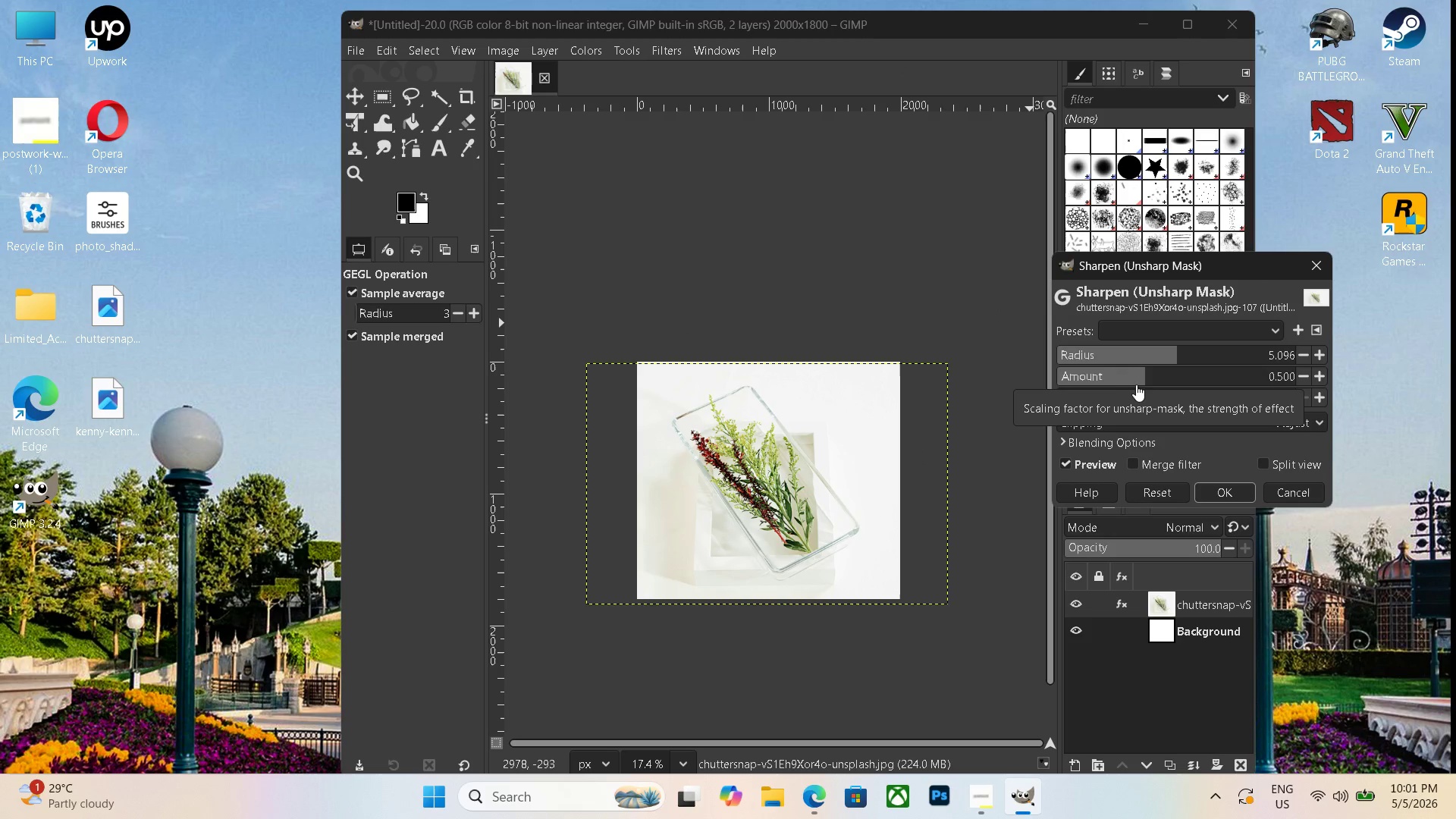 
left_click_drag(start_coordinate=[1141, 384], to_coordinate=[1163, 381])
 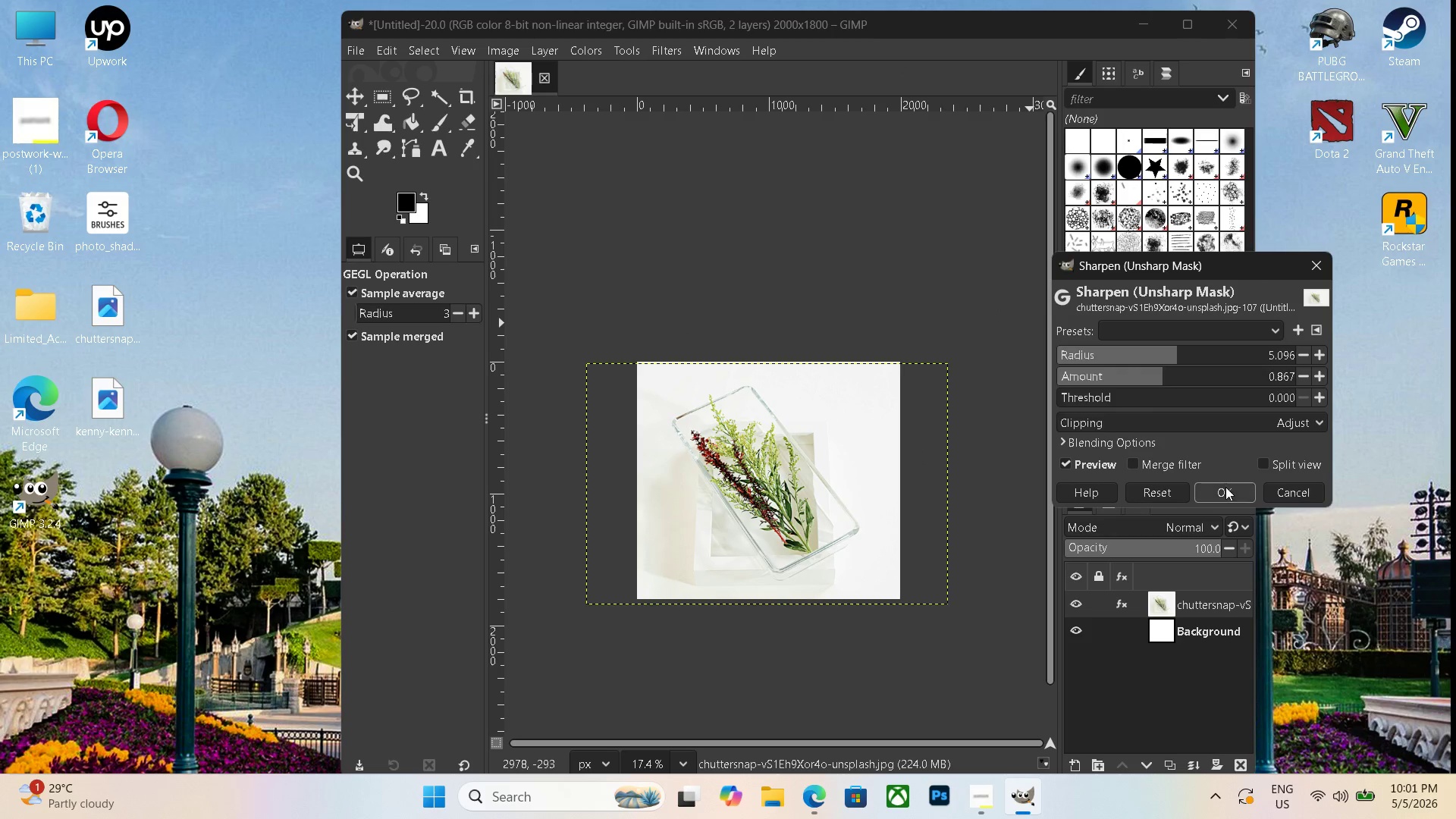 
left_click([1225, 491])
 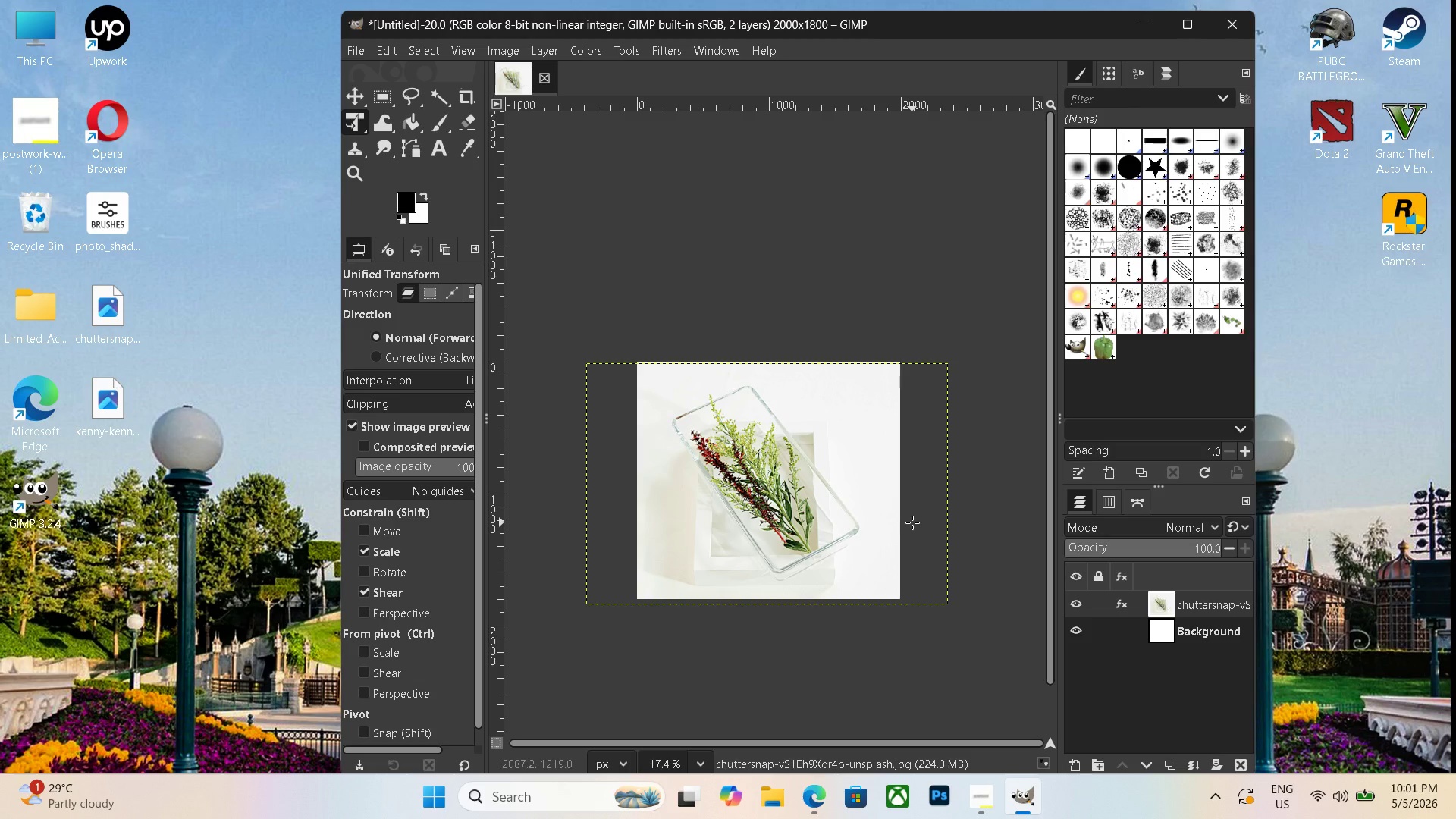 
key(Control+Shift+E)
 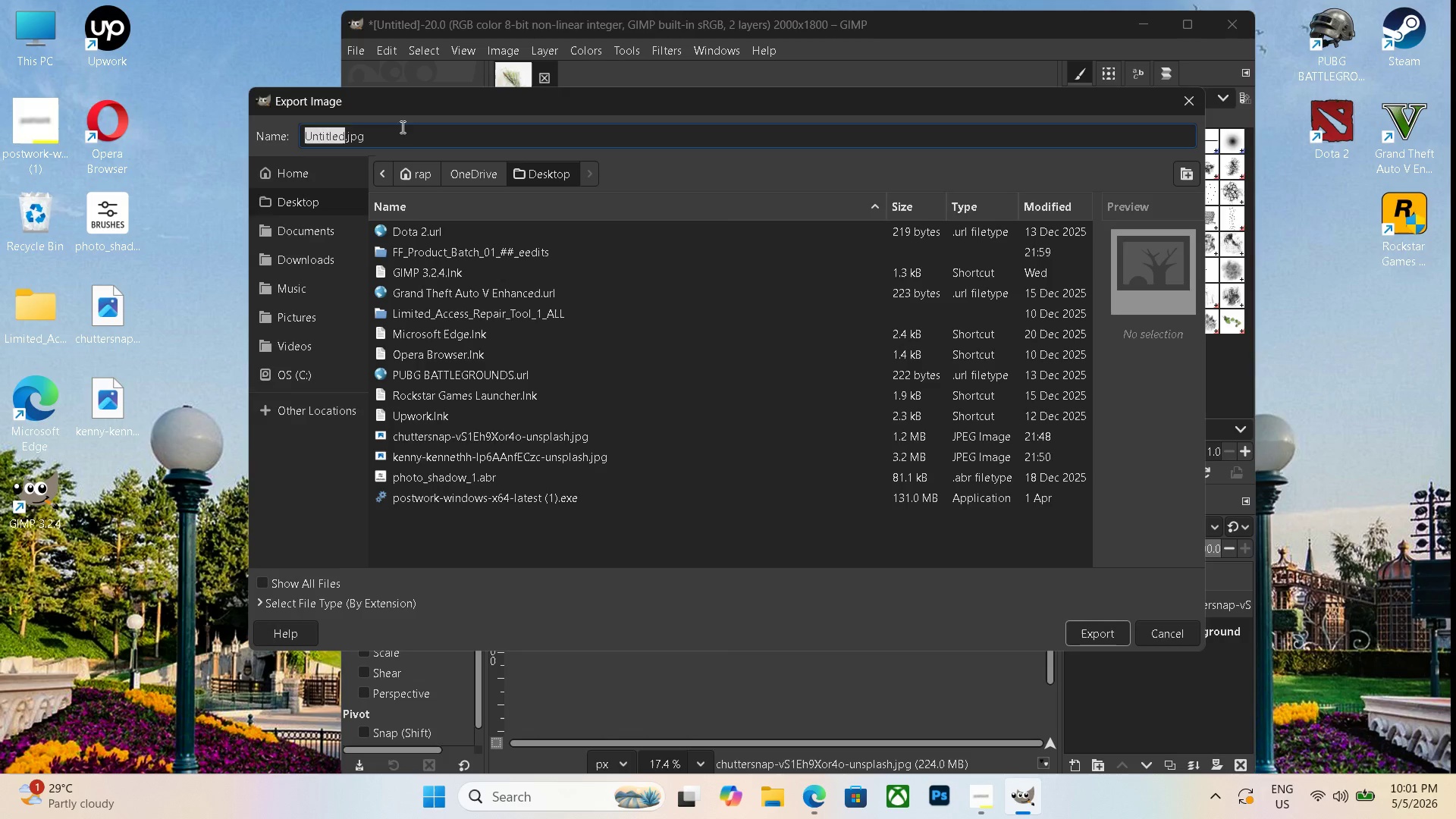 
double_click([404, 131])
 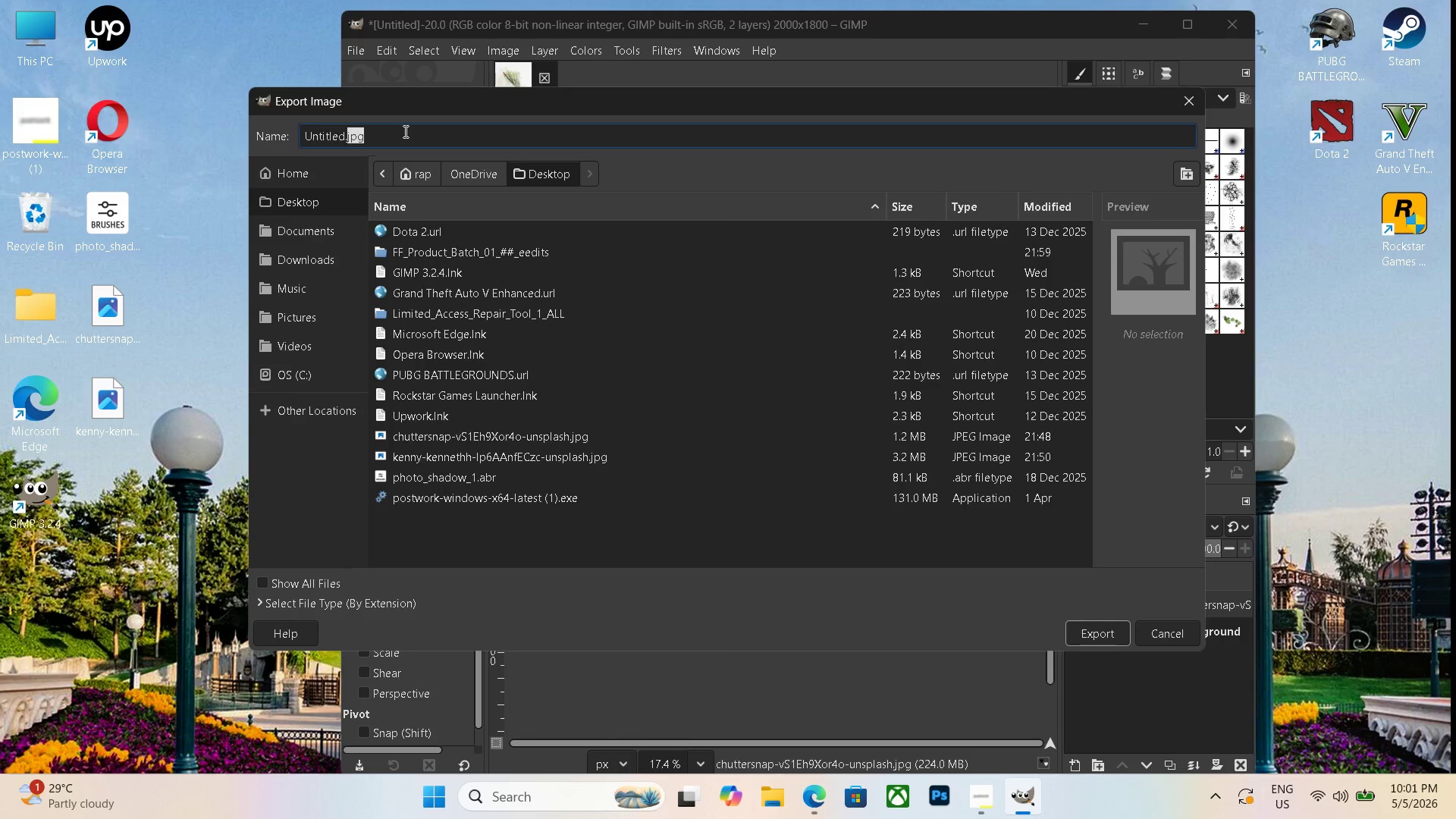 
triple_click([404, 131])
 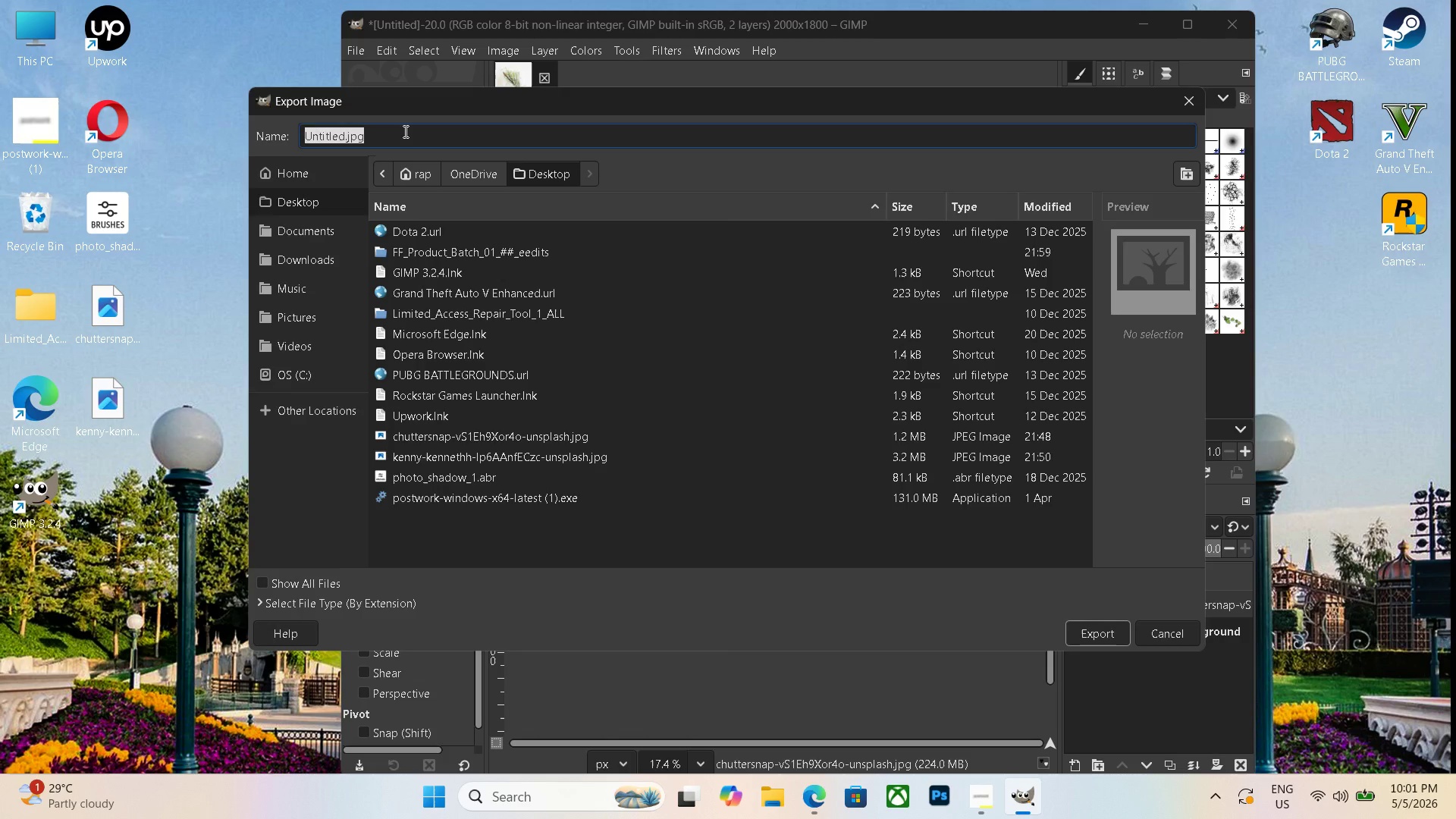 
key(Control+V)
 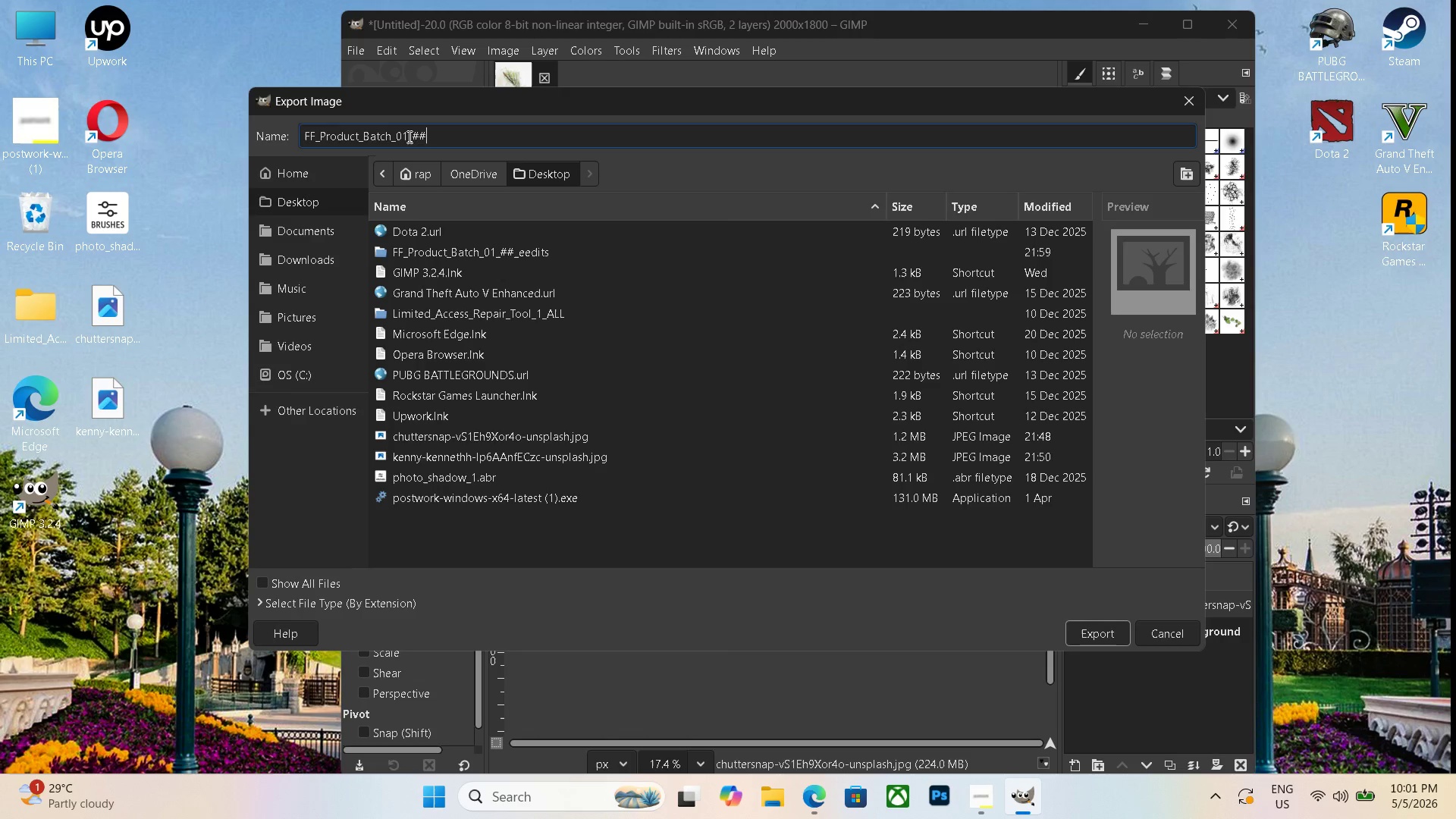 
left_click([405, 137])
 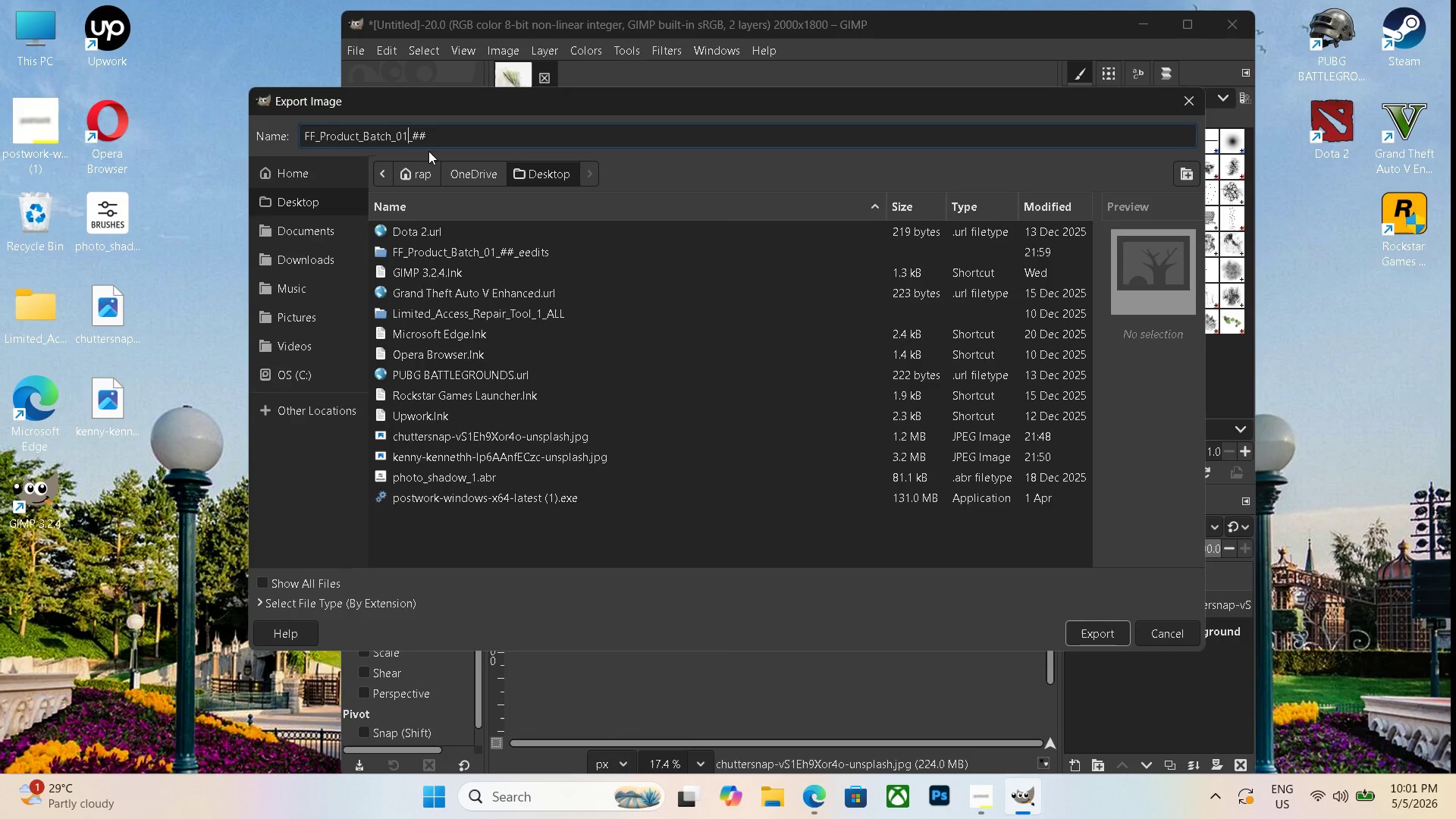 
key(Backspace)
 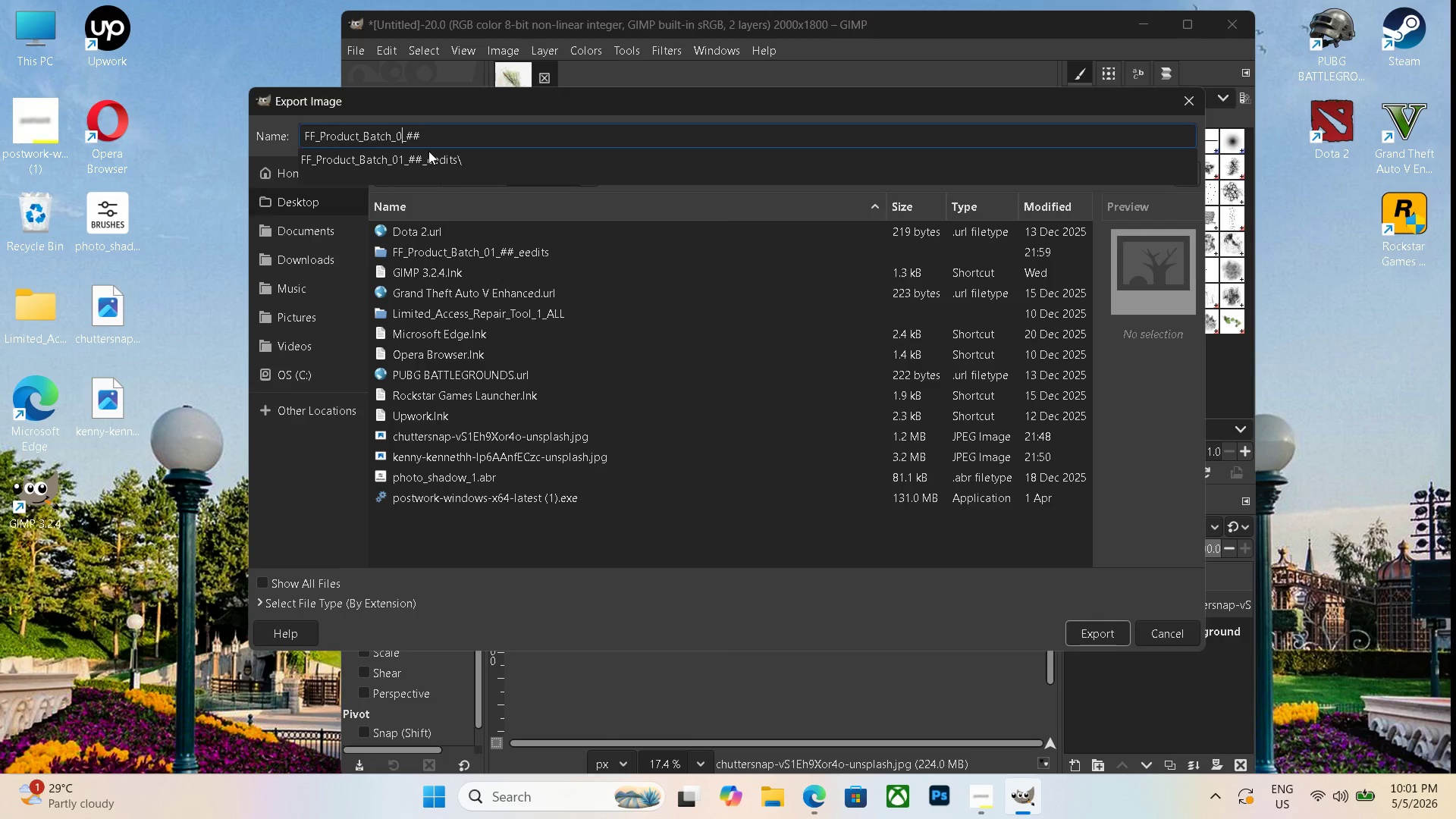 
key(Numpad3)
 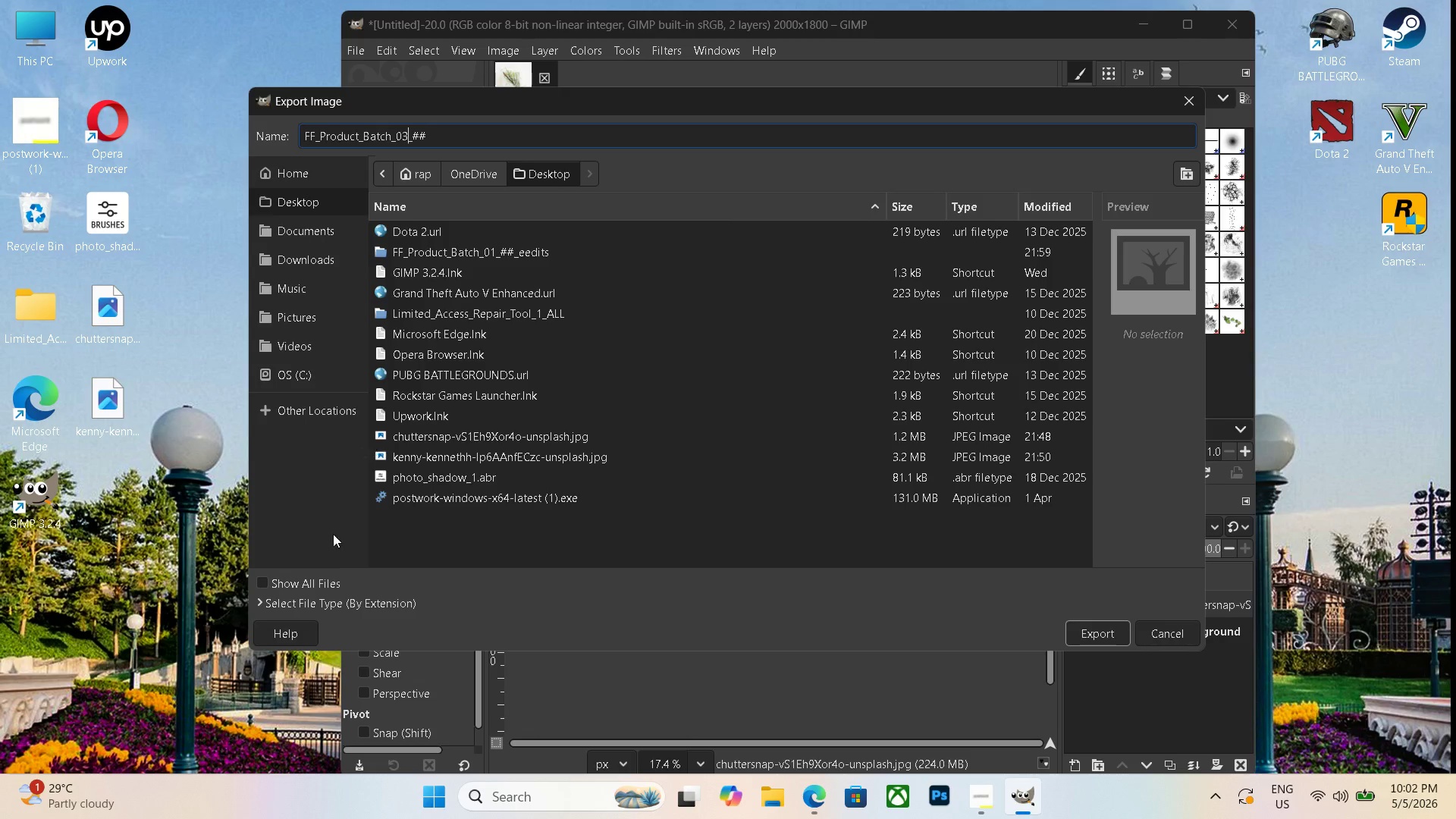 
left_click([265, 581])
 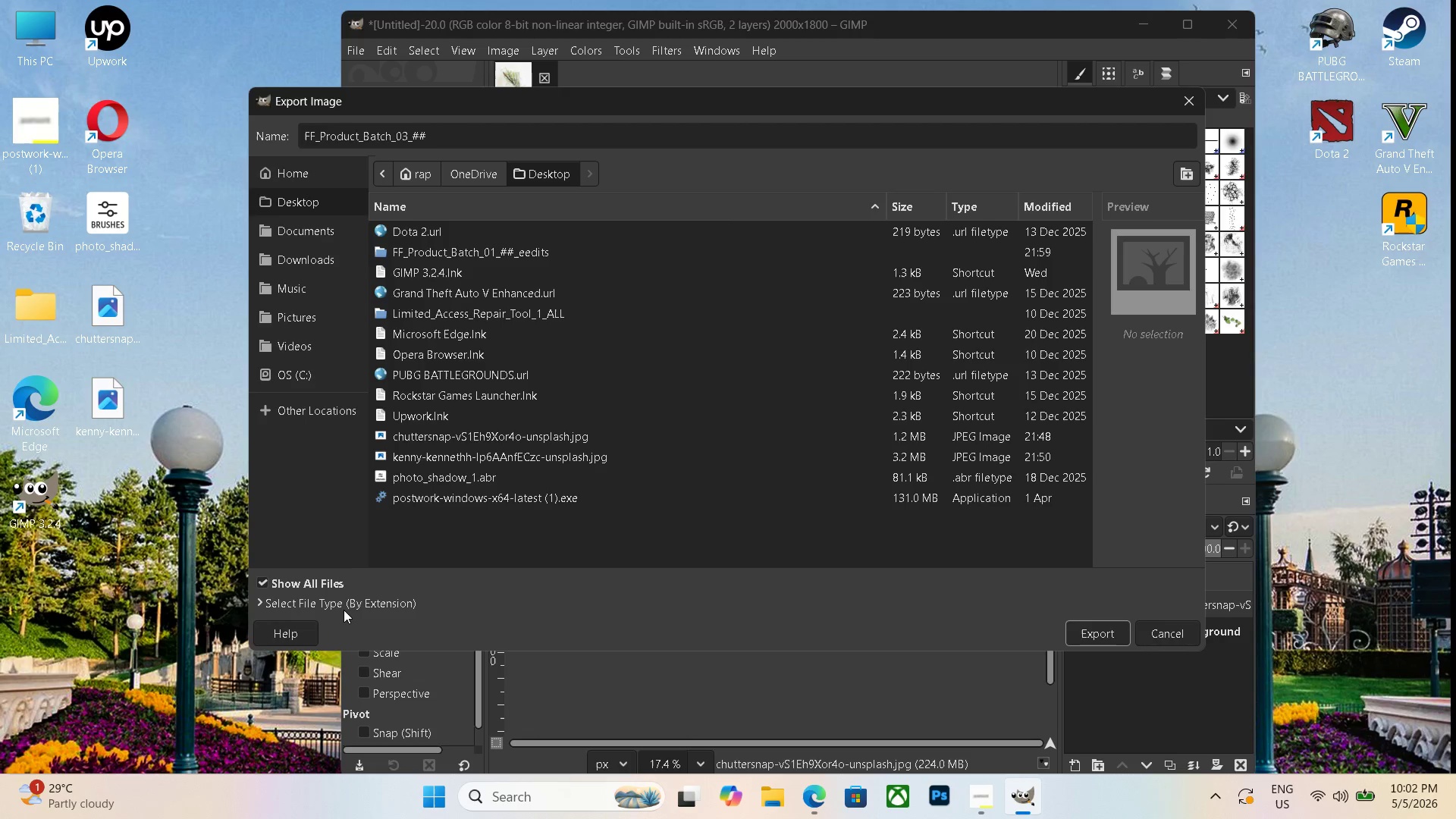 
left_click([344, 605])
 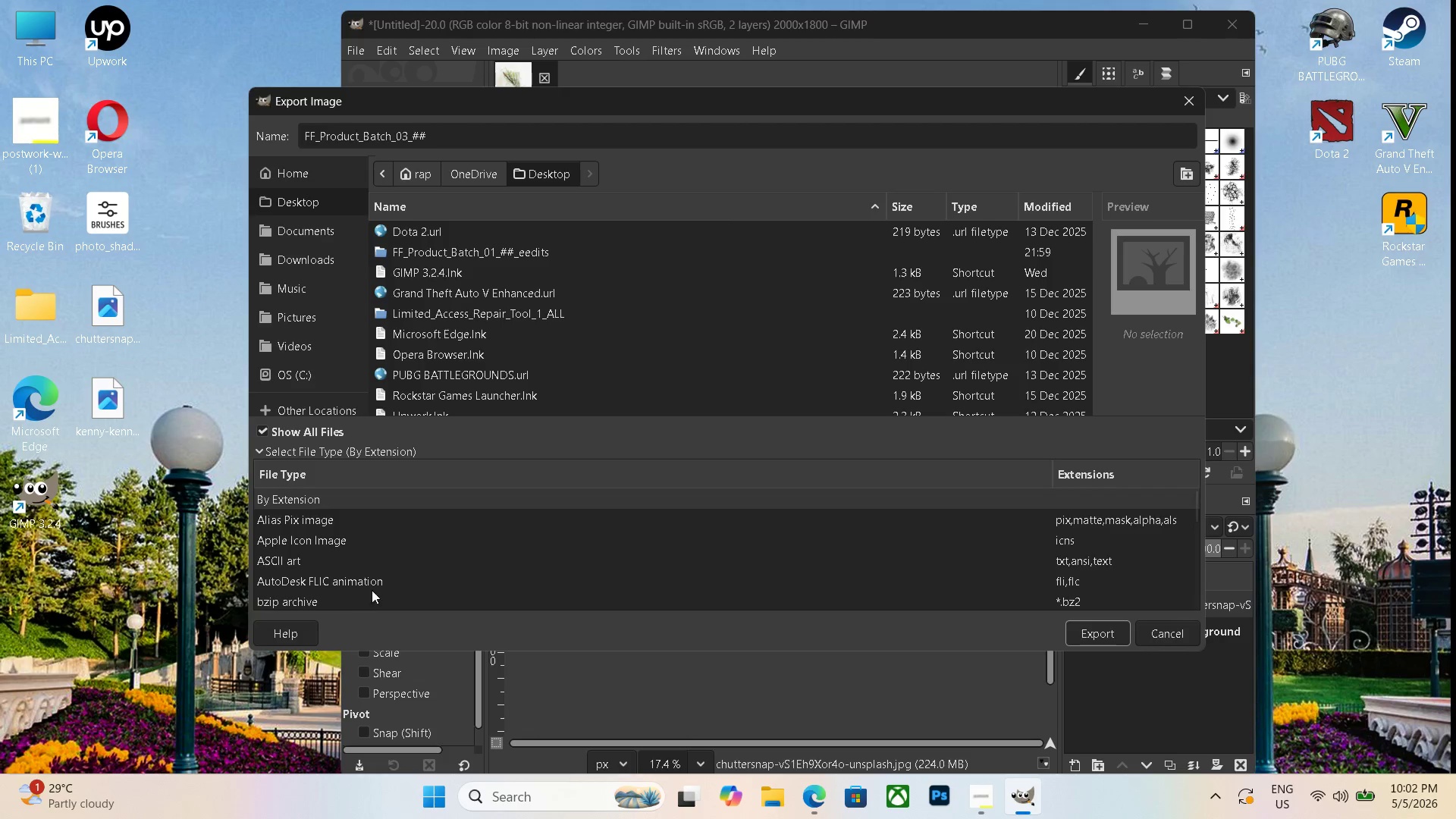 
scroll: coordinate [378, 575], scroll_direction: down, amount: 19.0
 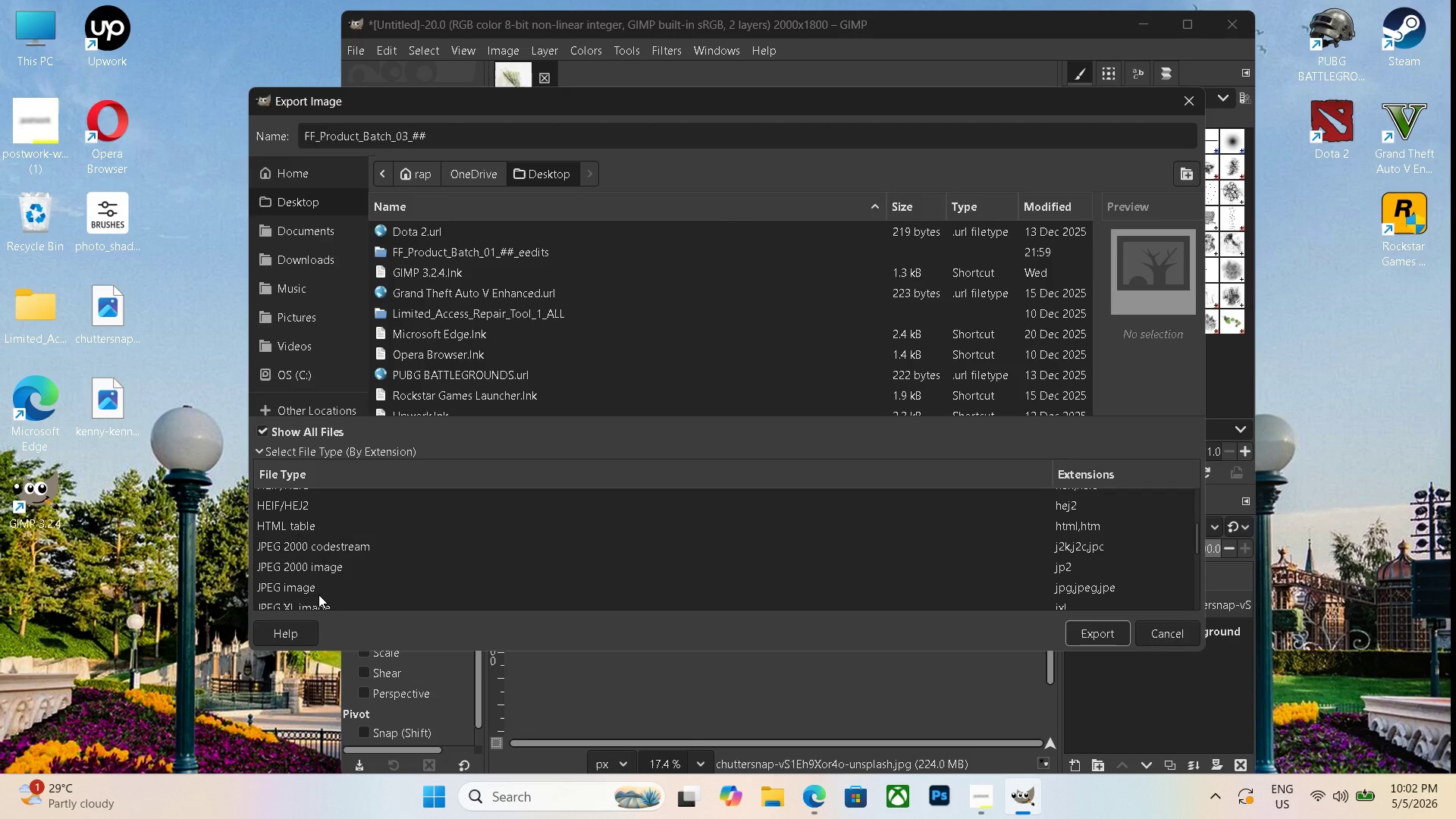 
left_click([316, 592])
 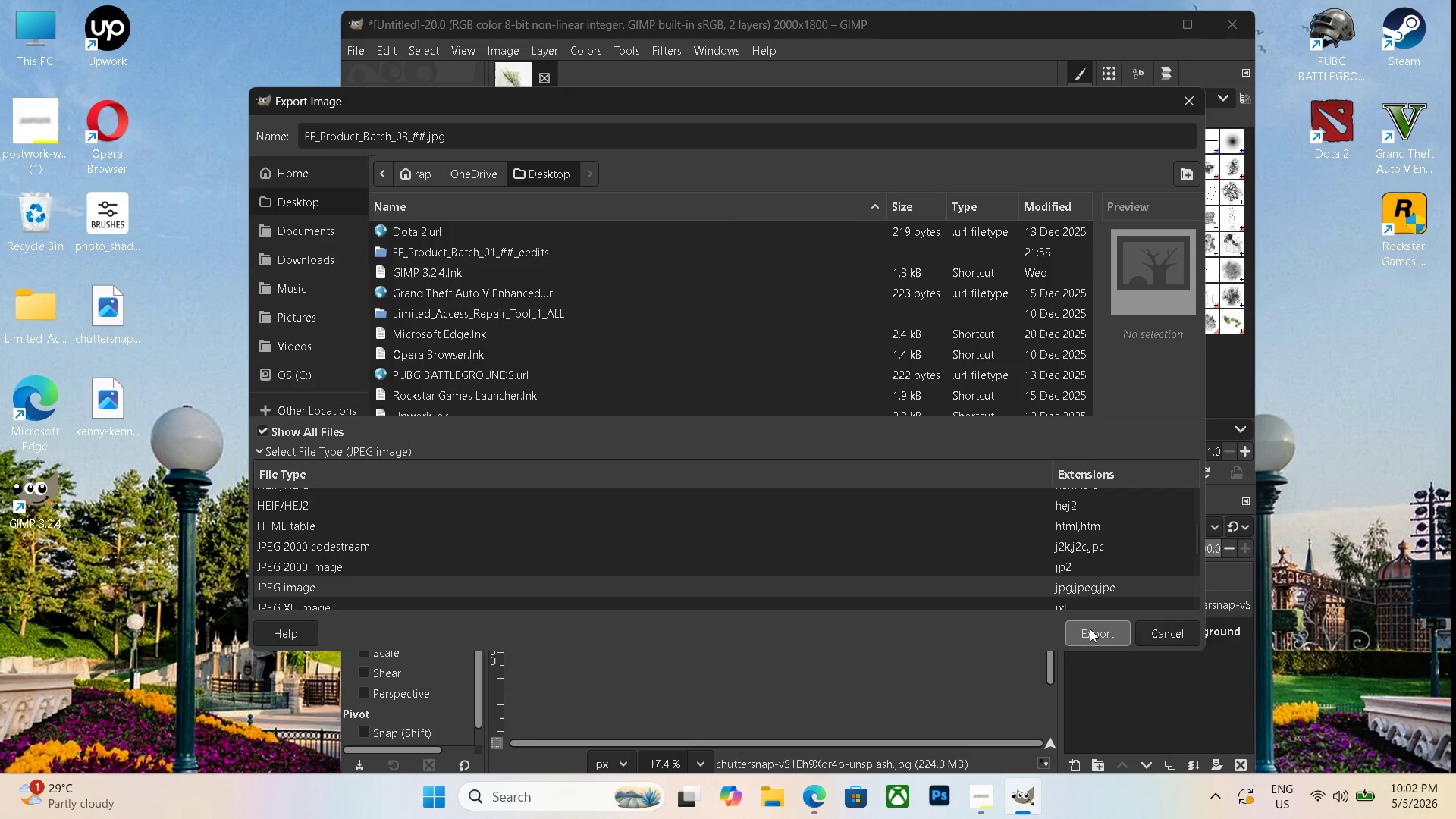 
left_click([1090, 629])
 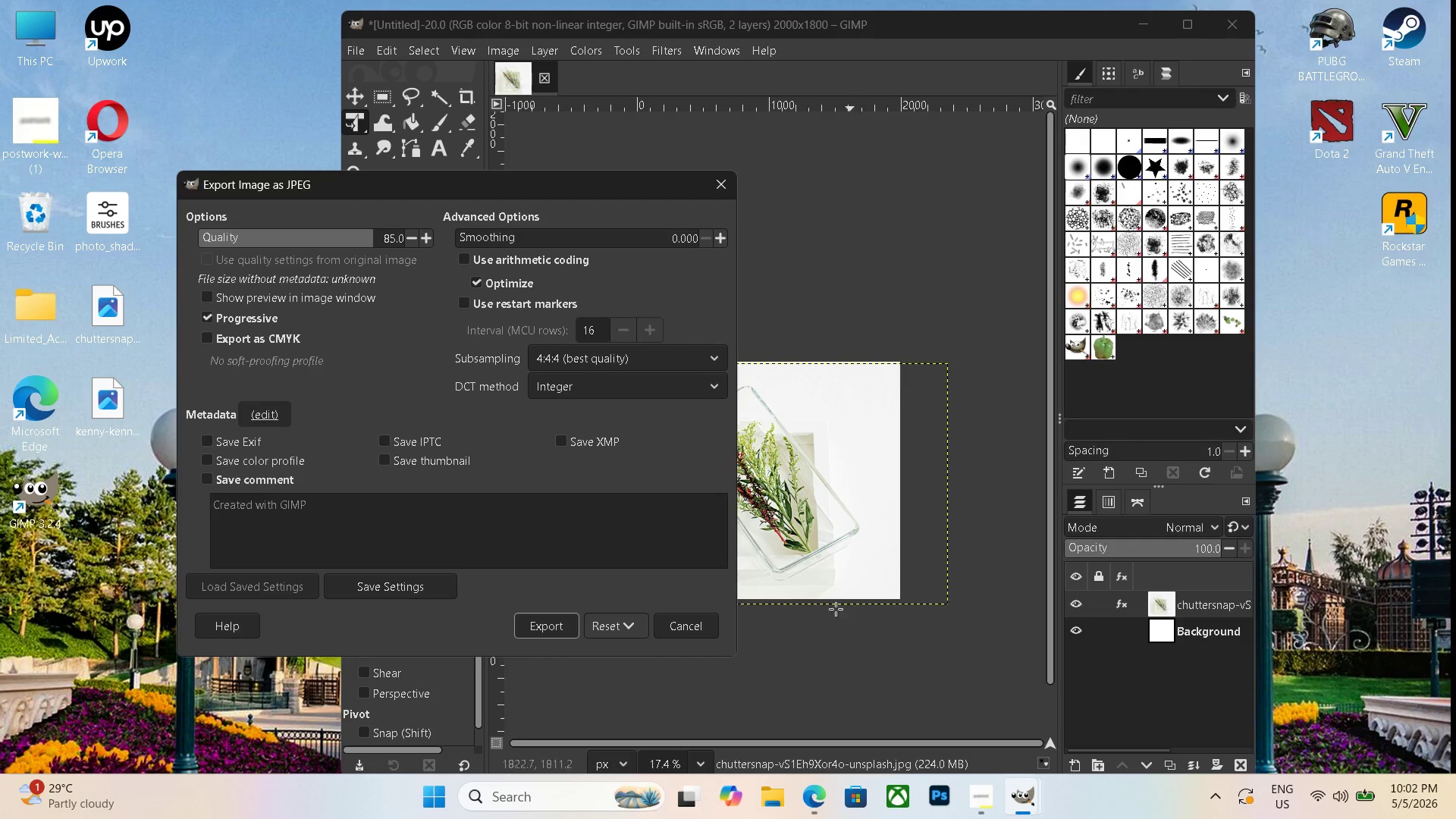 
left_click([566, 632])
 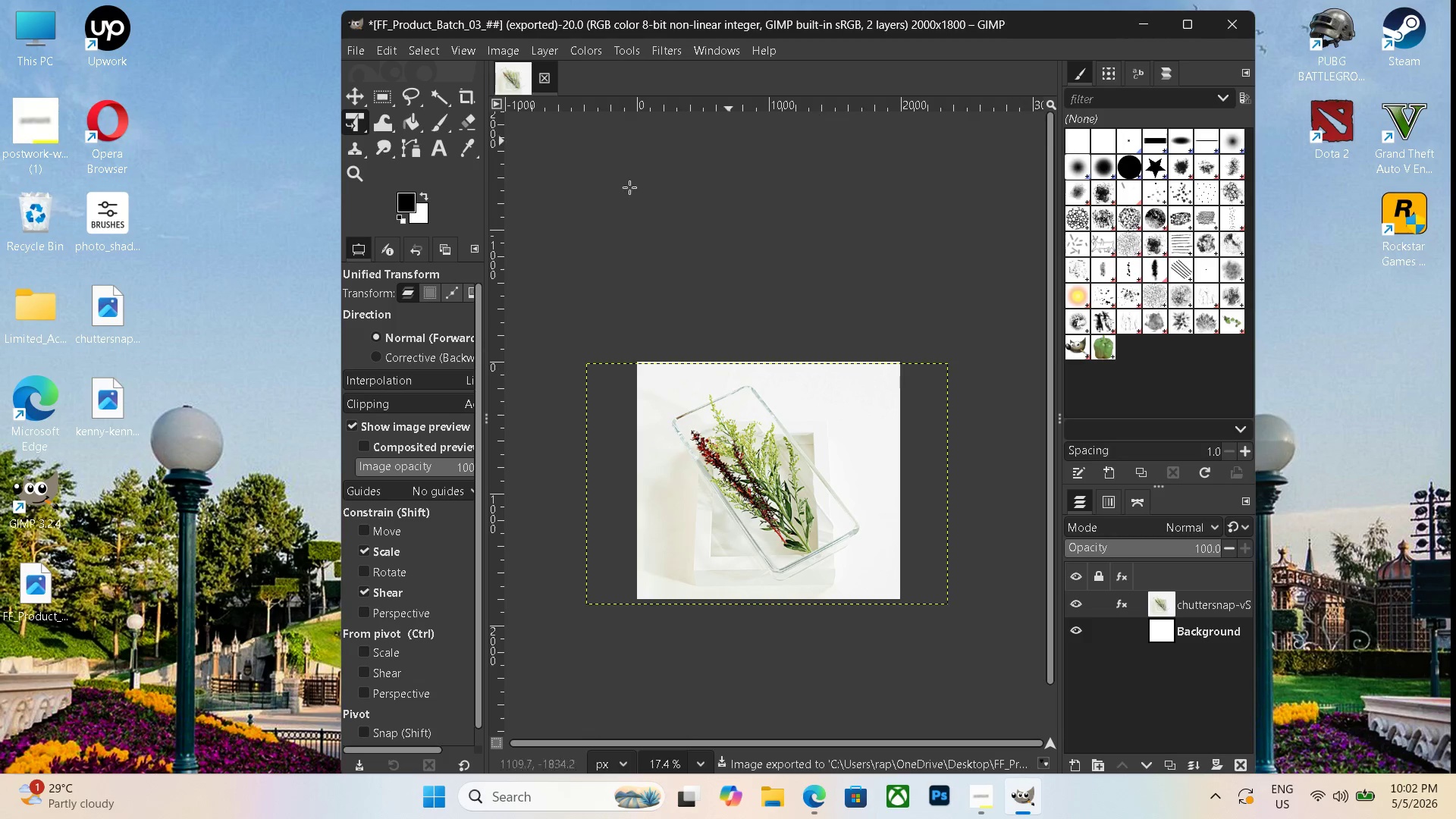 
double_click([125, 318])
 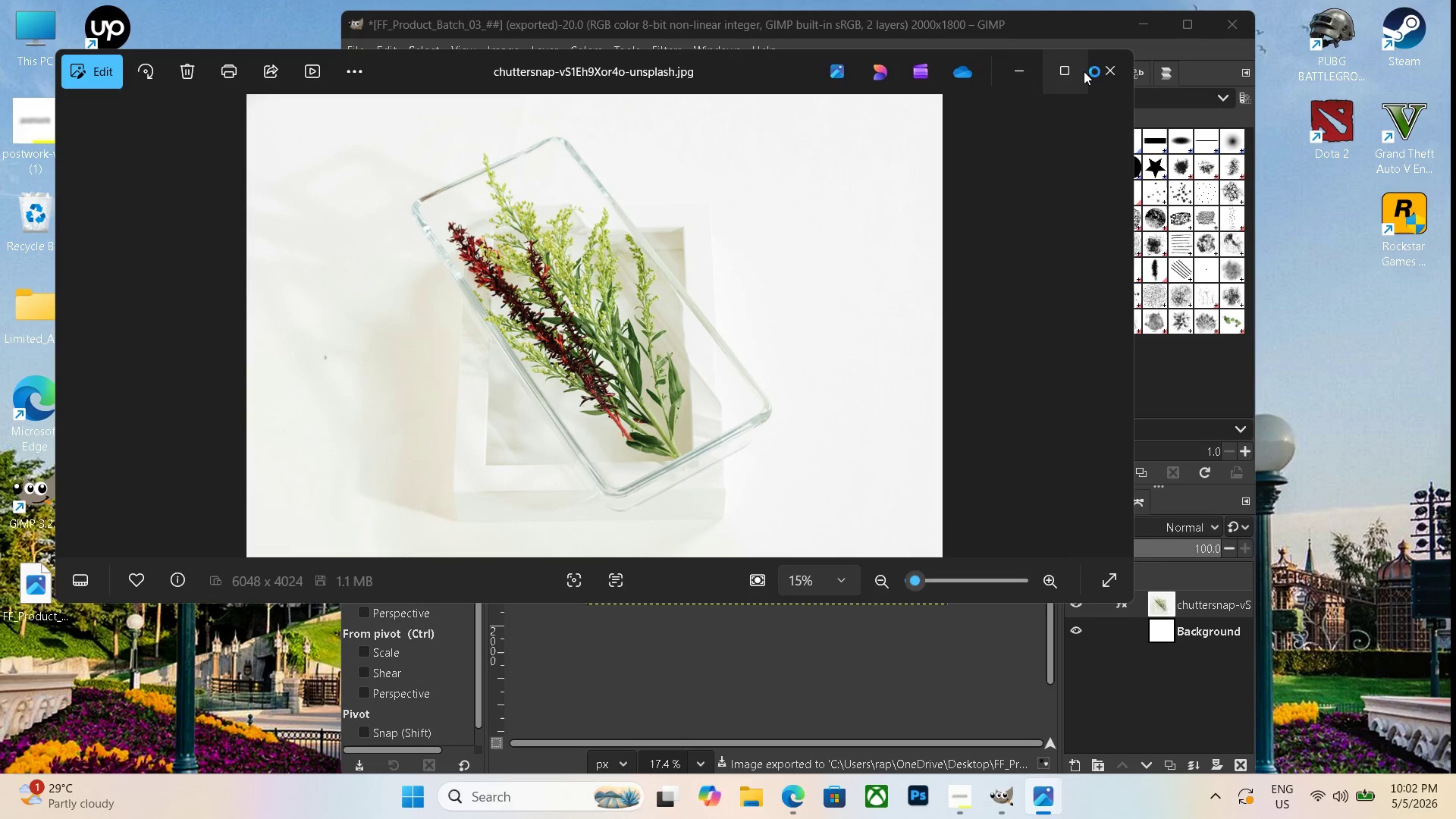 
left_click([1101, 70])
 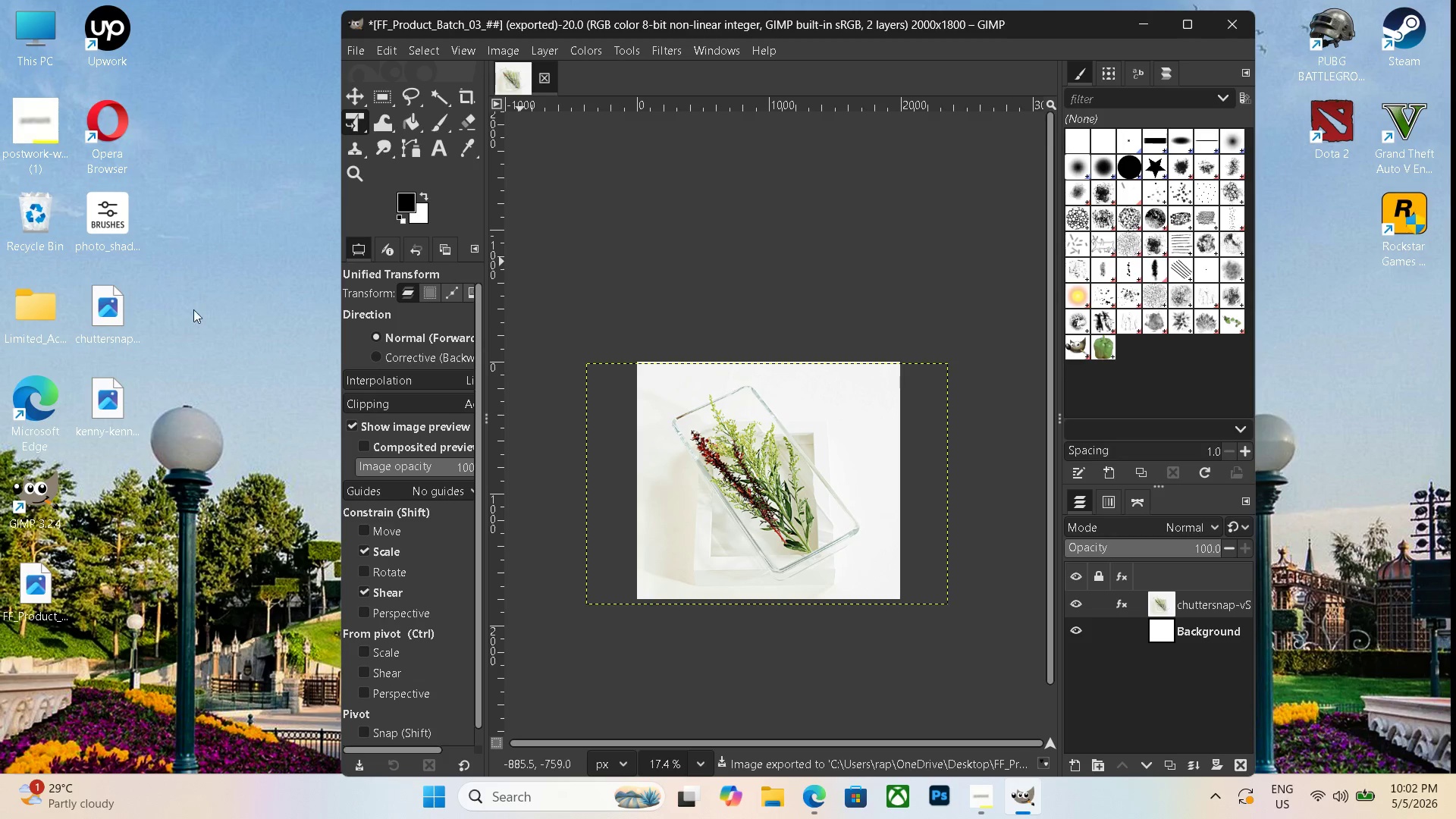 
left_click([129, 315])
 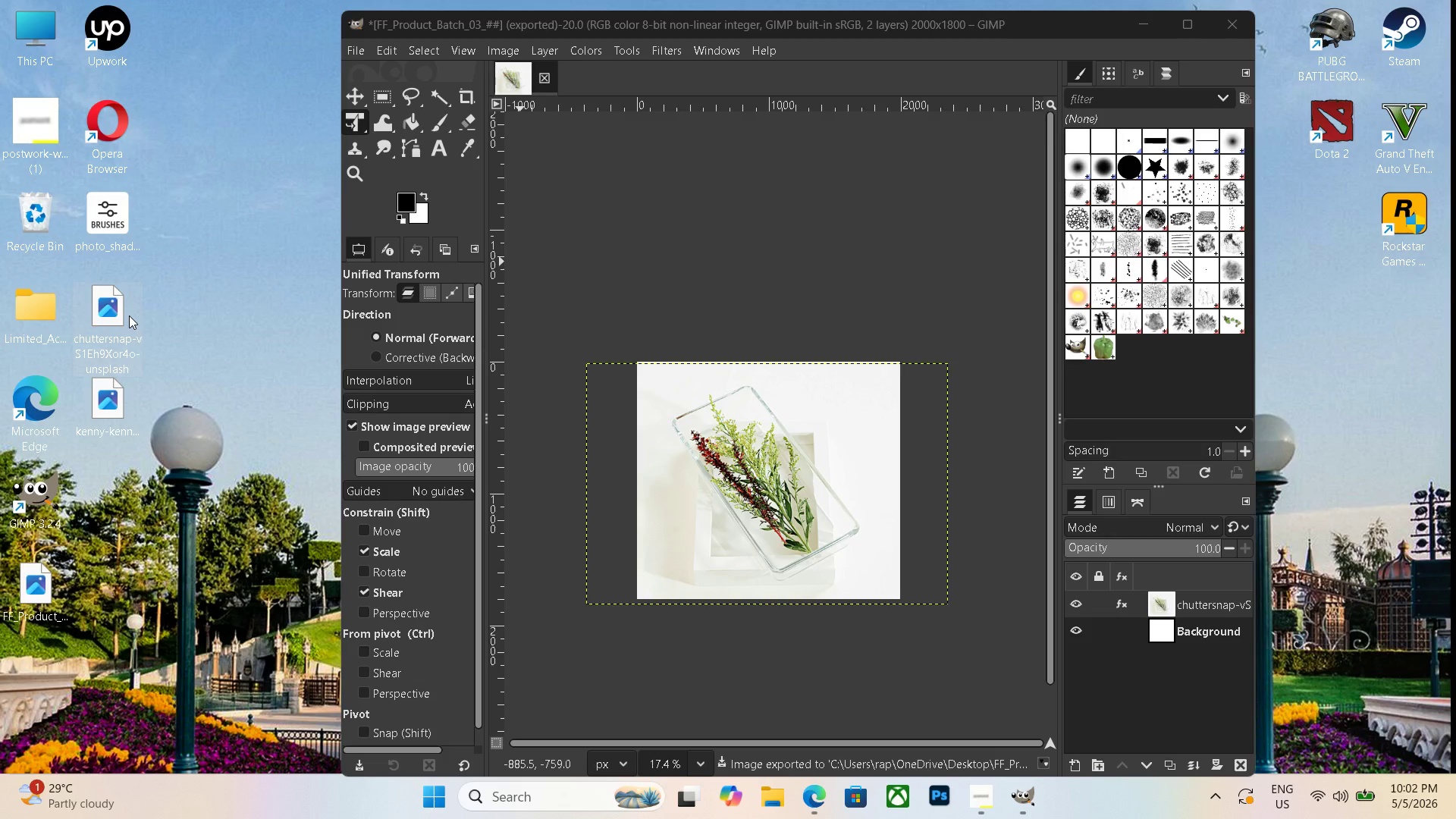 
key(Pause)
 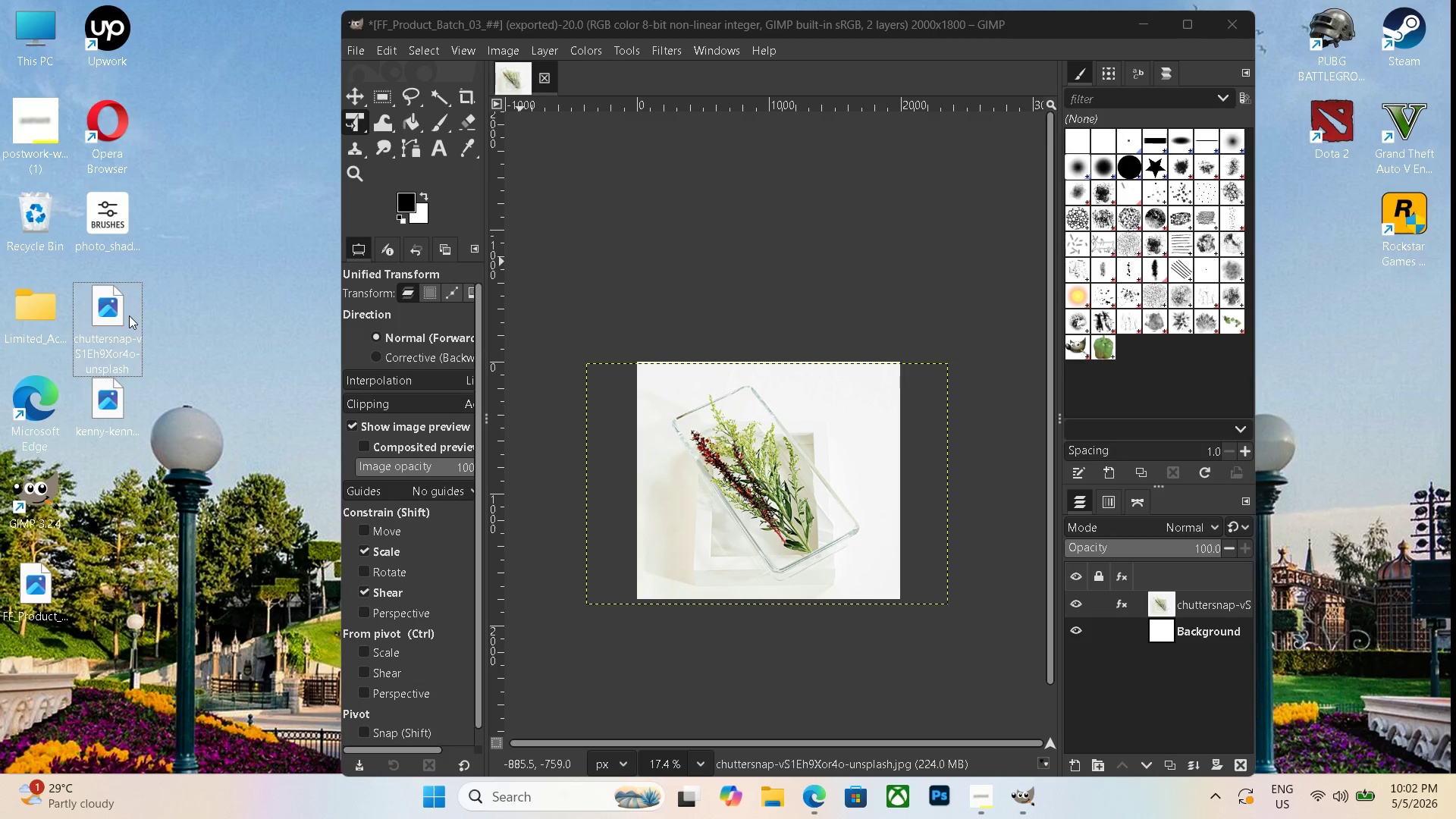 
key(Delete)
 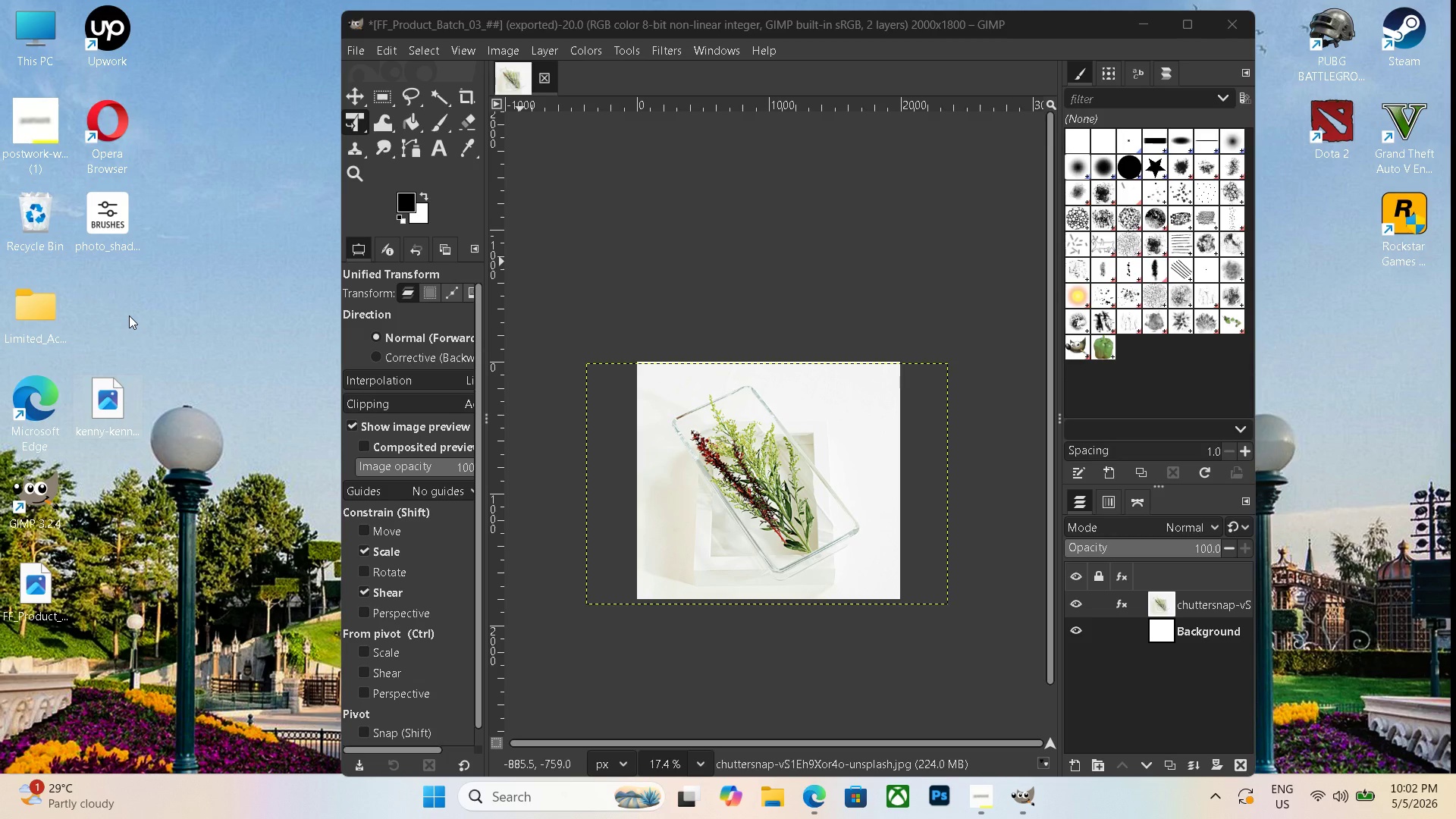 
key(Delete)
 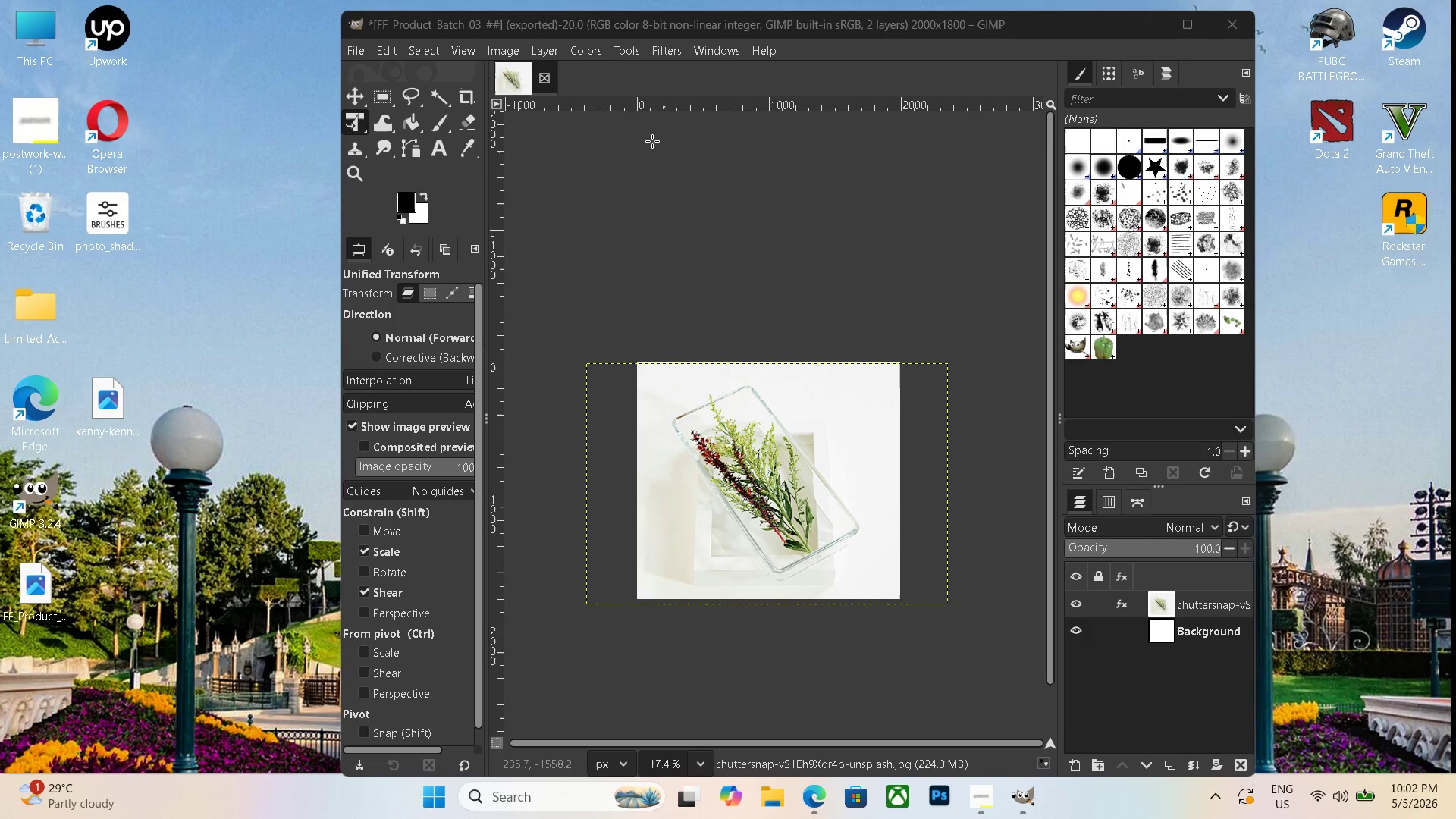 
left_click([546, 74])
 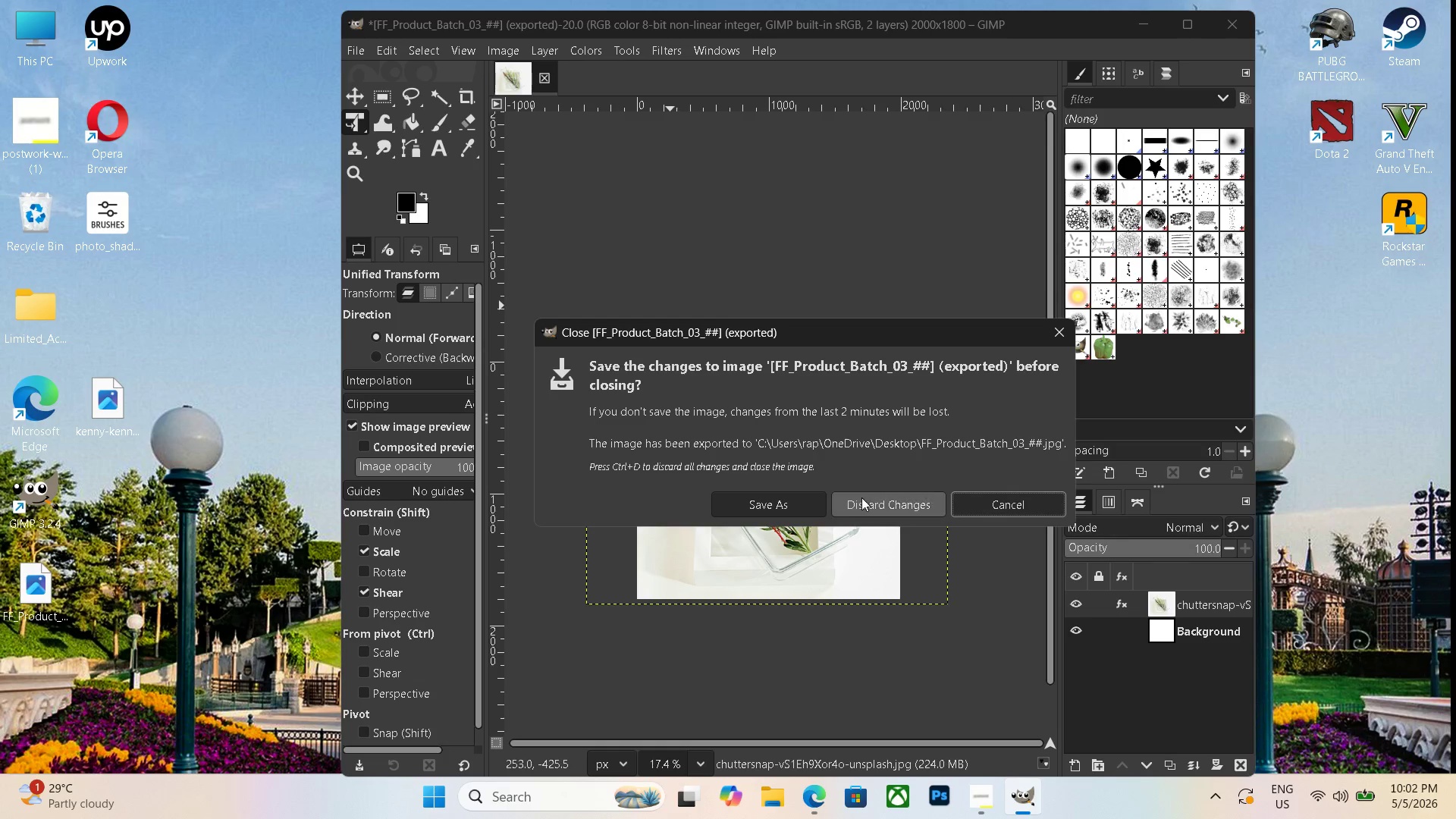 
left_click([863, 497])
 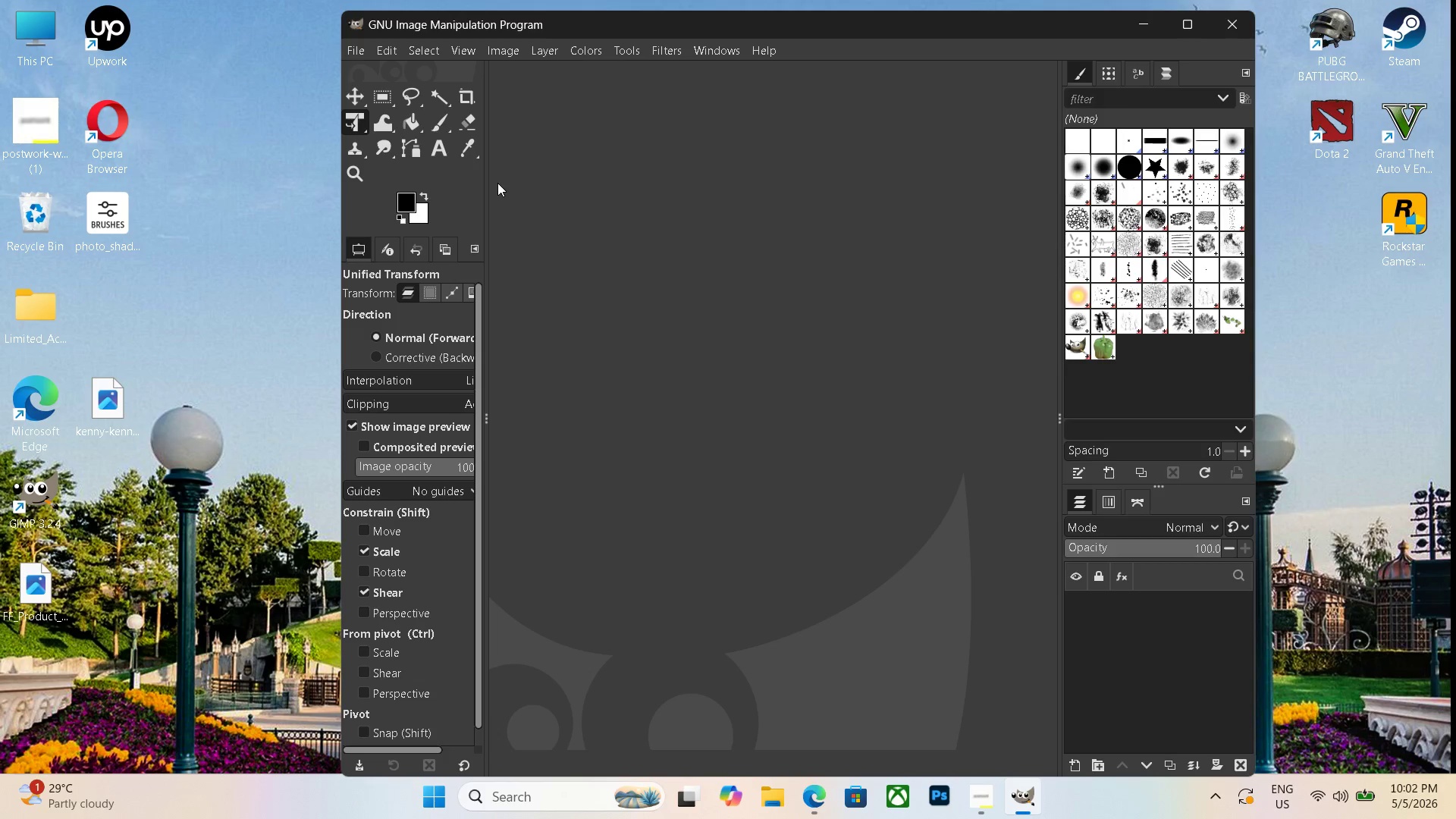 
key(Control+N)
 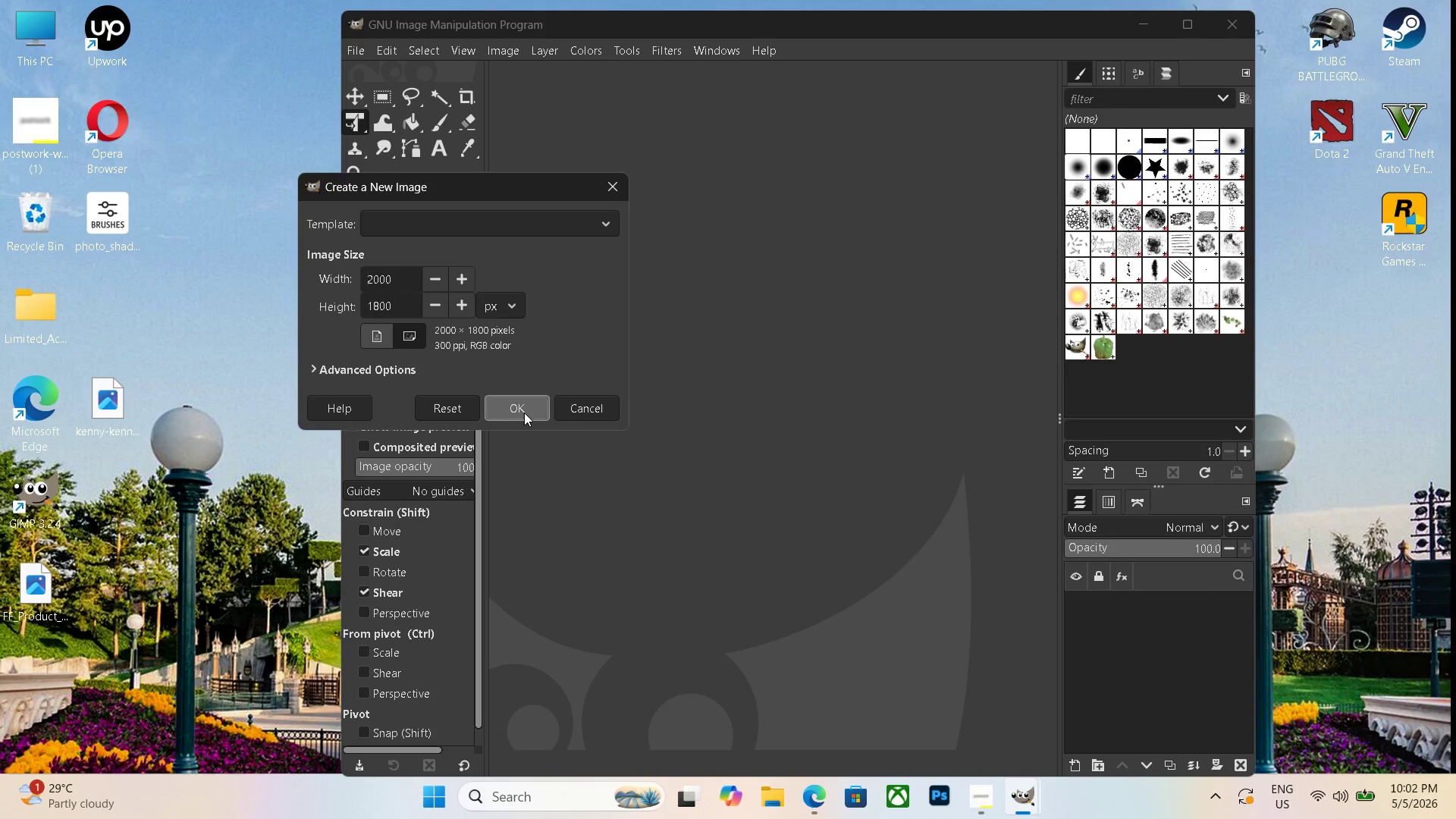 
left_click_drag(start_coordinate=[109, 406], to_coordinate=[780, 455])
 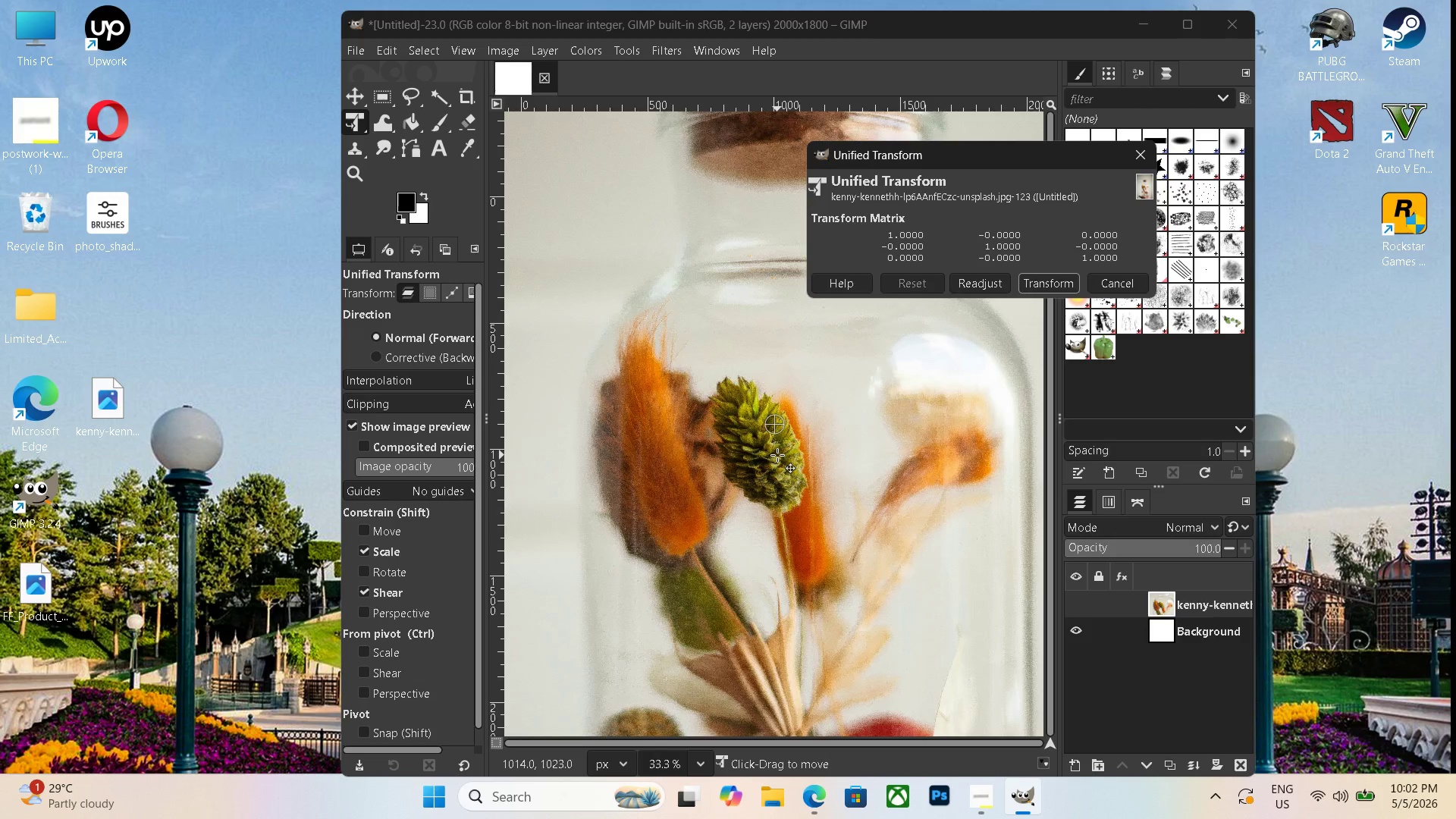 
hold_key(key=ControlLeft, duration=1.27)
scroll: coordinate [783, 450], scroll_direction: down, amount: 11.0
 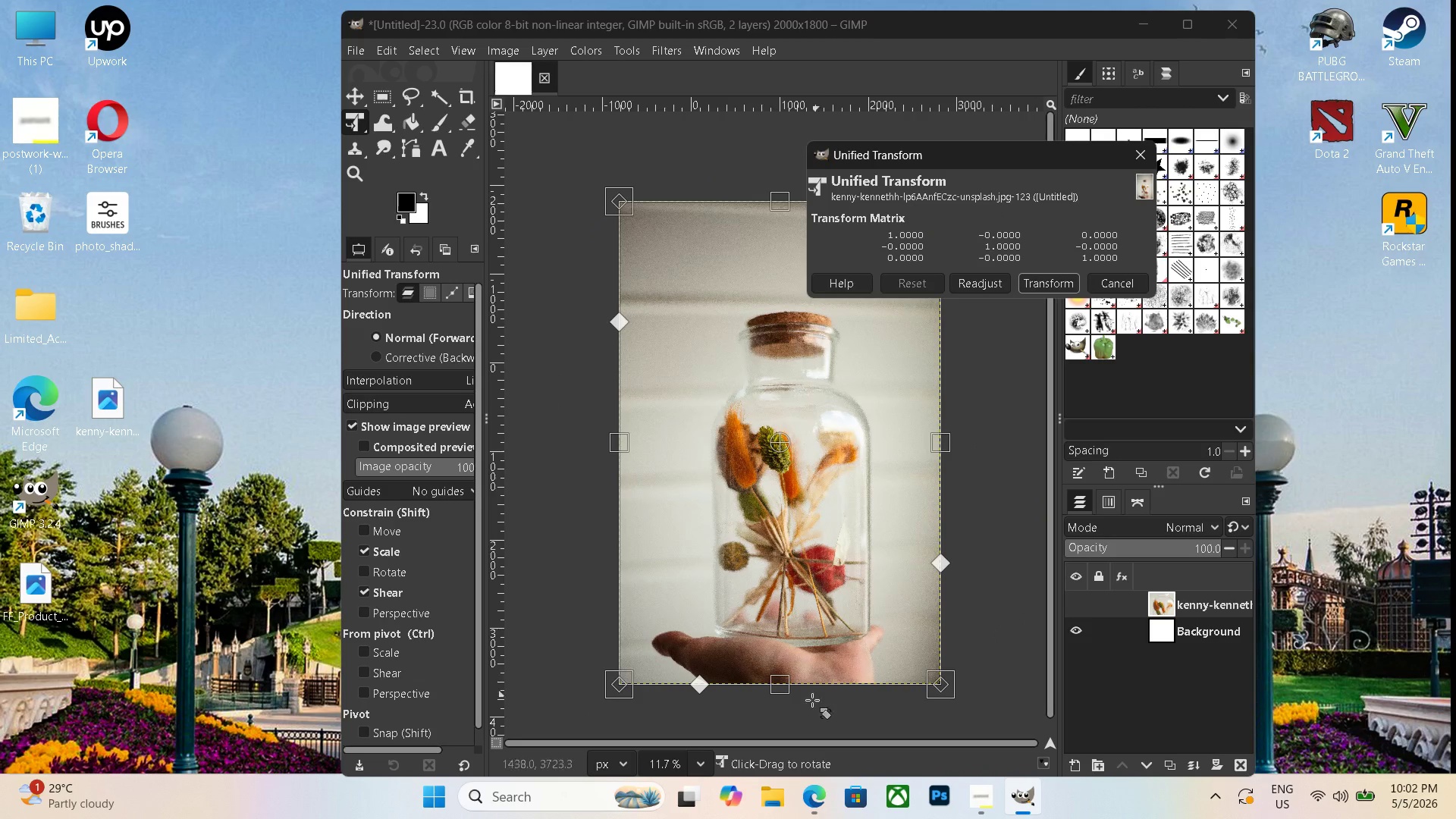 
left_click_drag(start_coordinate=[781, 690], to_coordinate=[786, 427])
 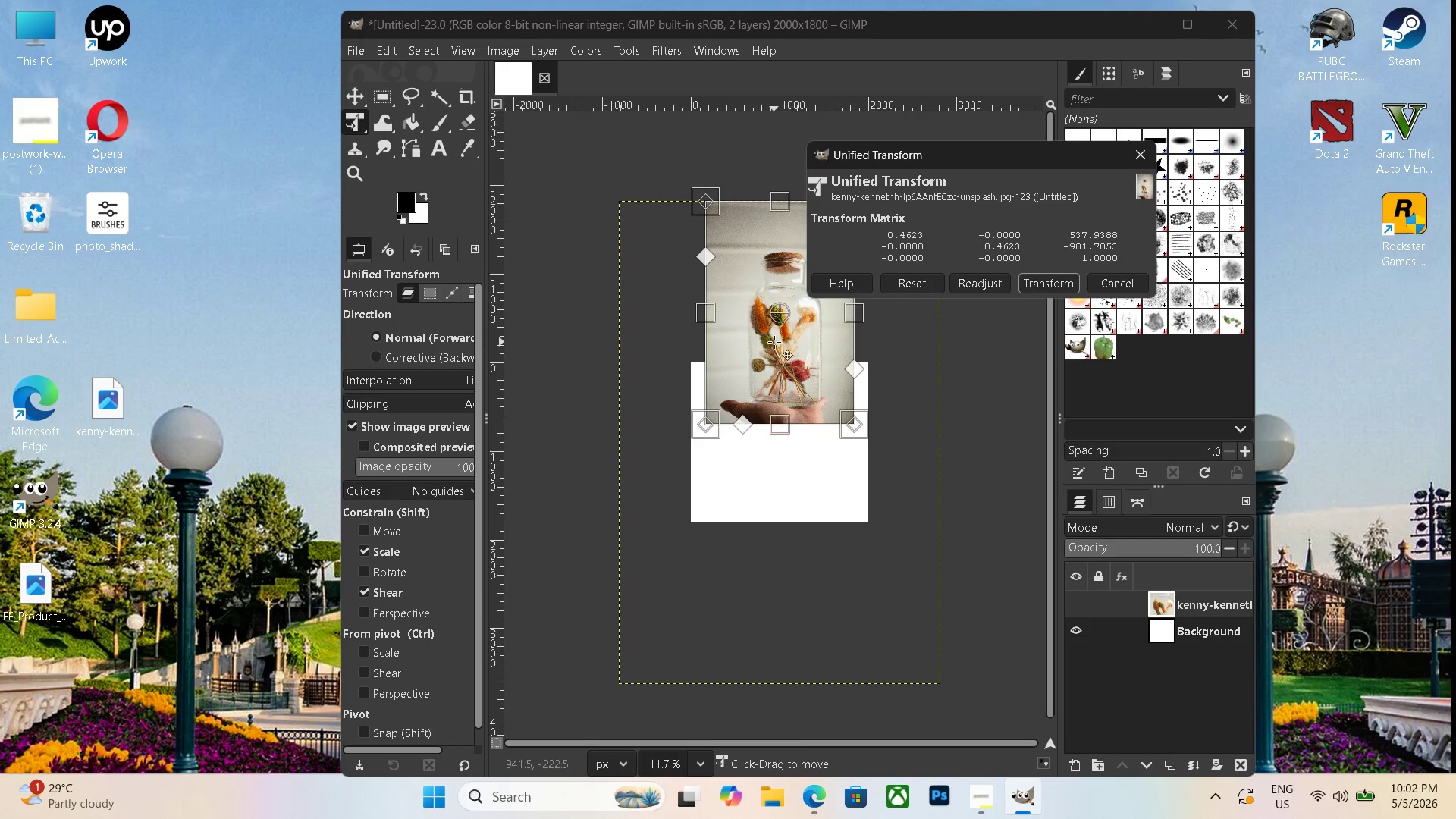 
left_click_drag(start_coordinate=[775, 342], to_coordinate=[773, 446])
 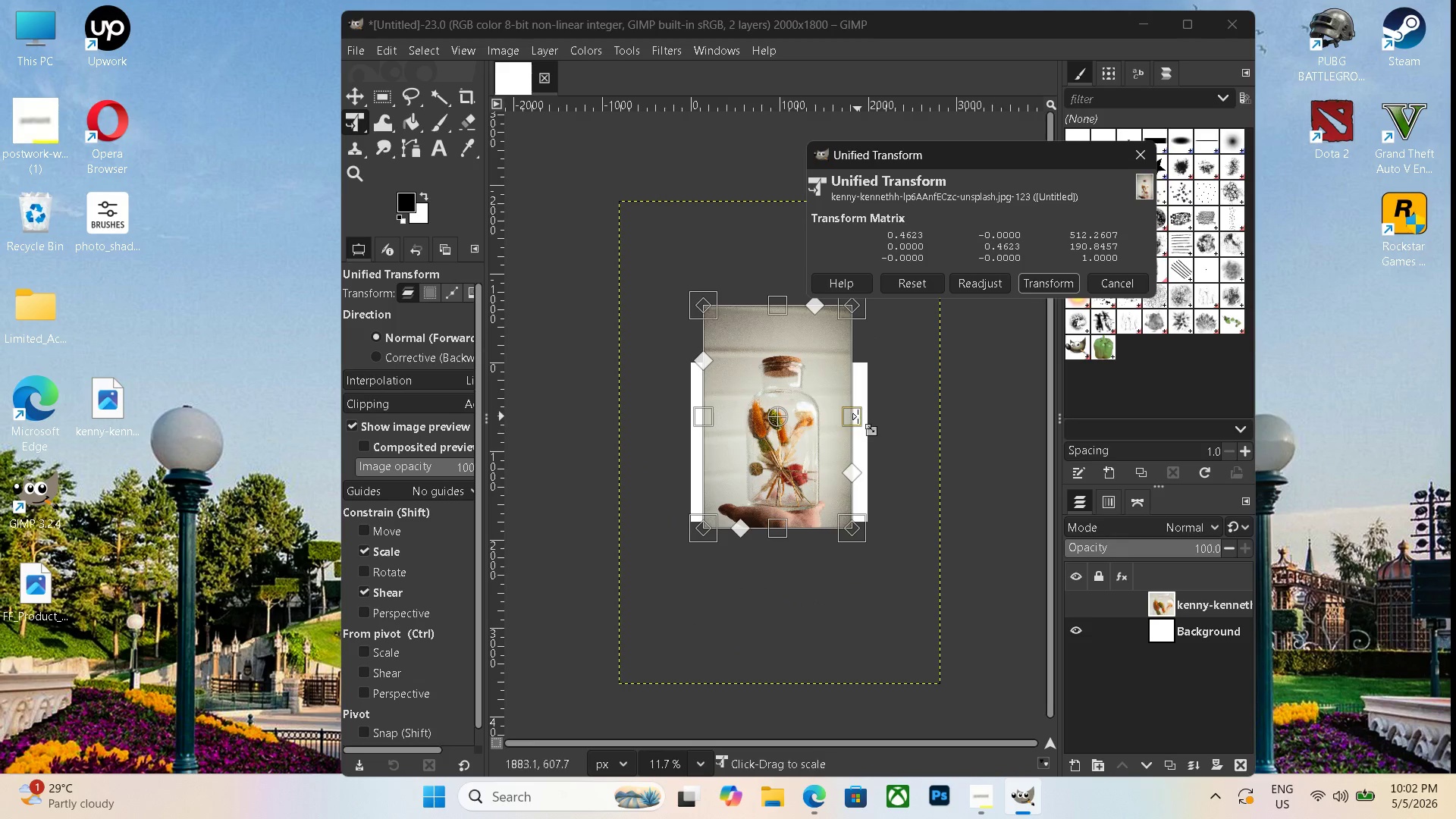 
left_click_drag(start_coordinate=[858, 416], to_coordinate=[889, 422])
 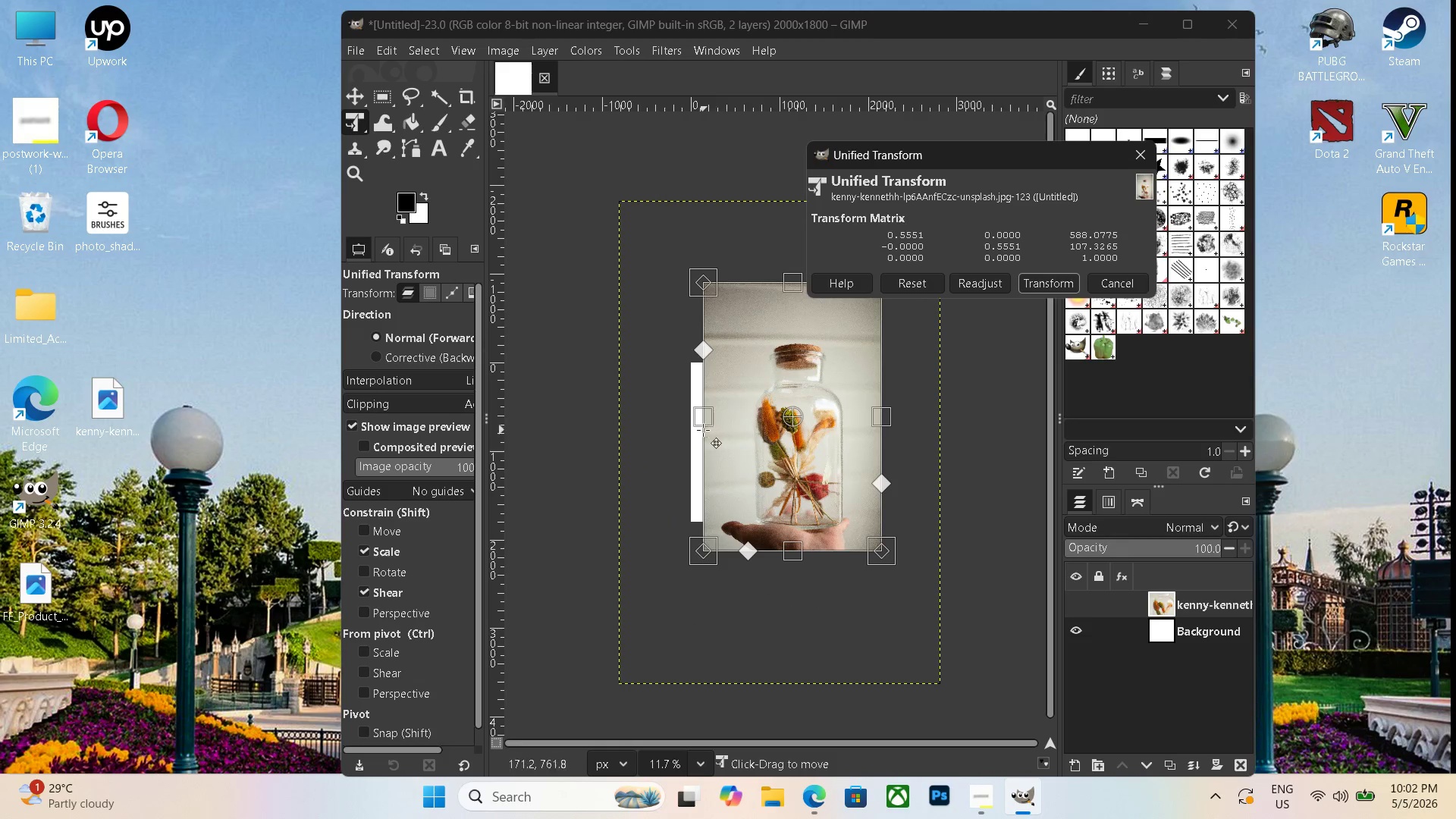 
left_click_drag(start_coordinate=[708, 421], to_coordinate=[695, 424])
 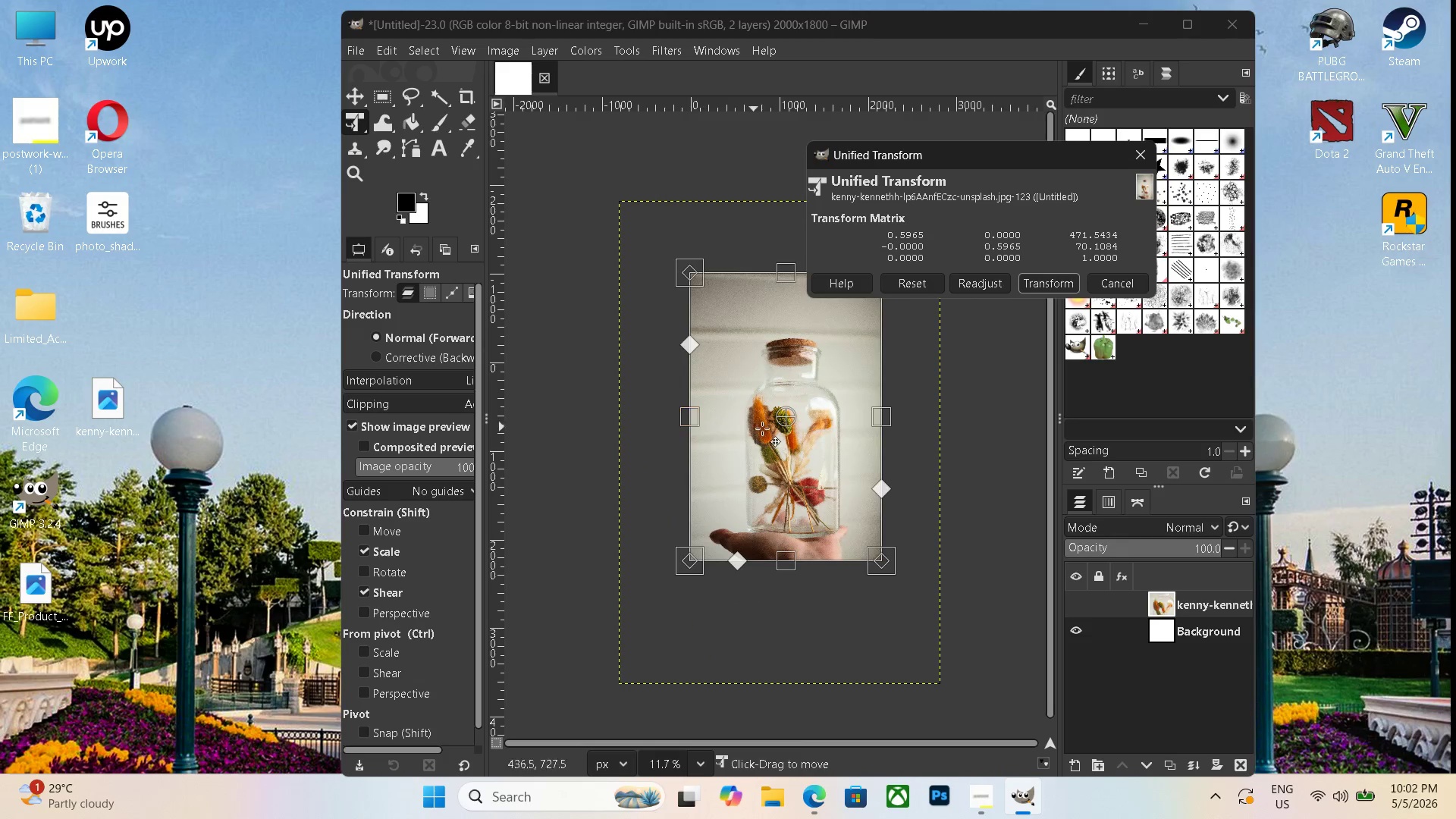 
left_click_drag(start_coordinate=[770, 431], to_coordinate=[765, 469])
 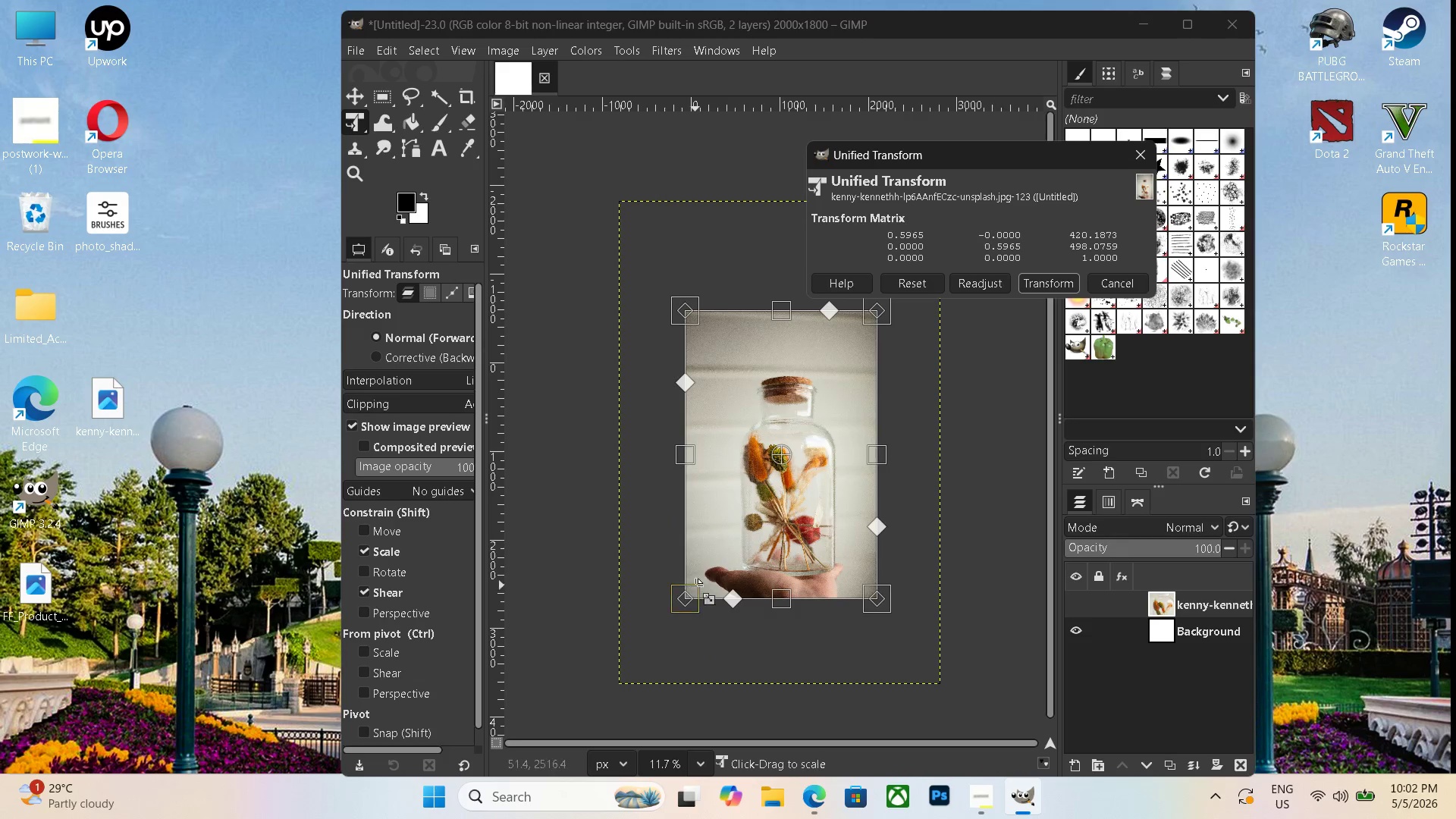 
left_click_drag(start_coordinate=[685, 593], to_coordinate=[692, 582])
 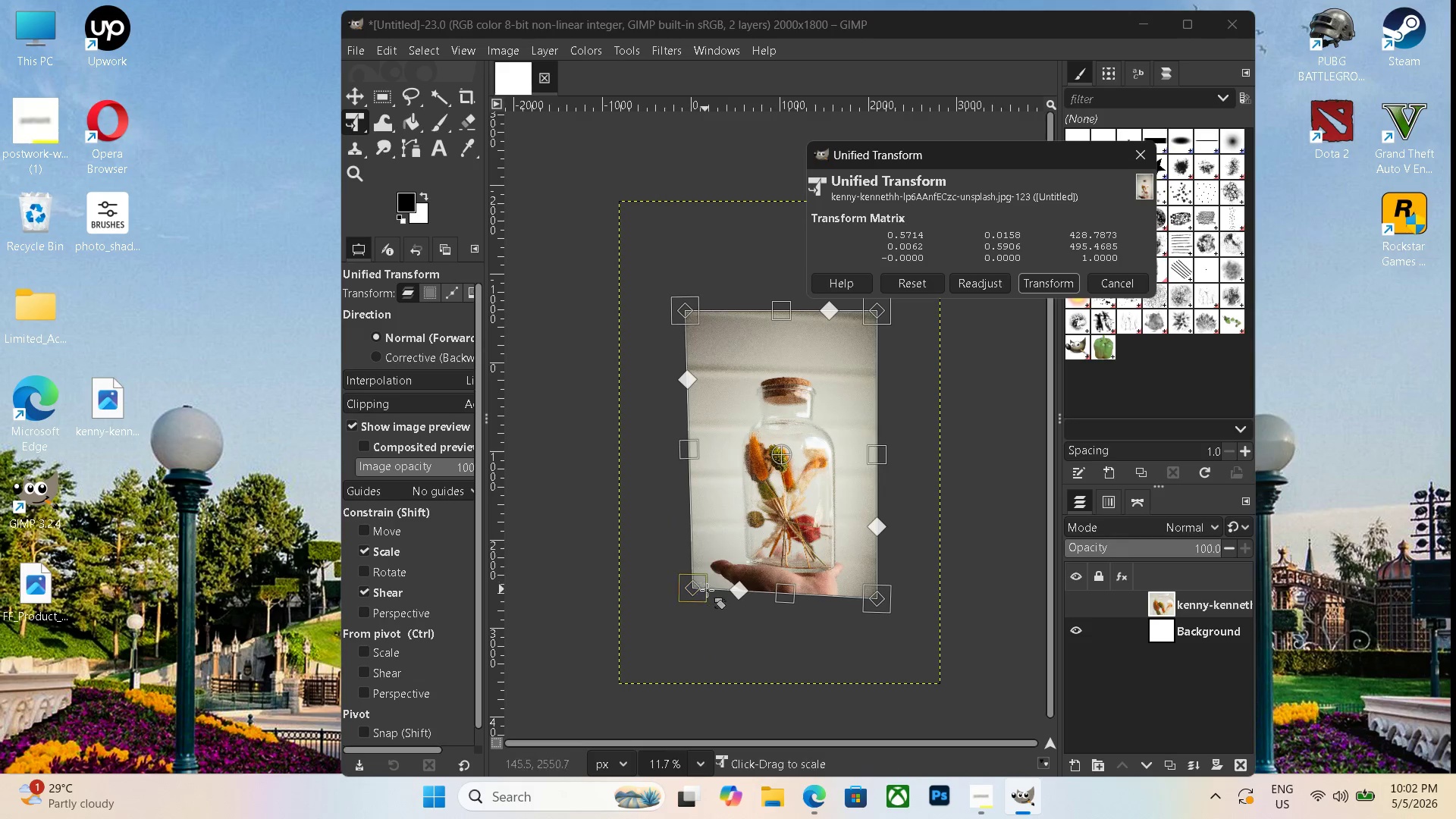 
key(Control+Z)
 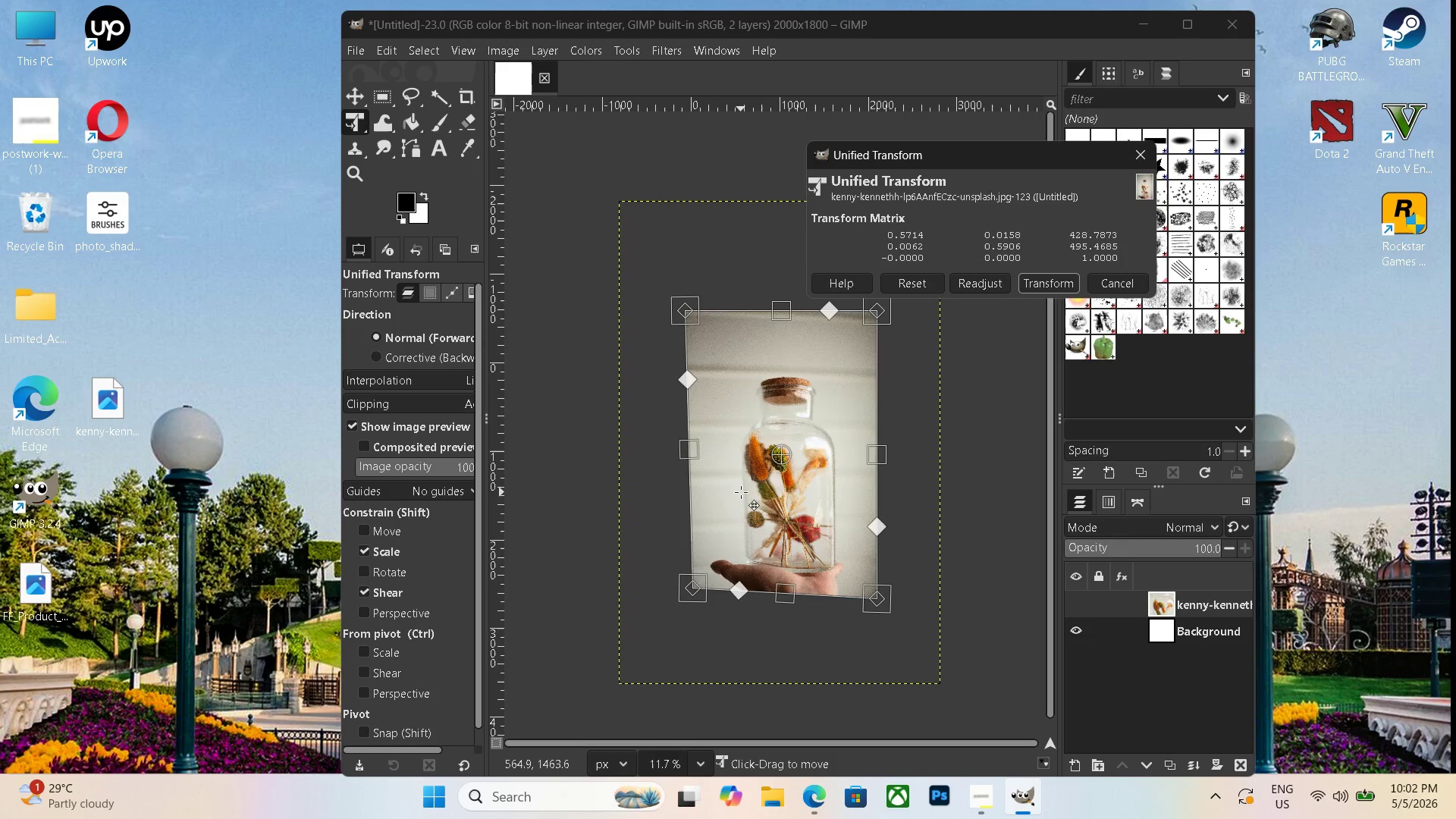 
key(Control+ControlLeft)
 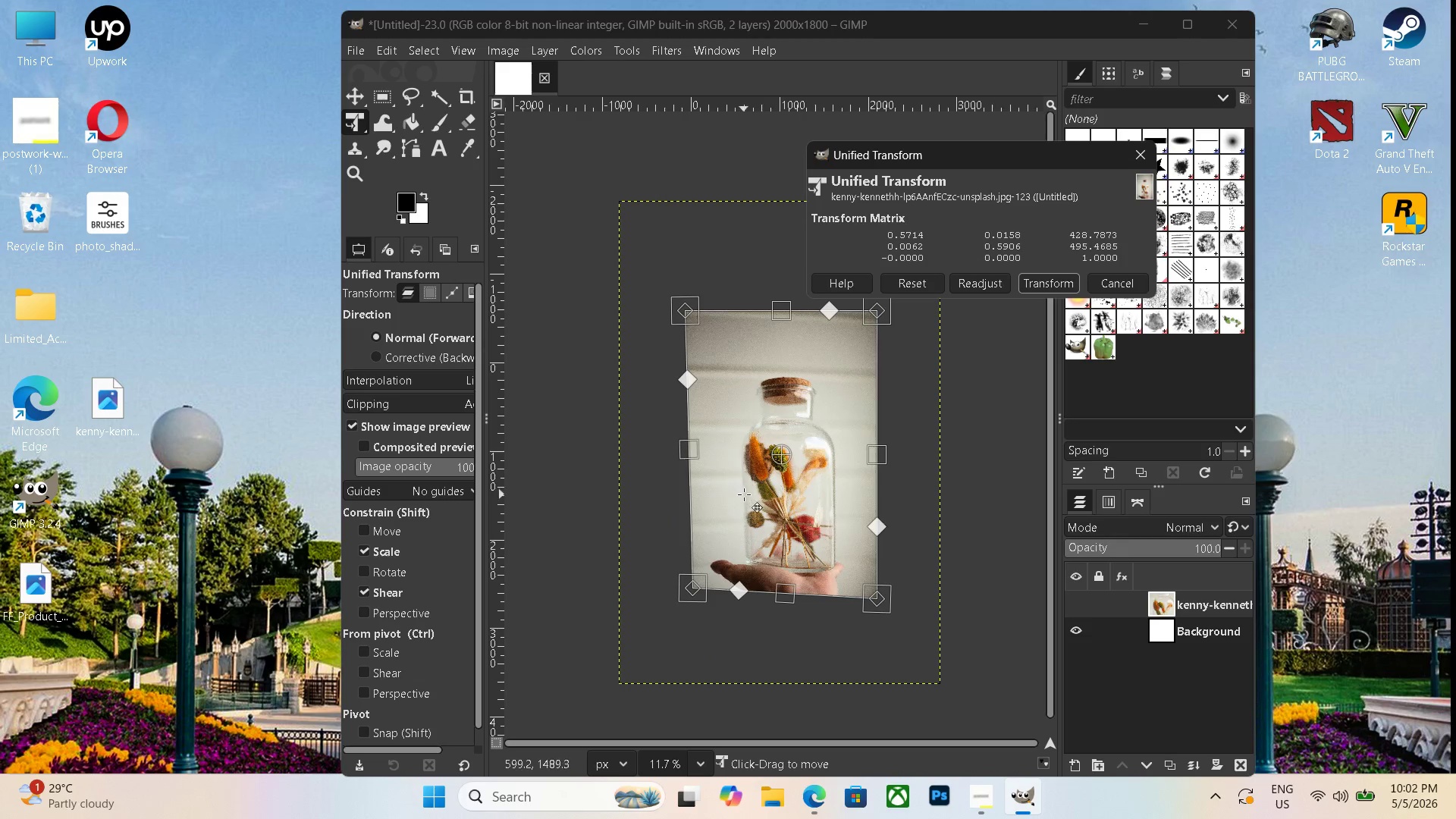 
key(Control+Z)
 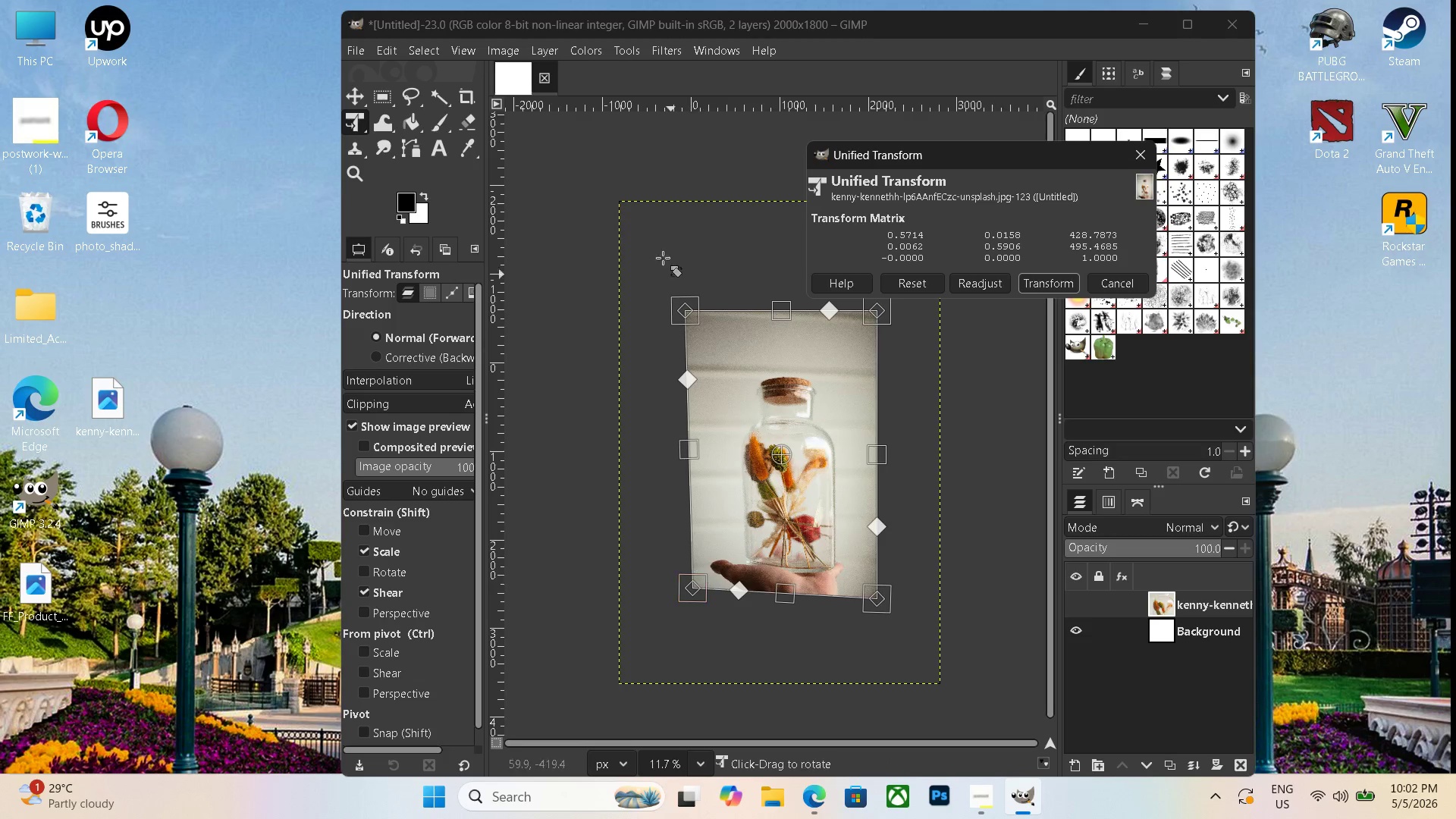 
left_click([549, 71])
 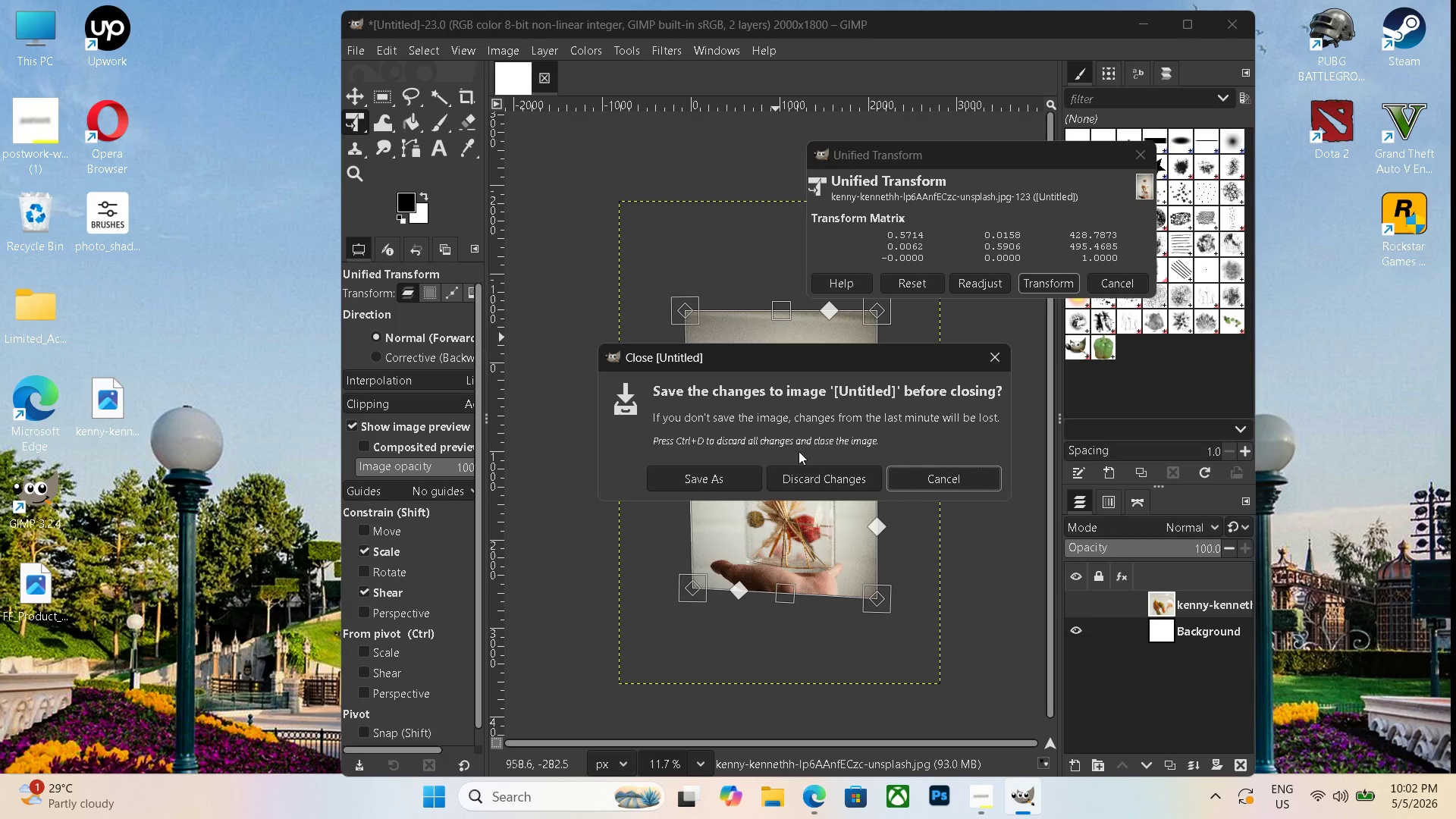 
left_click([796, 475])
 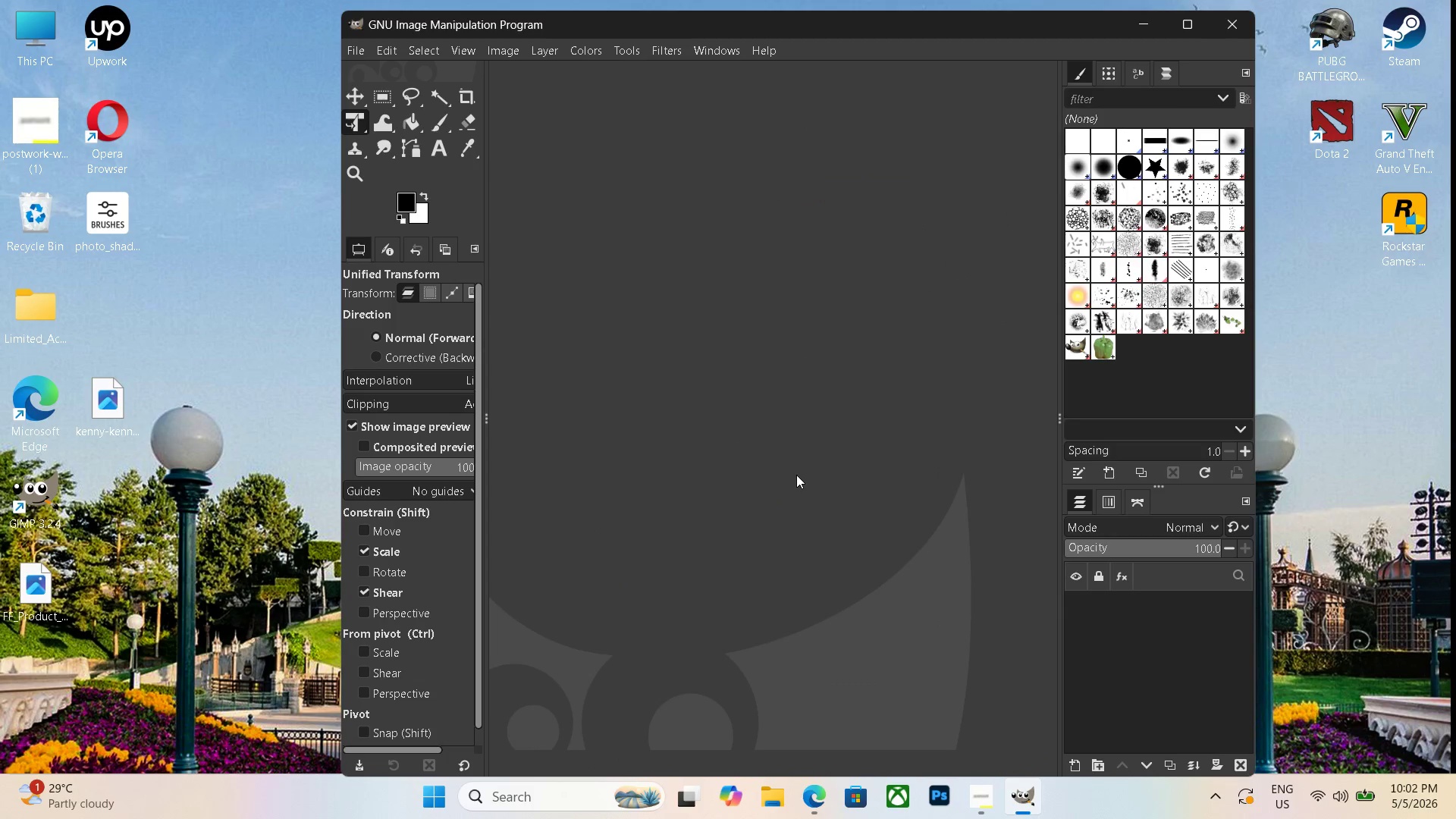 
key(Control+N)
 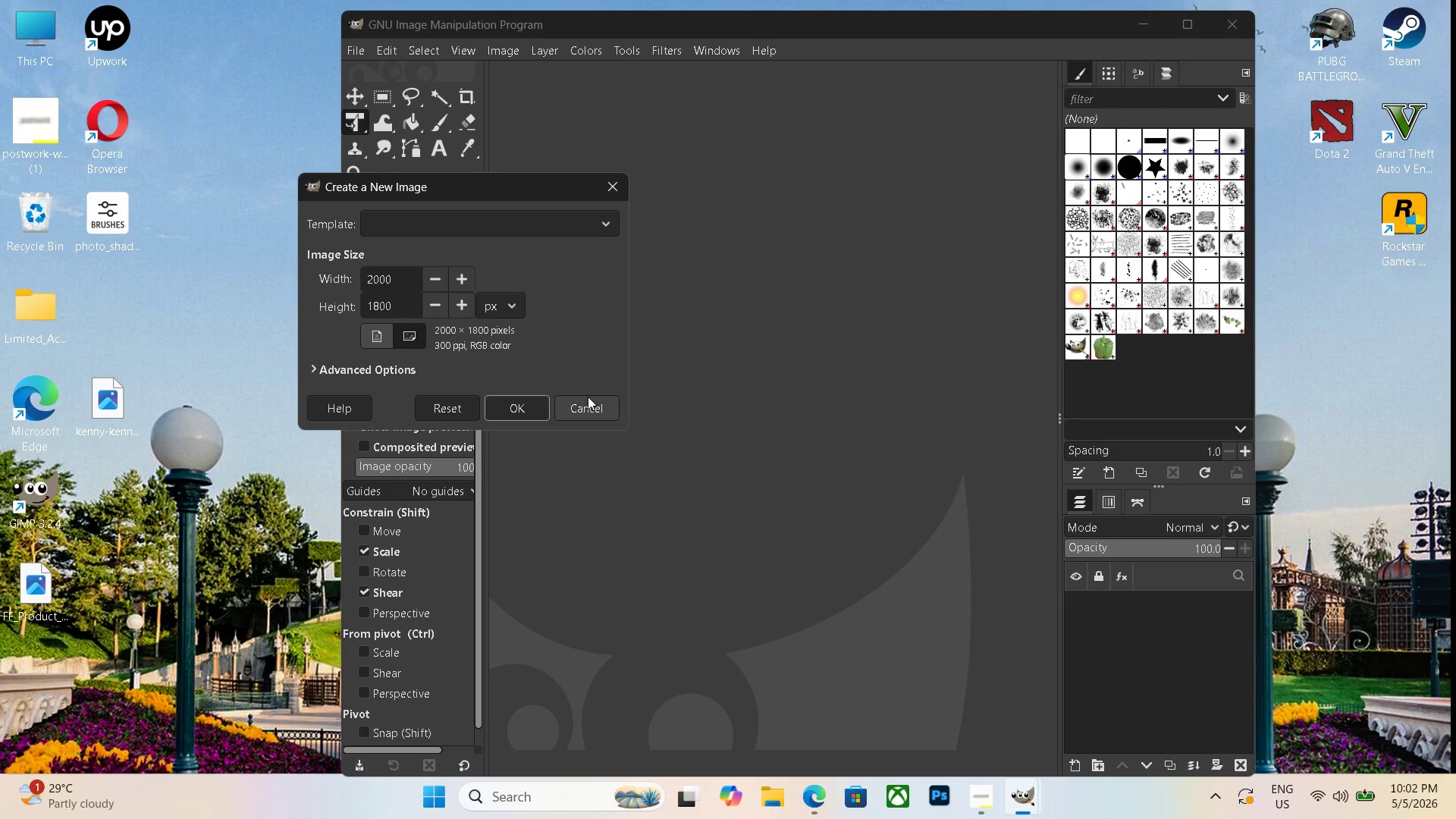 
left_click([530, 406])
 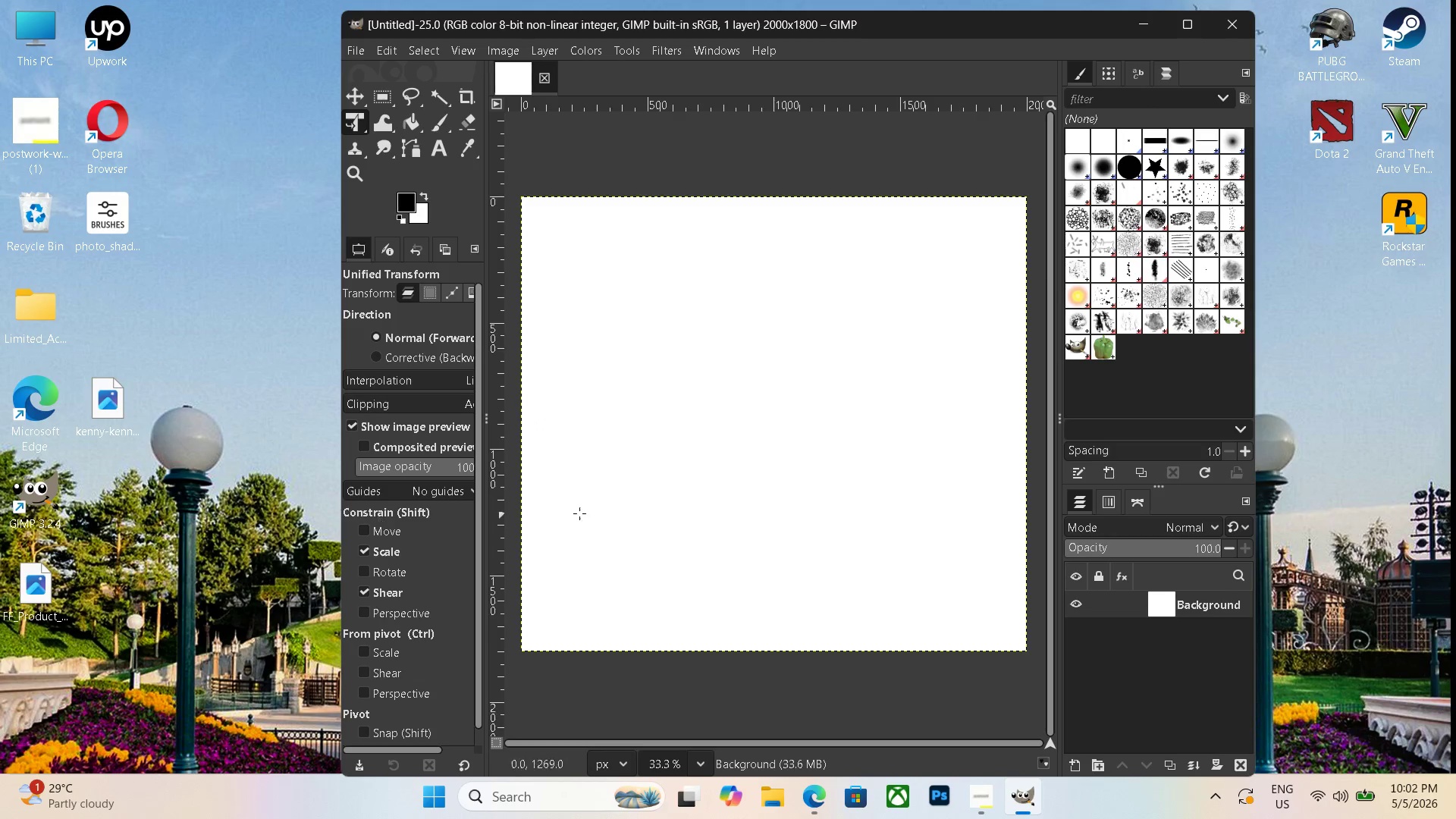 
hold_key(key=ControlLeft, duration=0.34)
scroll: coordinate [618, 513], scroll_direction: down, amount: 4.0
 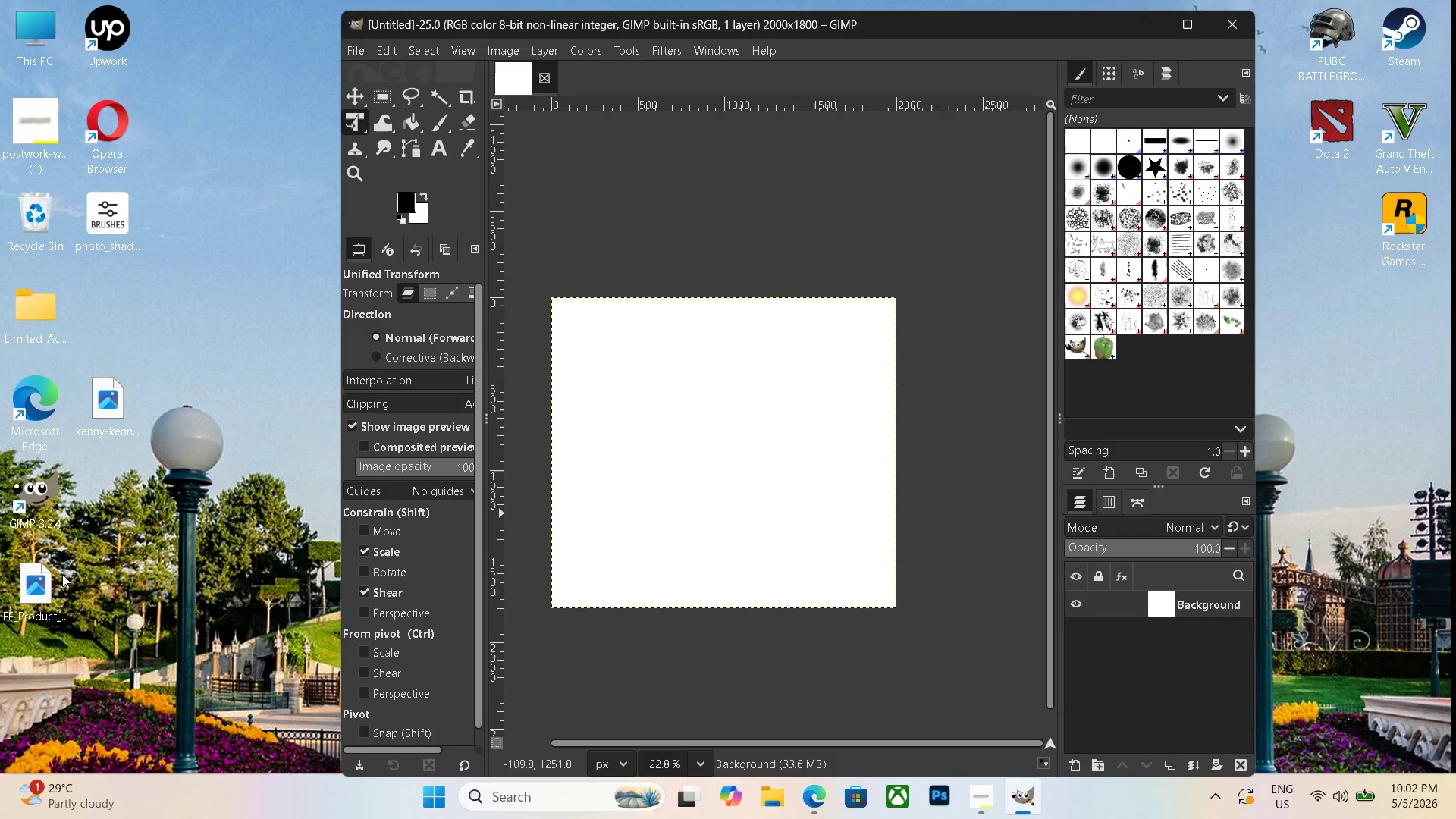 
left_click_drag(start_coordinate=[46, 575], to_coordinate=[654, 447])
 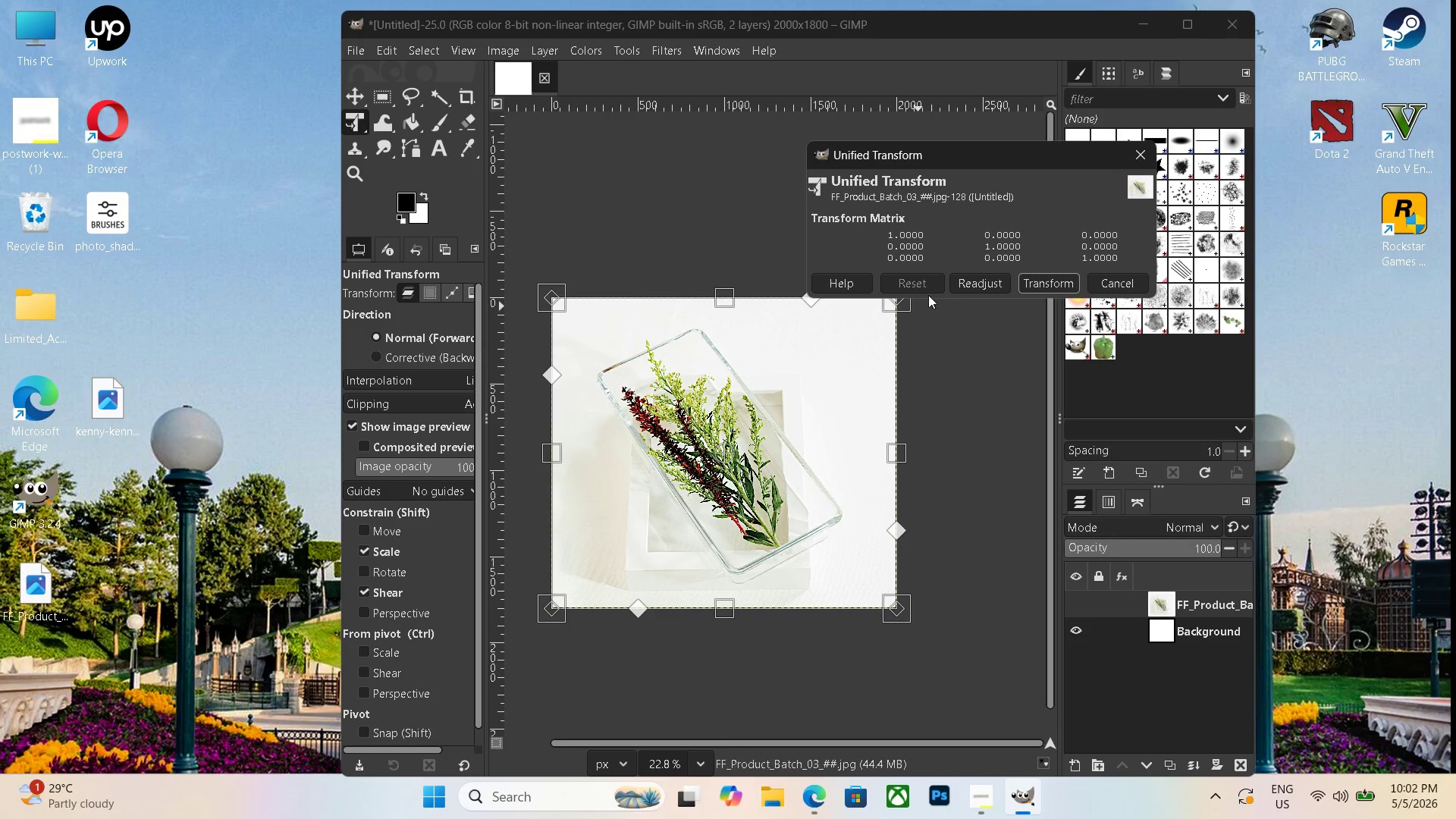 
wait(6.09)
 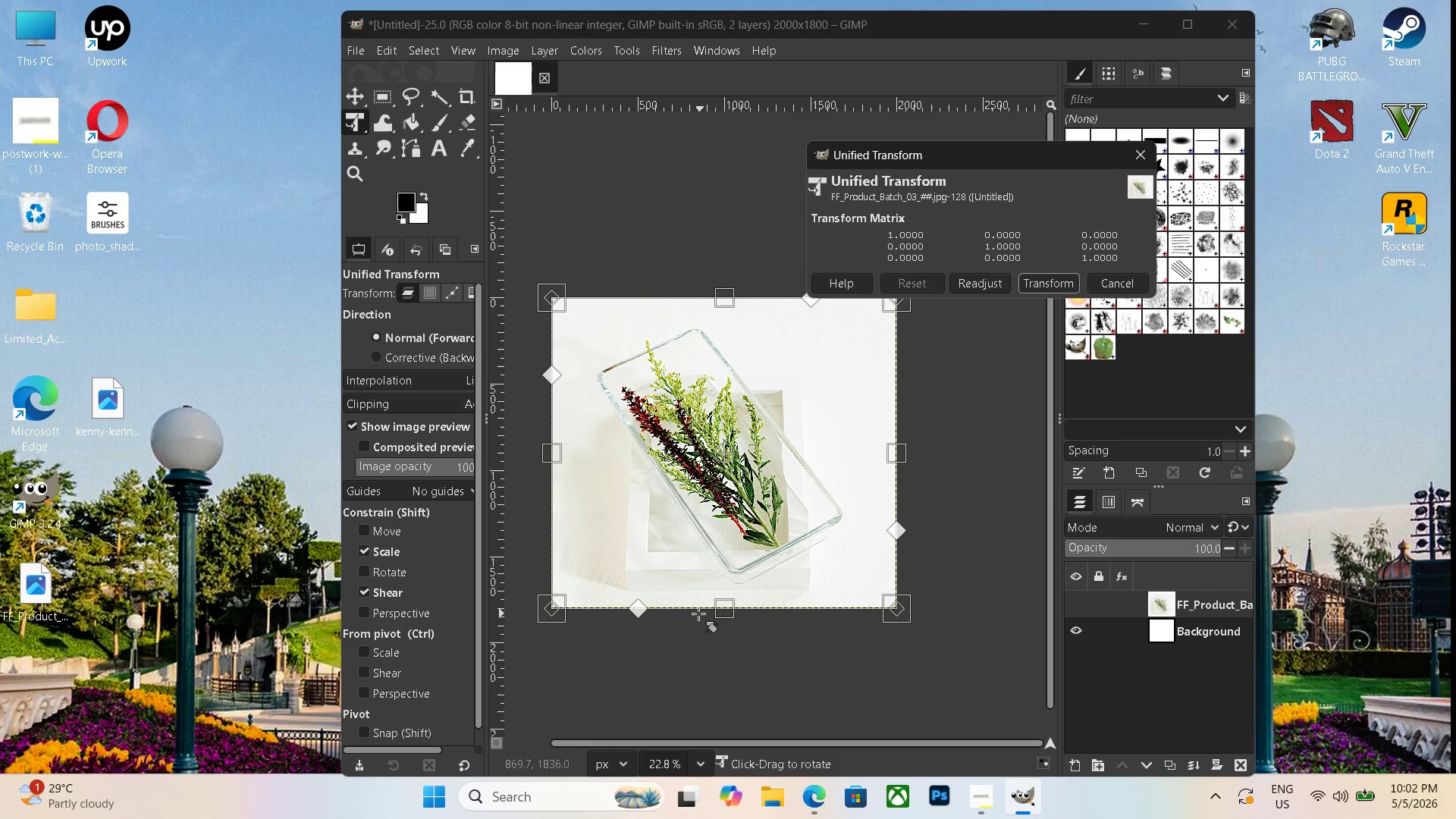 
key(Delete)
 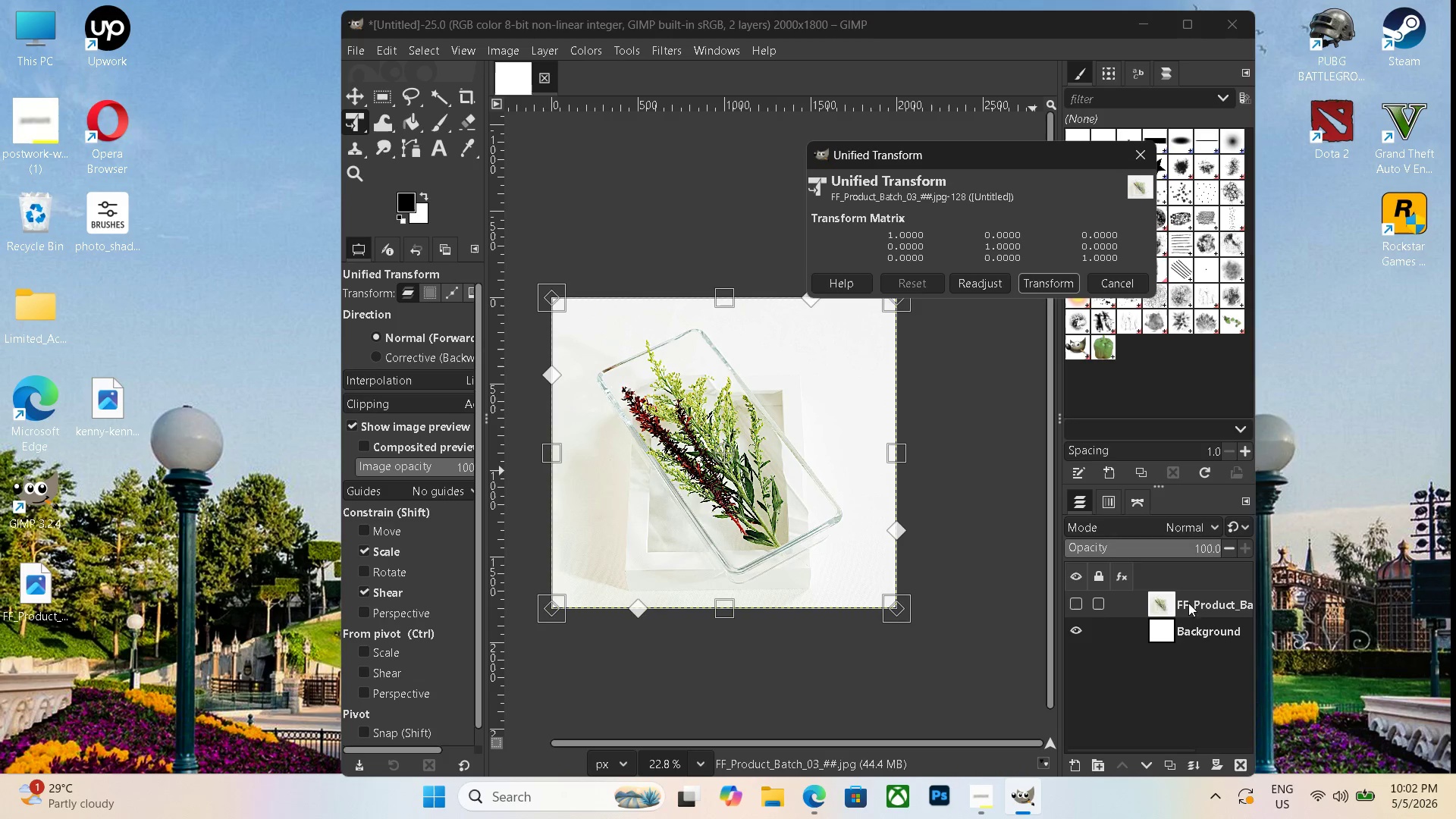 
left_click([1200, 604])
 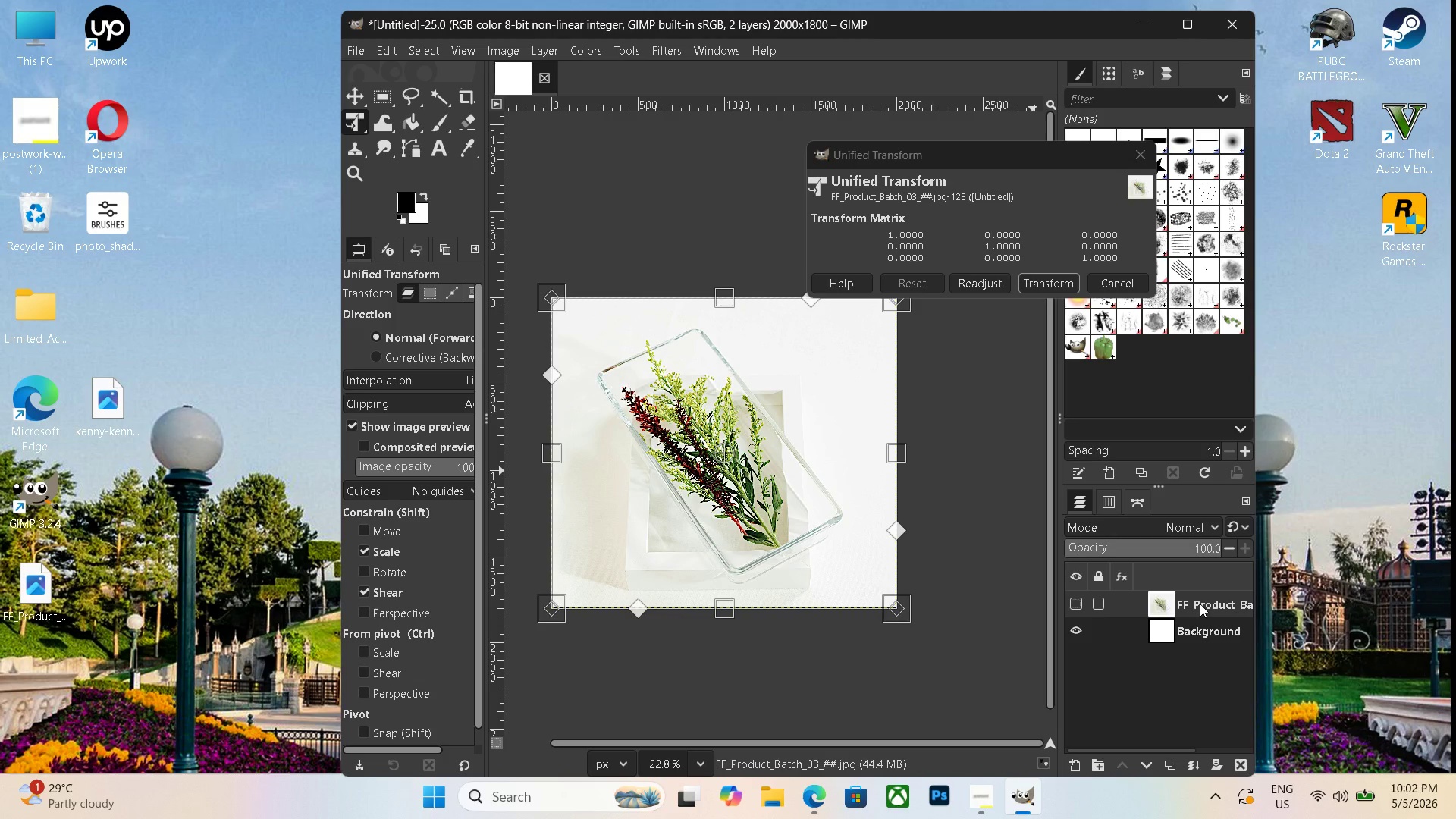 
key(Delete)
 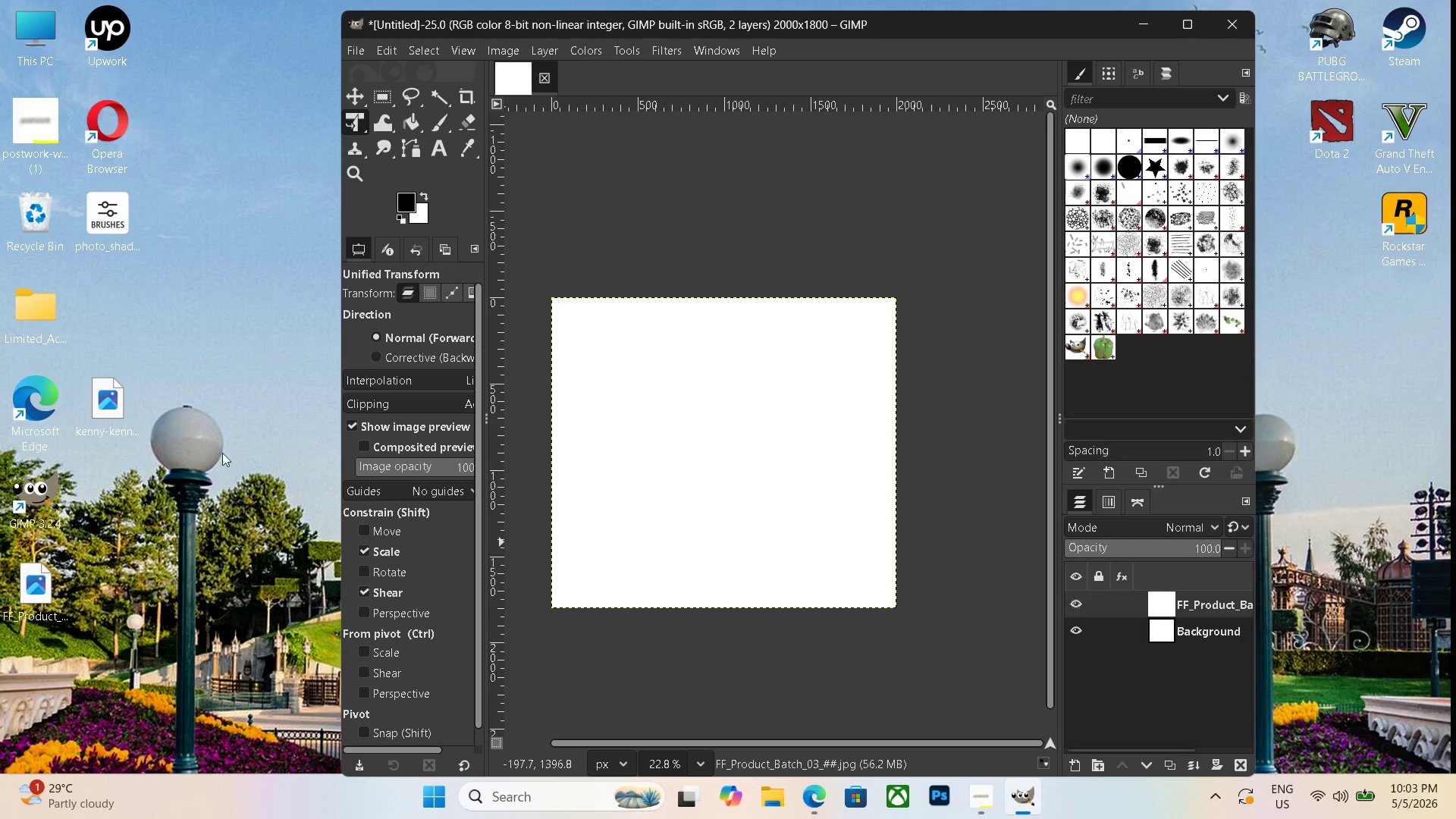 
left_click_drag(start_coordinate=[111, 420], to_coordinate=[777, 459])
 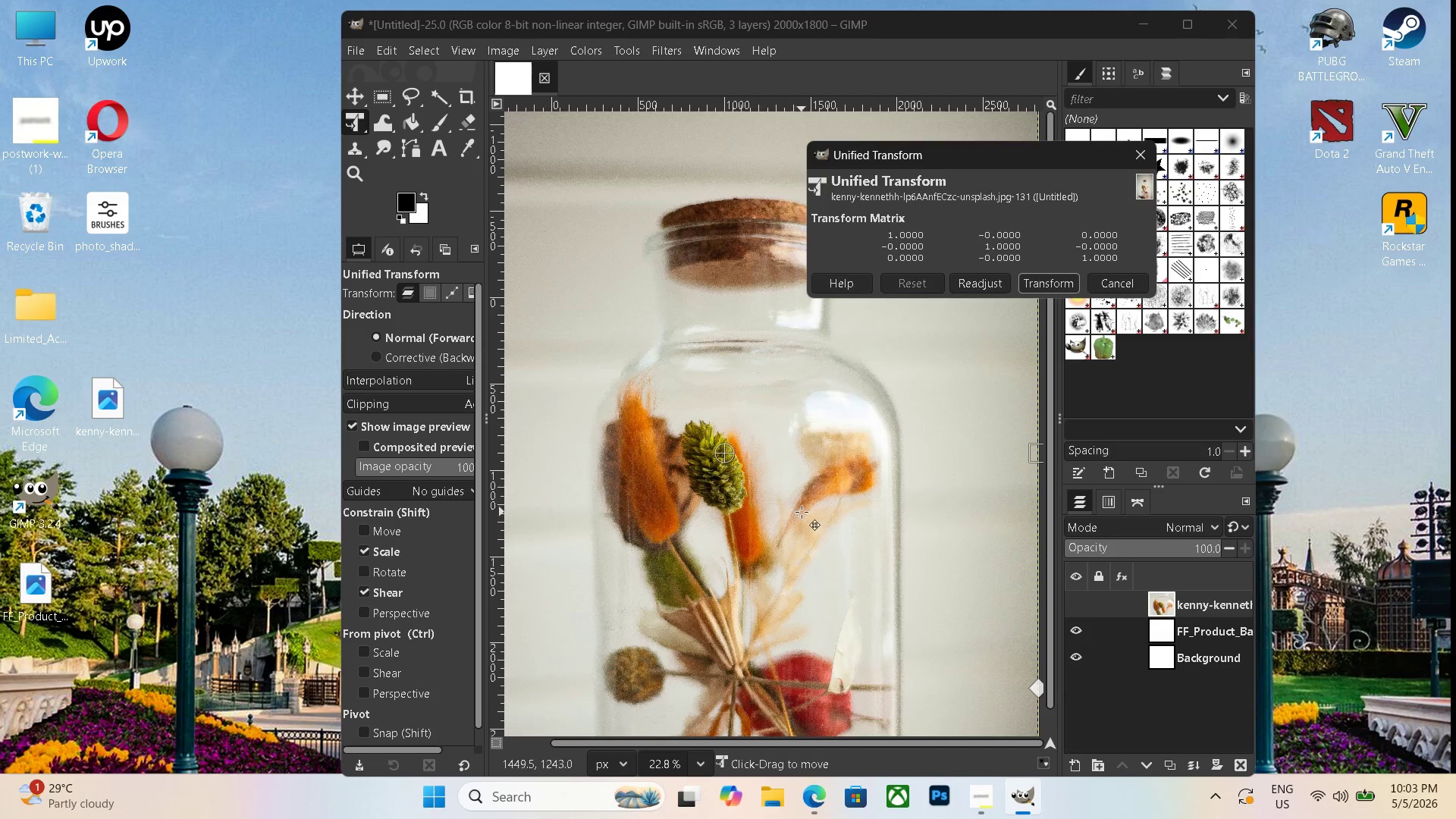 
hold_key(key=ControlLeft, duration=1.05)
scroll: coordinate [872, 620], scroll_direction: down, amount: 15.0
 